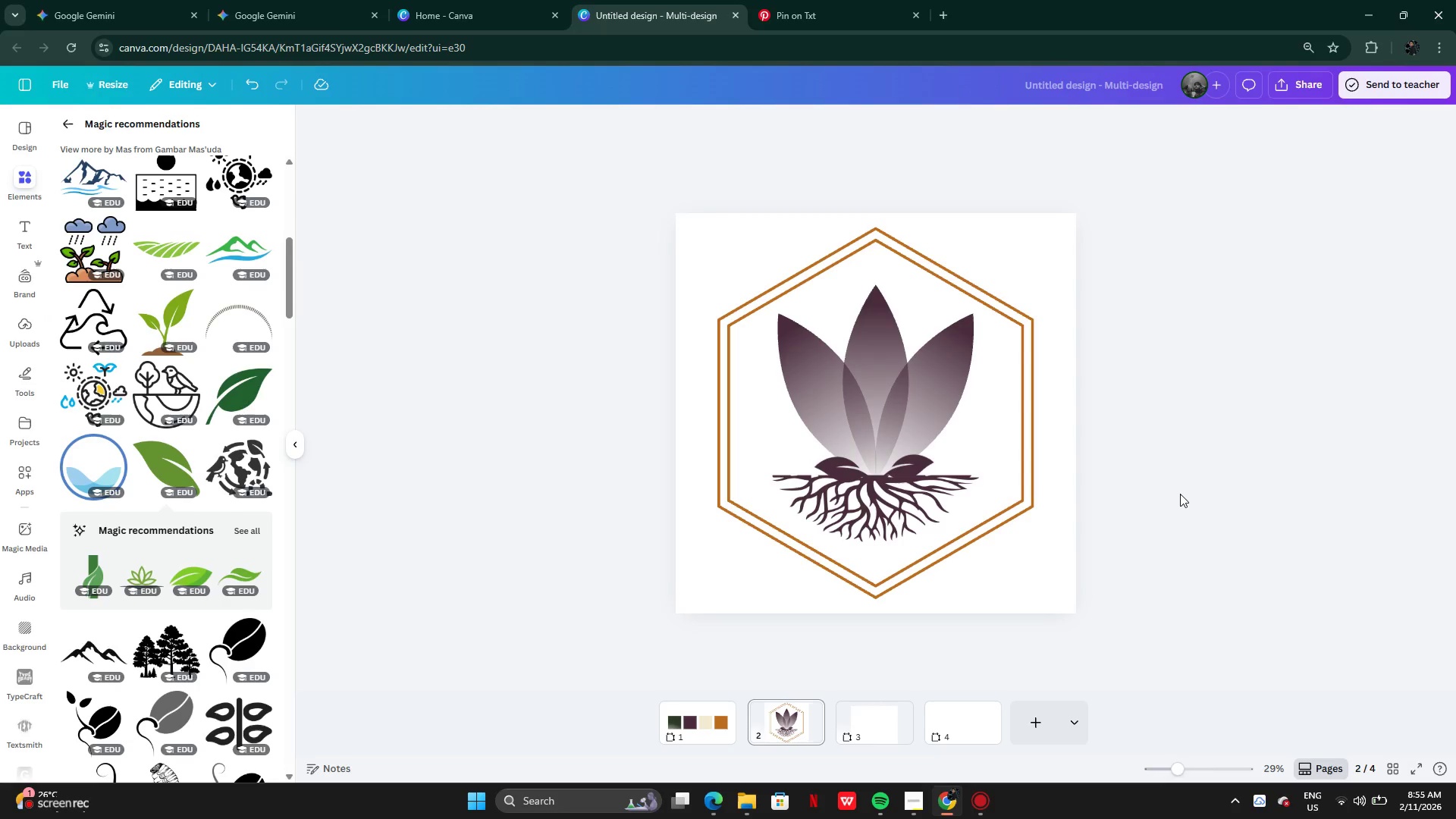 
scroll: coordinate [221, 566], scroll_direction: down, amount: 20.0
 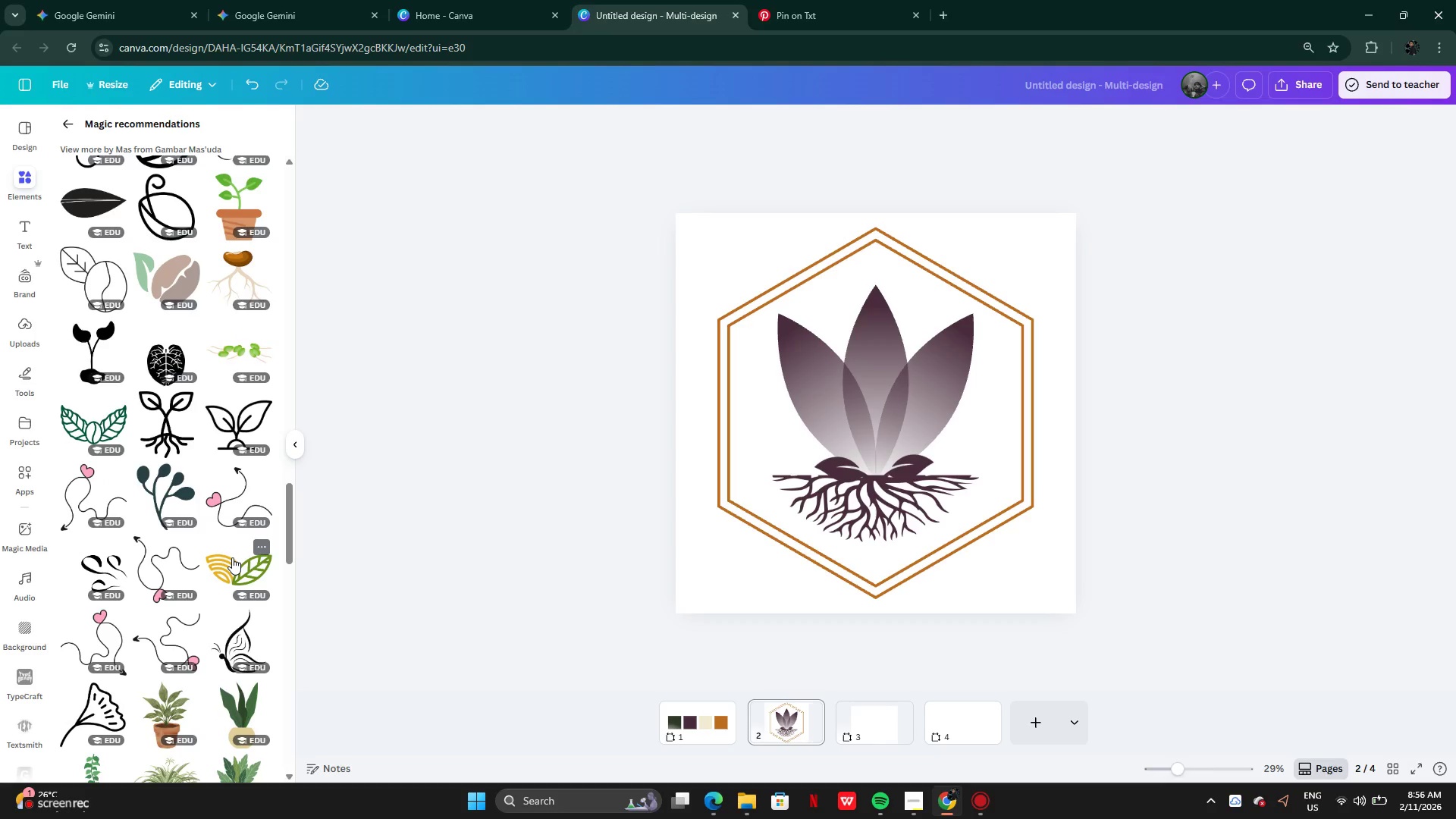 
scroll: coordinate [234, 554], scroll_direction: down, amount: 22.0
 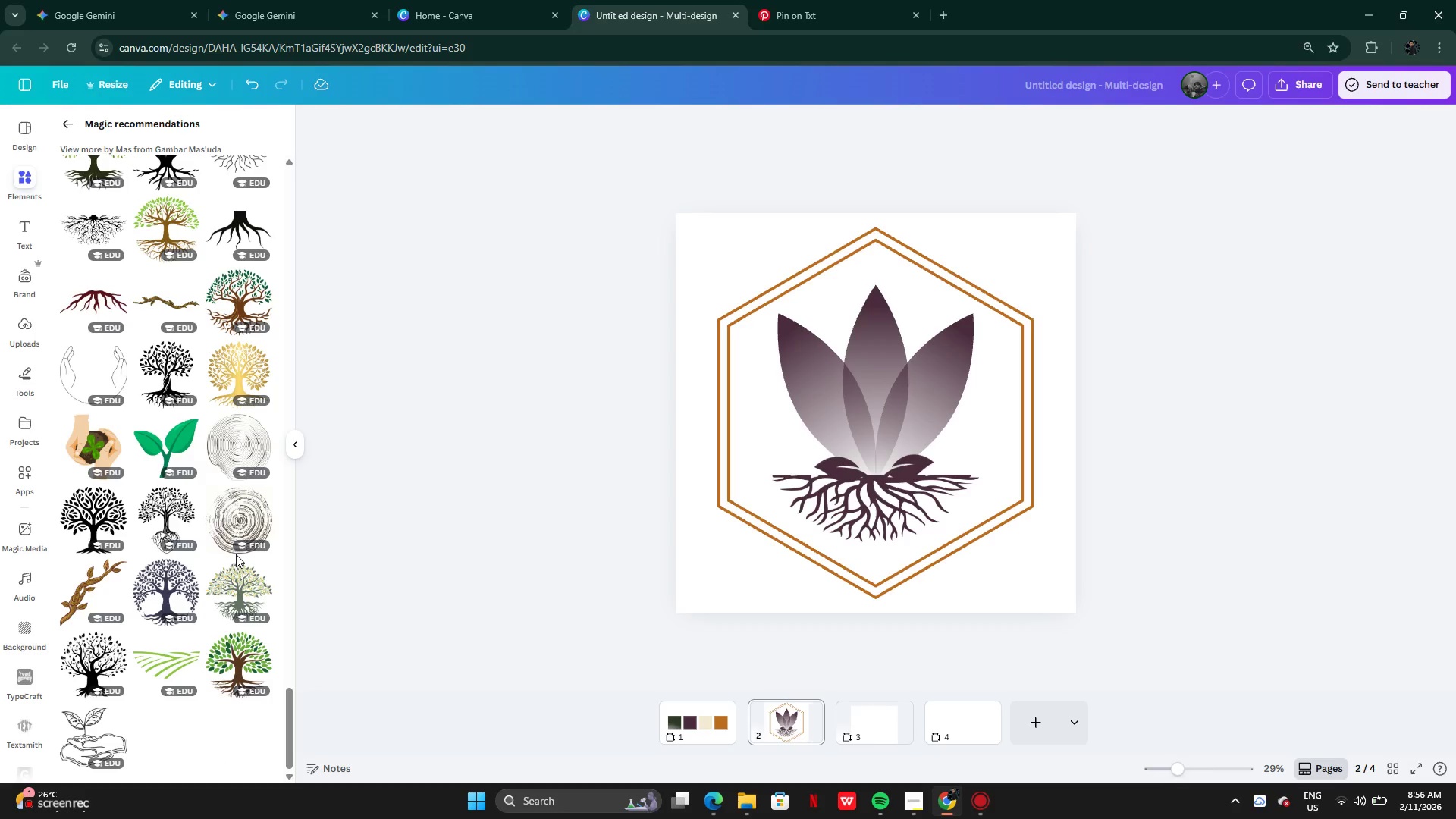 
scroll: coordinate [236, 554], scroll_direction: down, amount: 4.0
 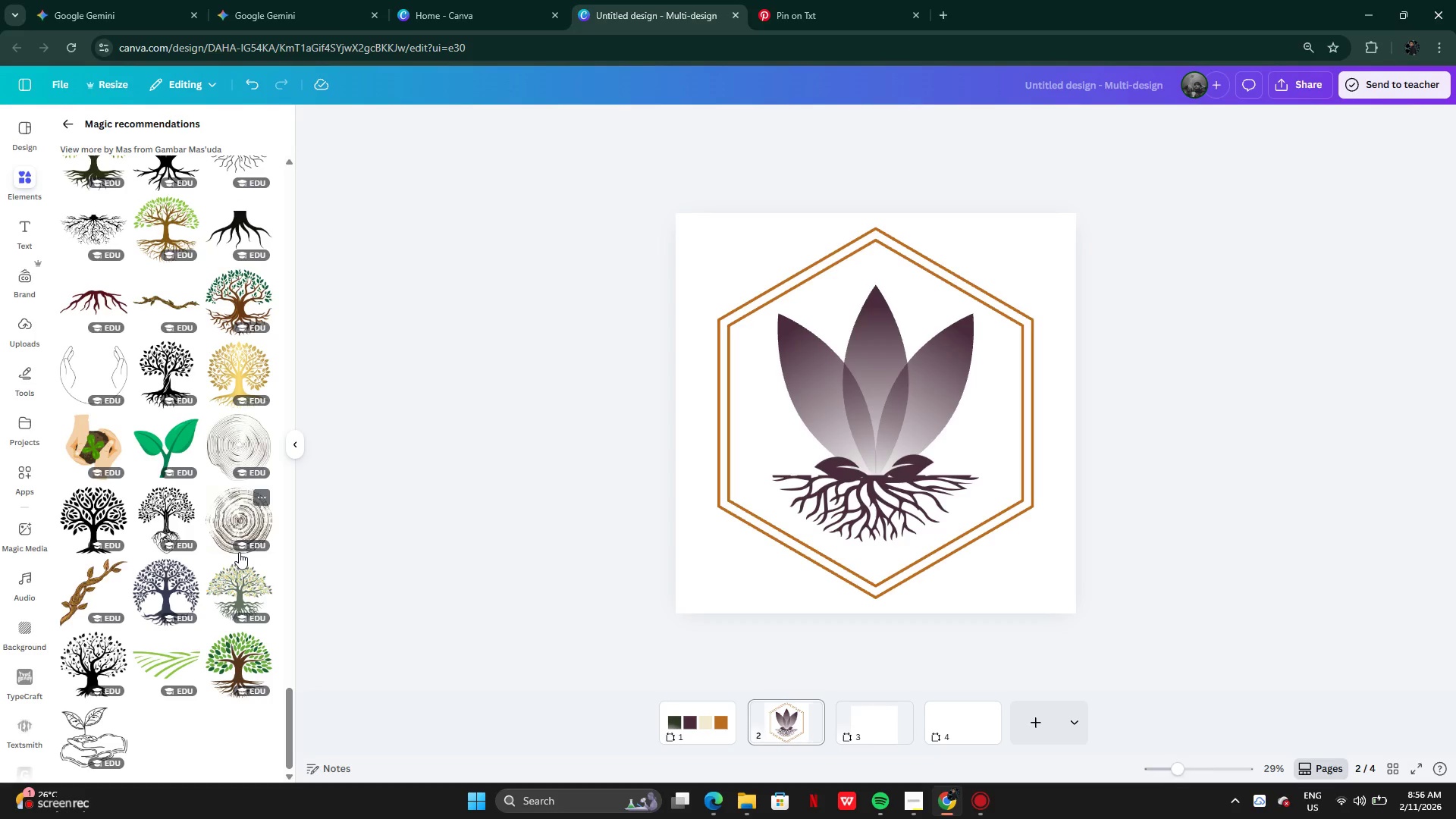 
scroll: coordinate [132, 464], scroll_direction: up, amount: 48.0
 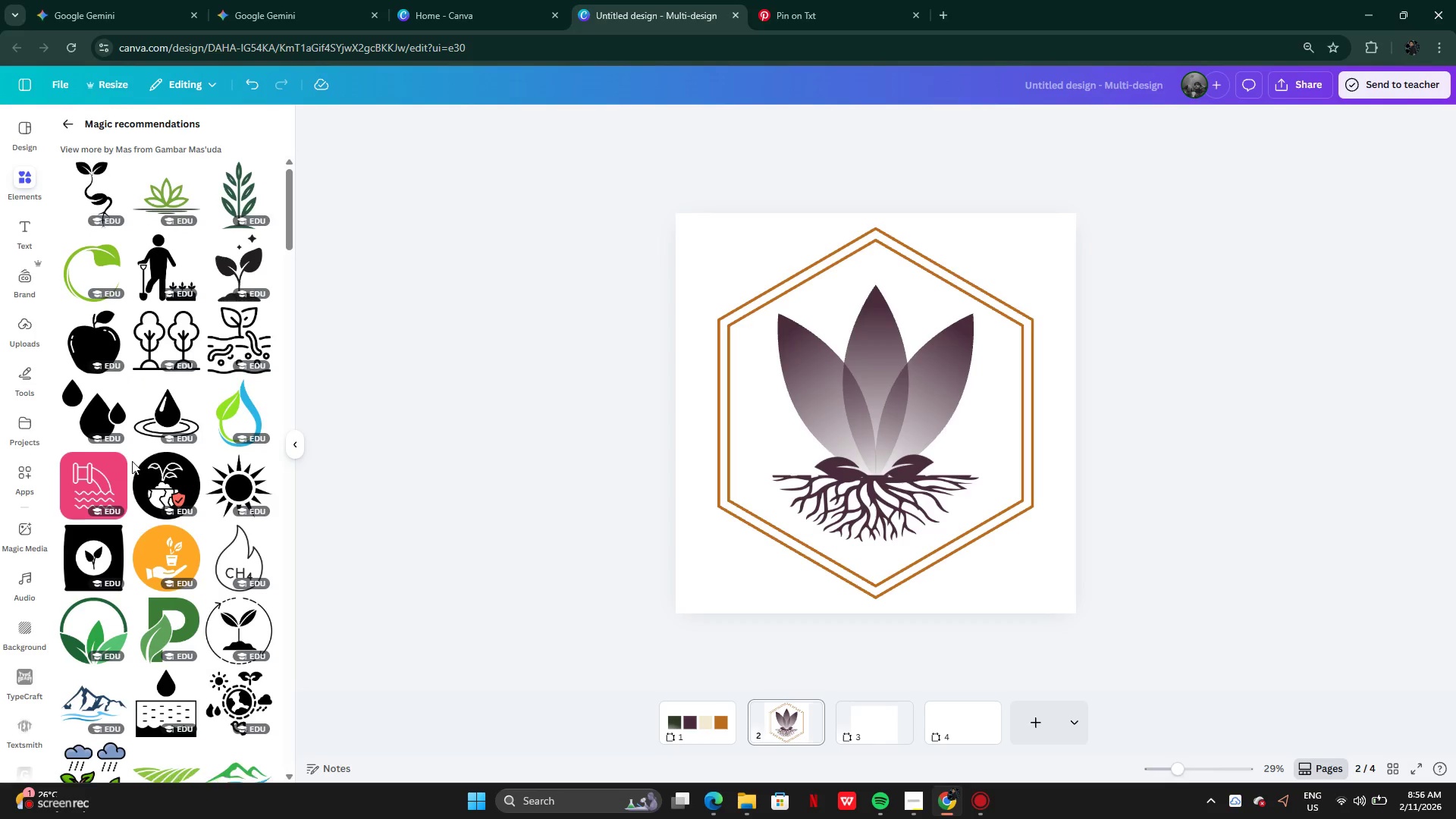 
scroll: coordinate [132, 459], scroll_direction: up, amount: 5.0
 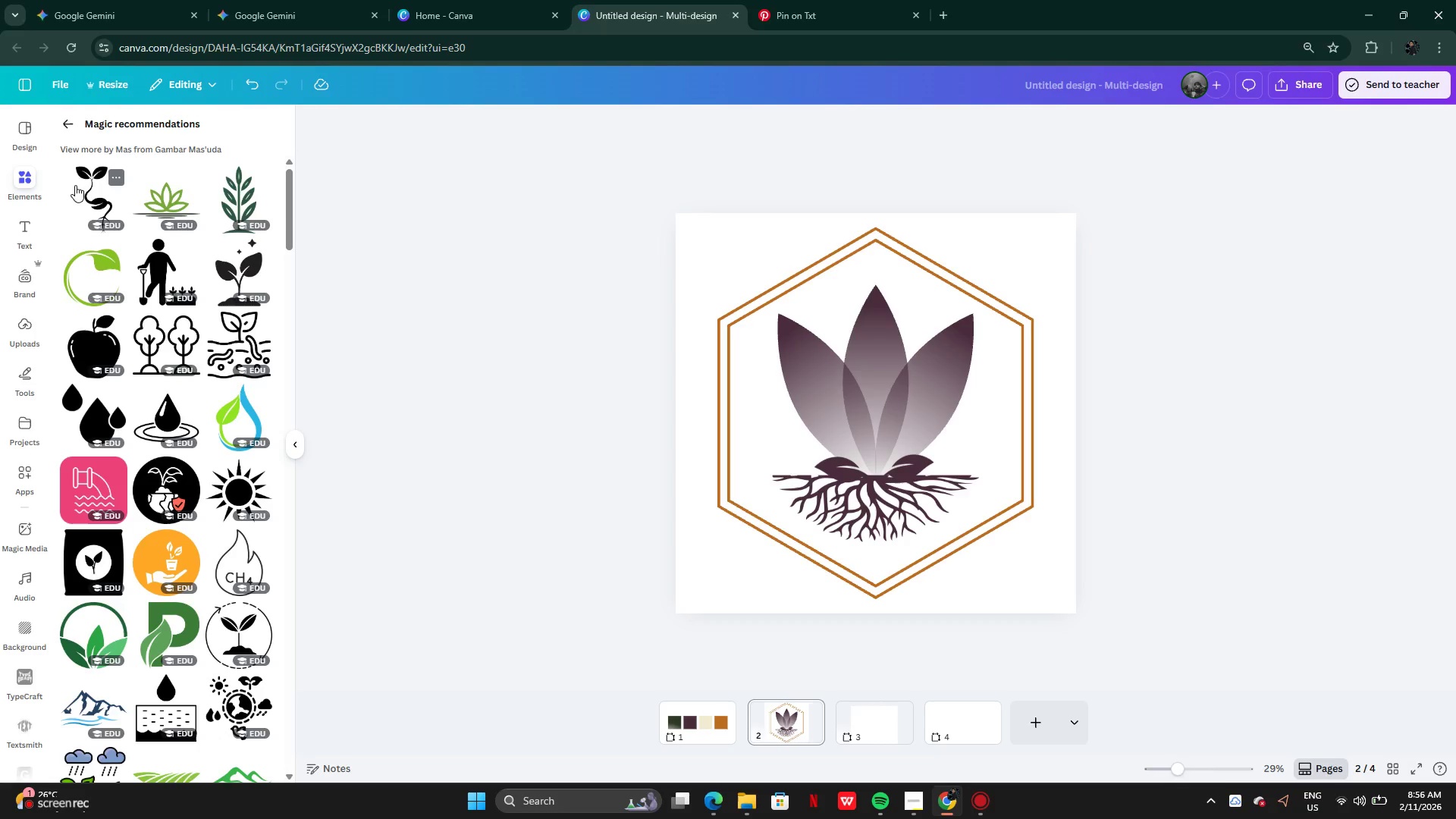 
left_click([71, 119])
 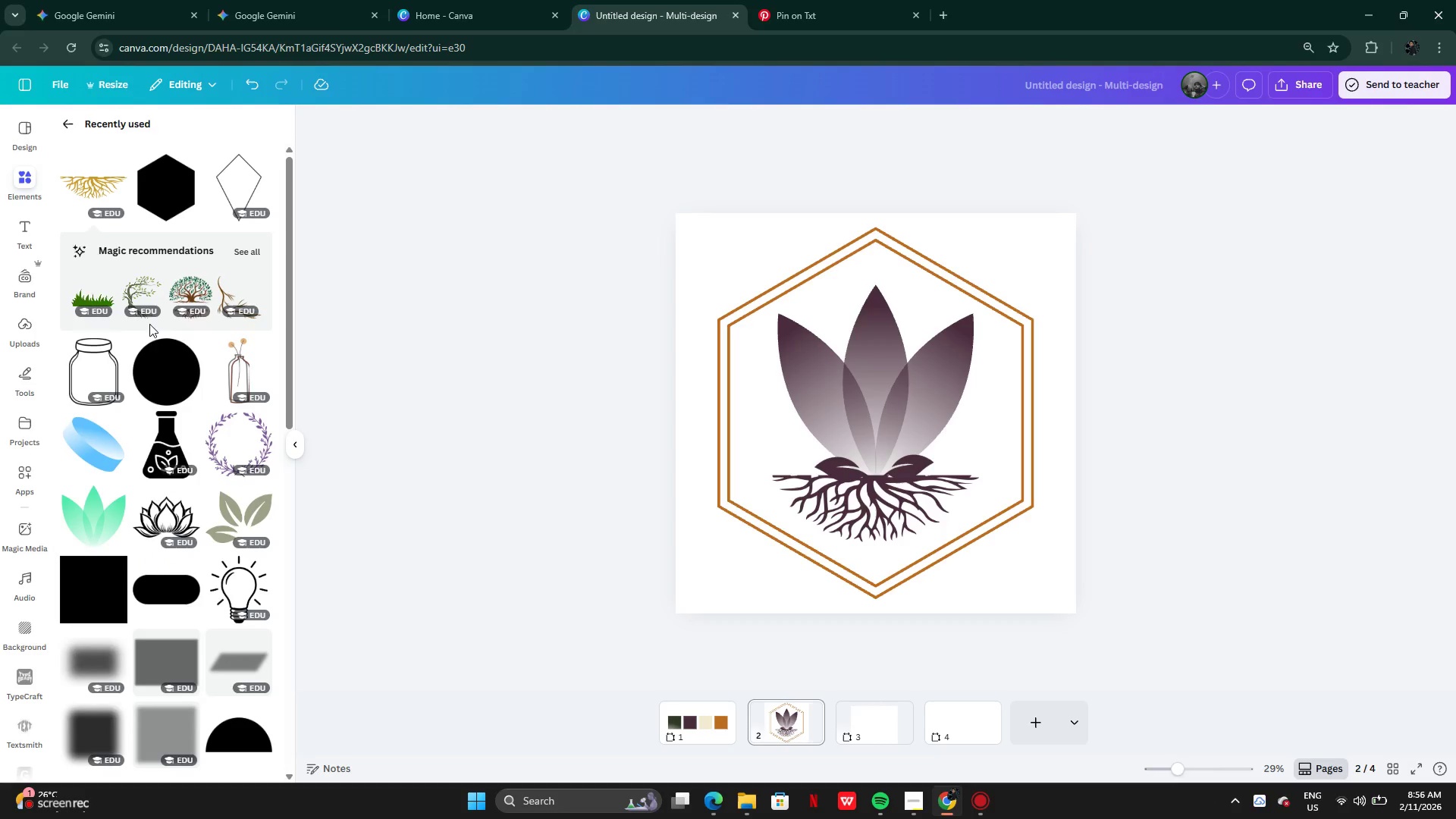 
scroll: coordinate [162, 361], scroll_direction: up, amount: 4.0
 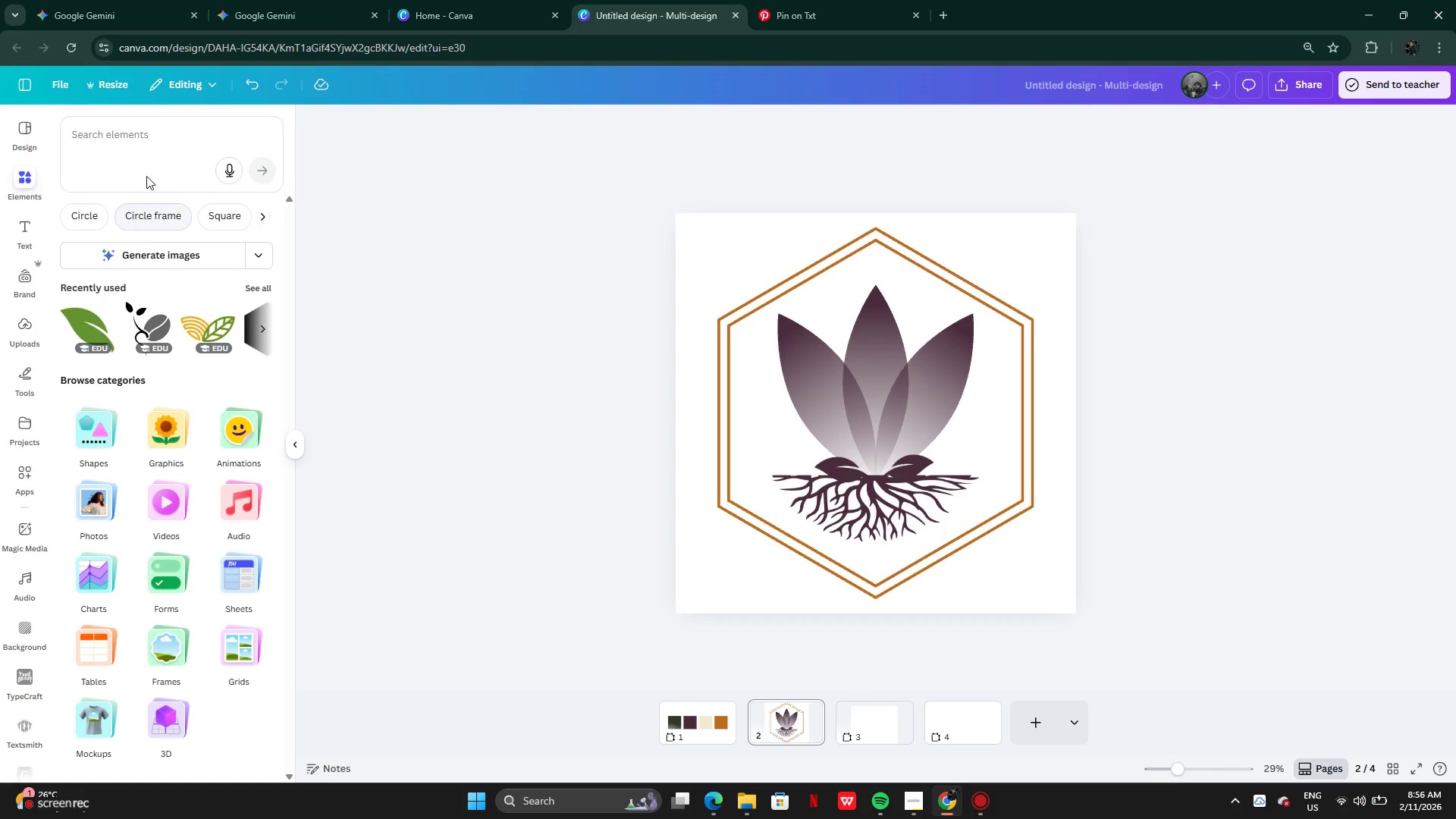 
left_click([113, 136])
 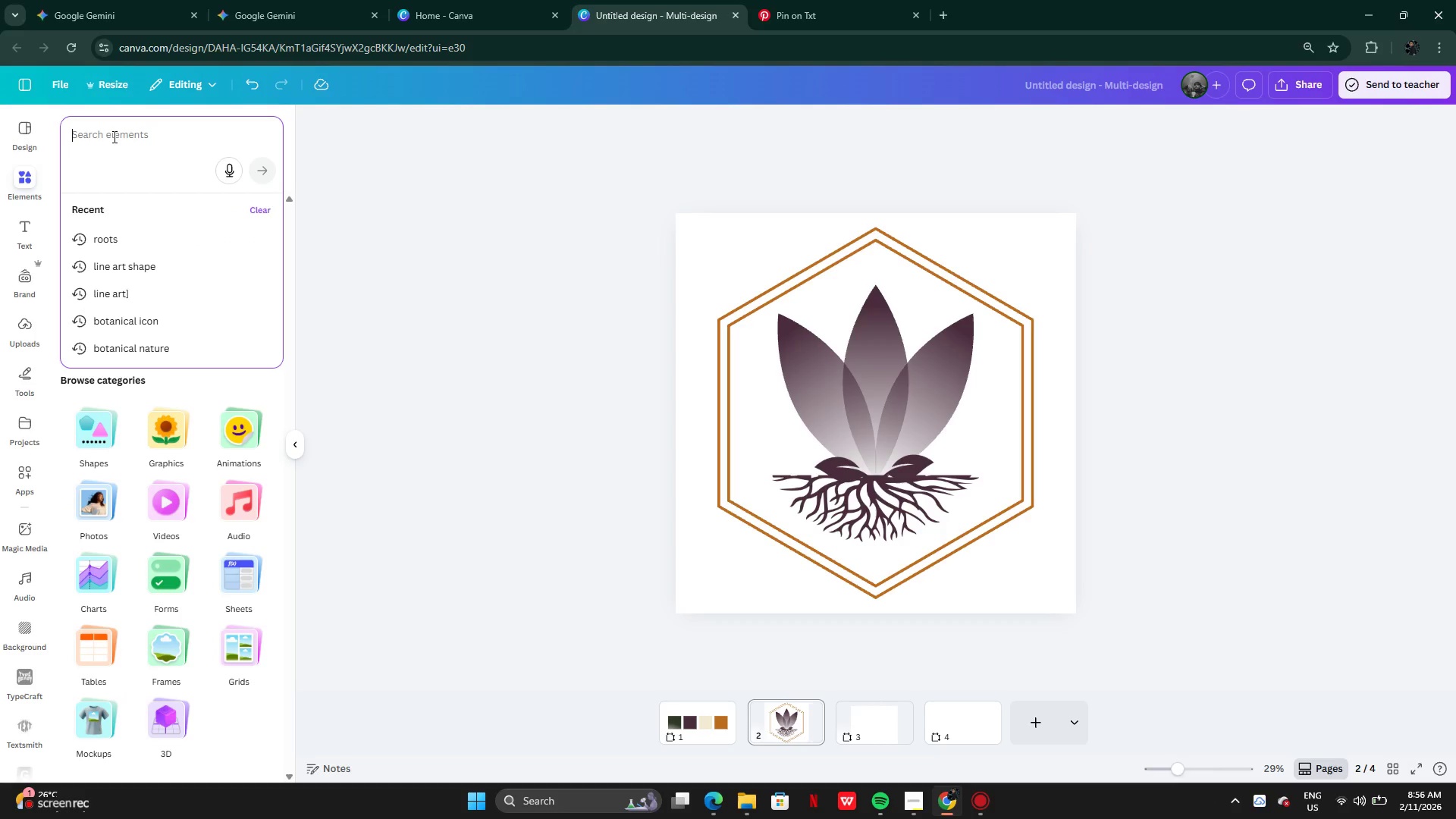 
type(roots)
 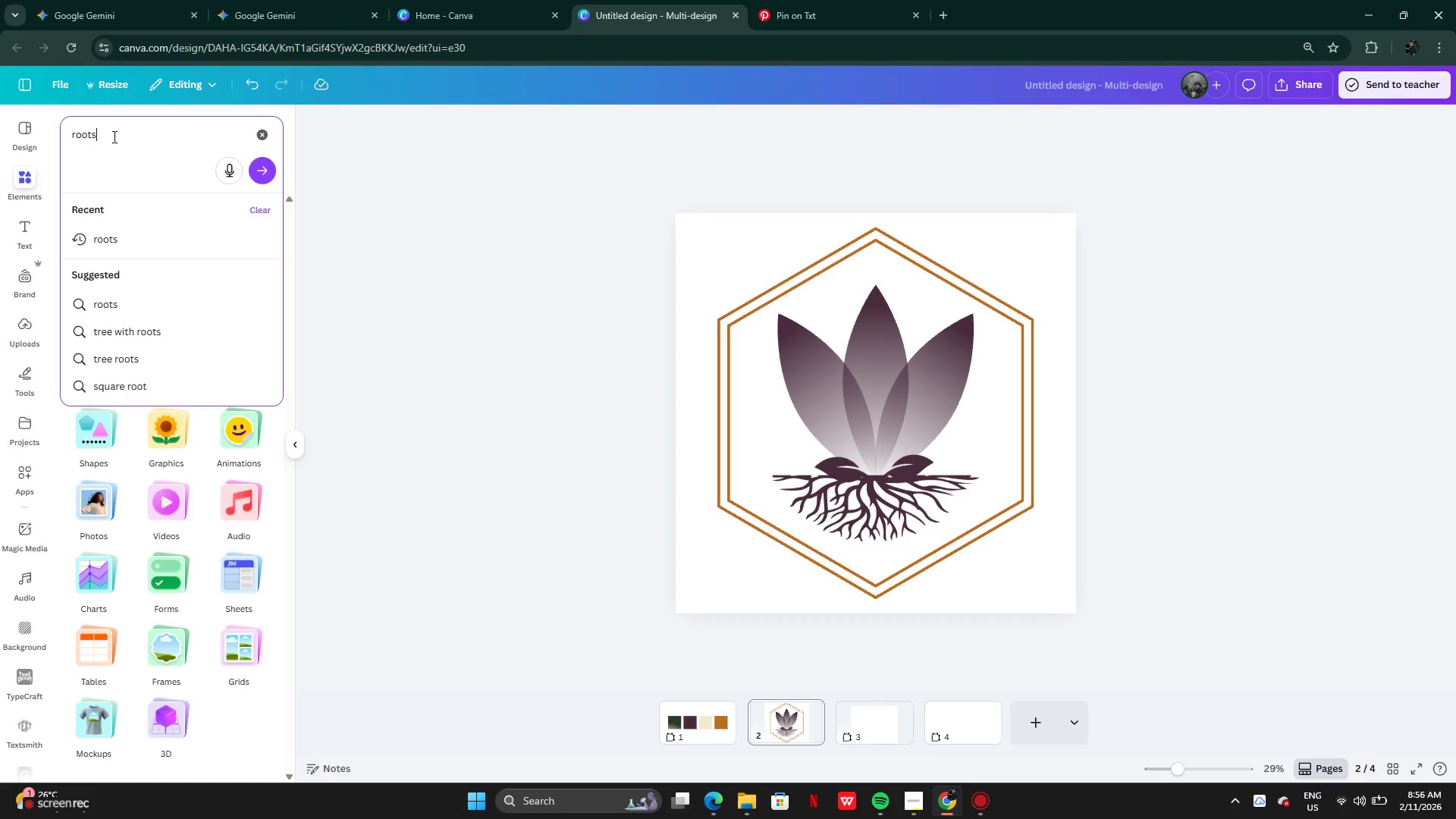 
key(Enter)
 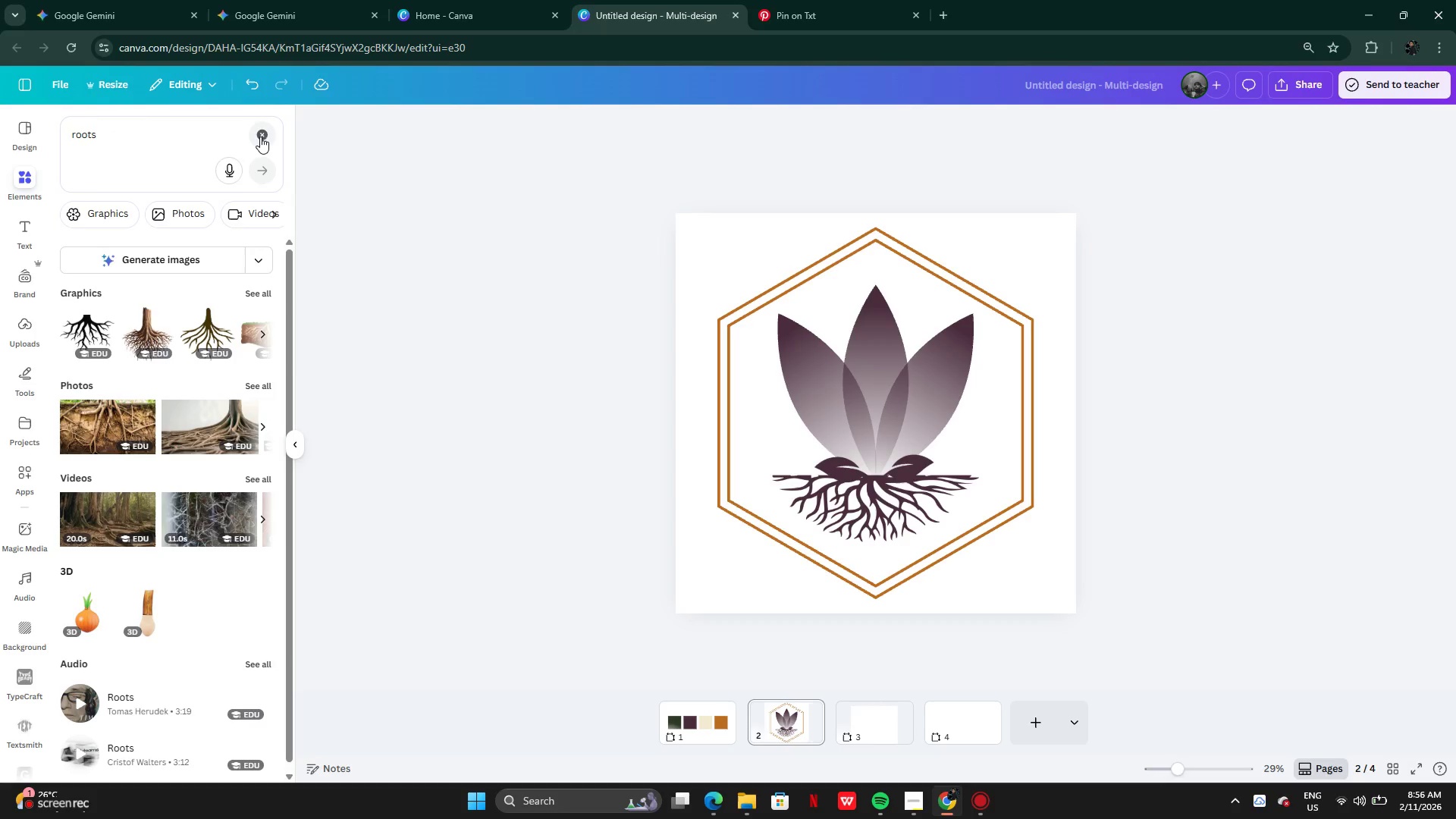 
double_click([140, 133])
 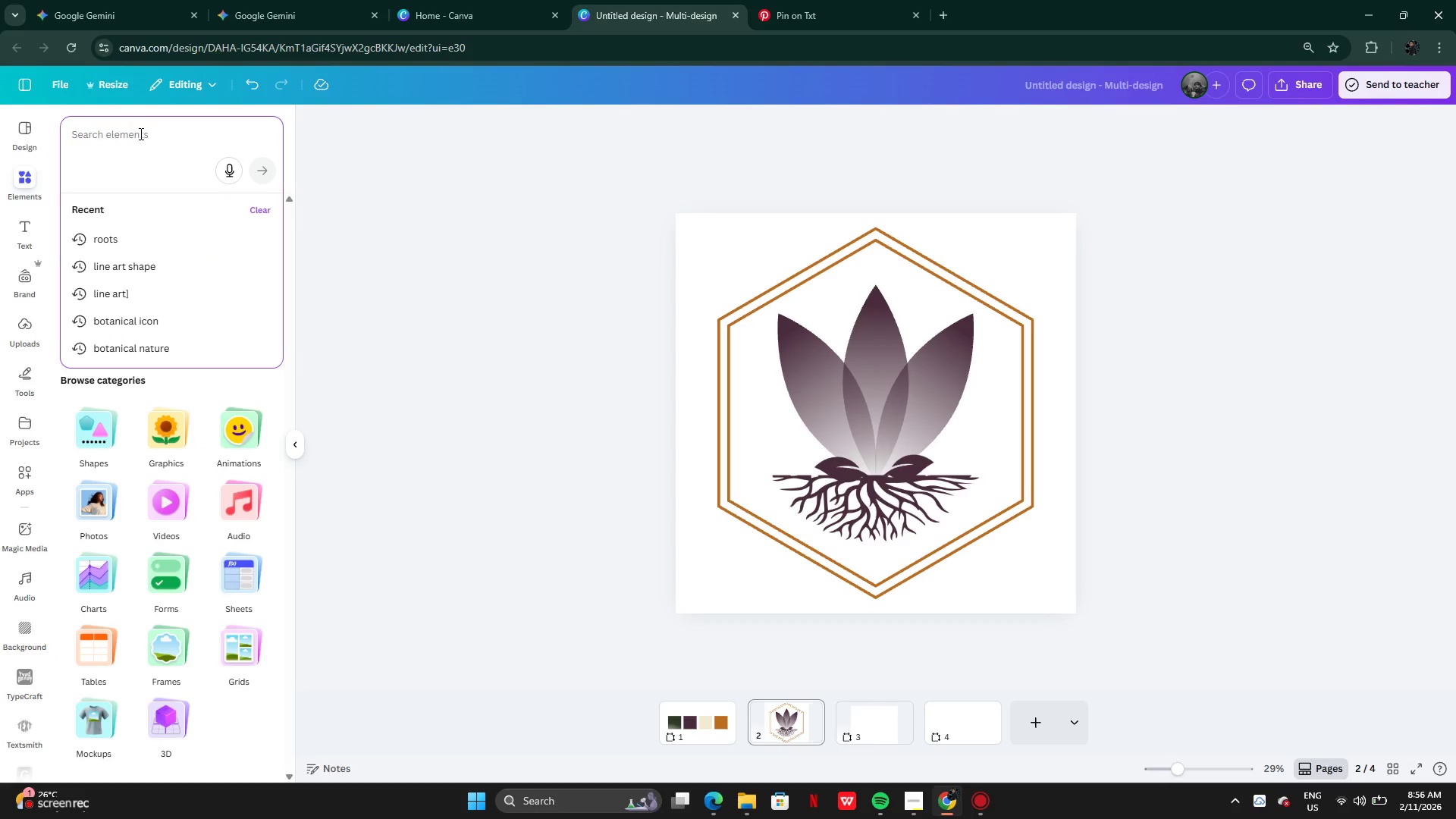 
type(groot)
 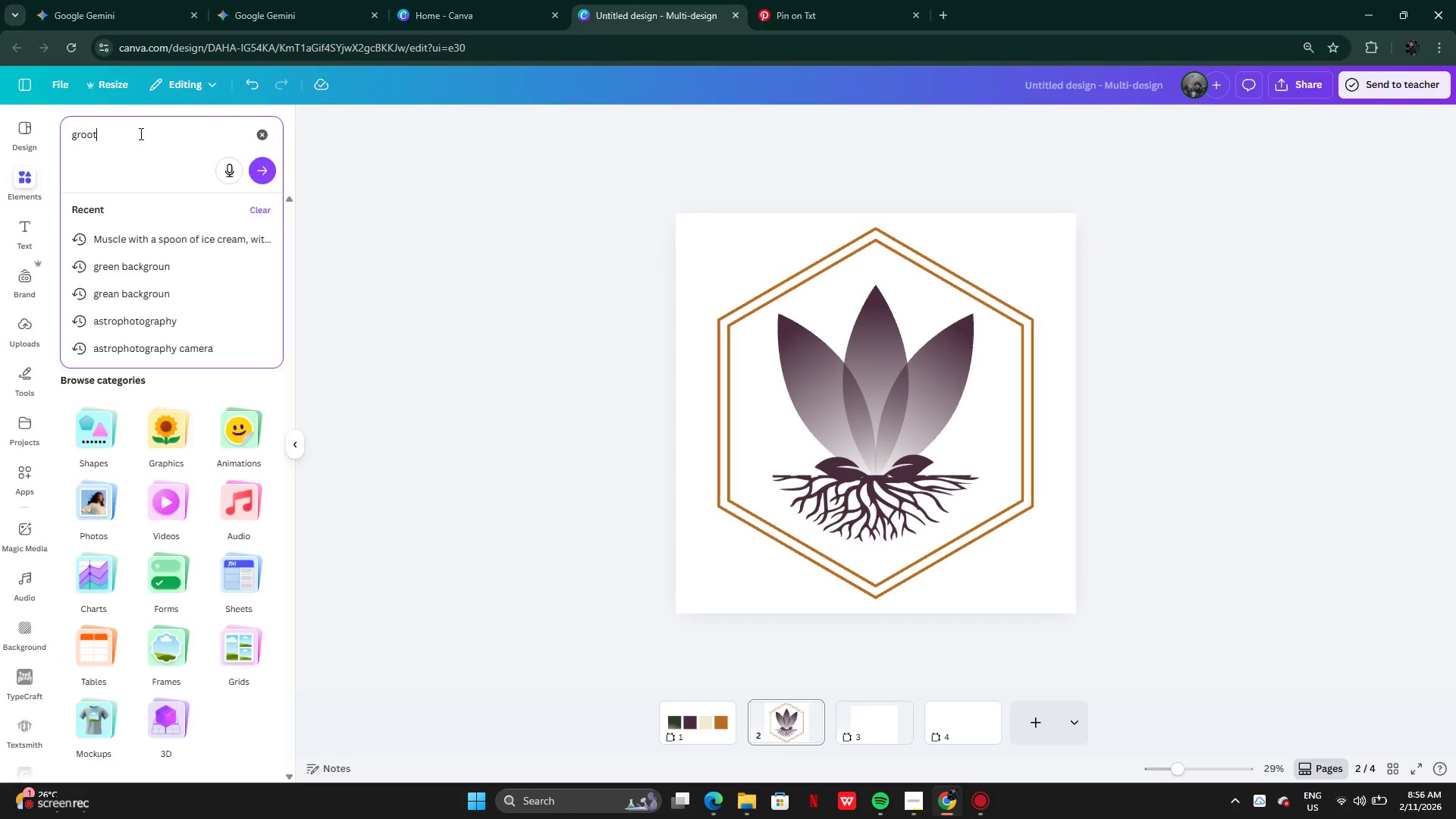 
key(Enter)
 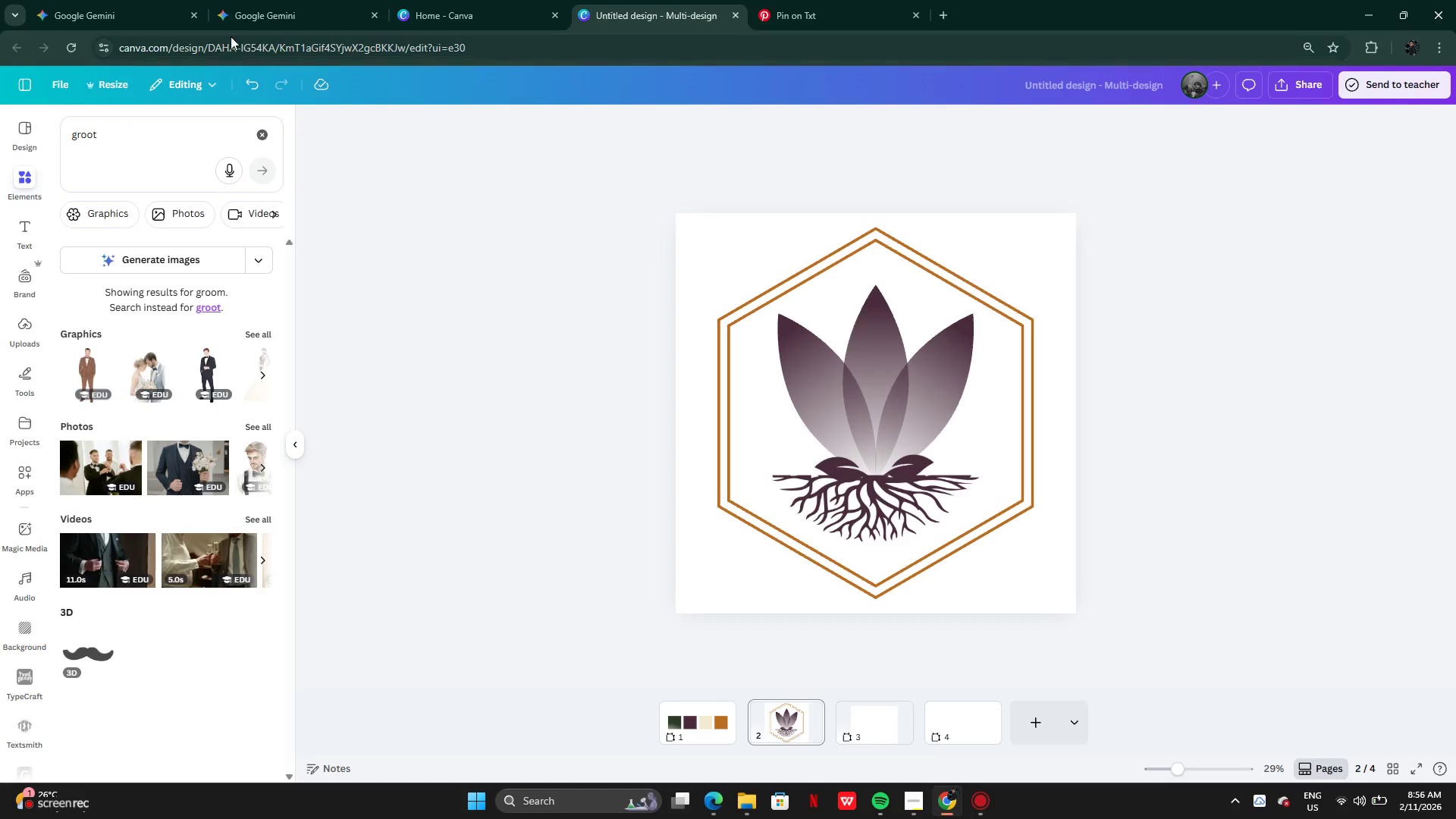 
left_click([257, 138])
 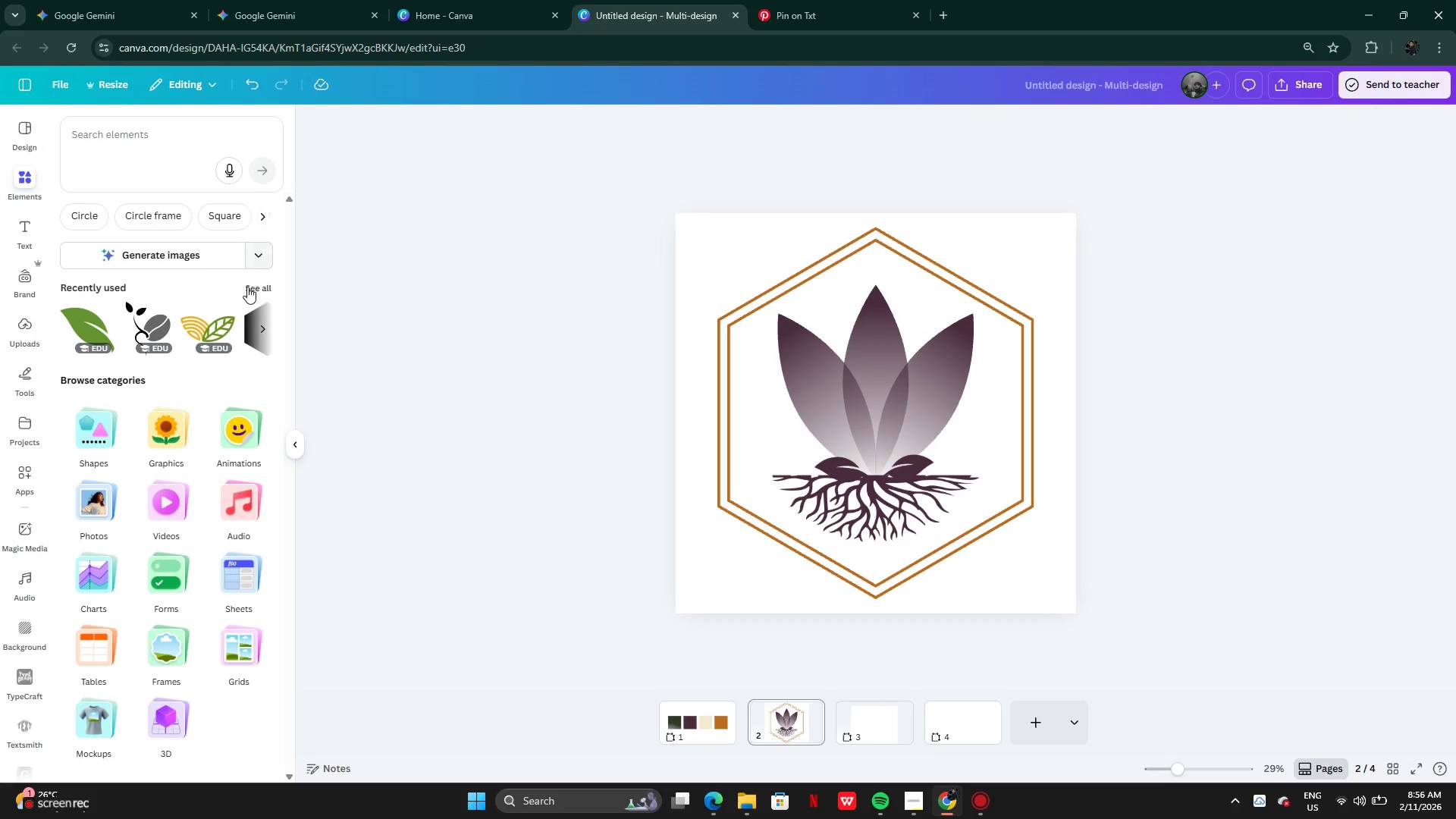 
left_click([258, 288])
 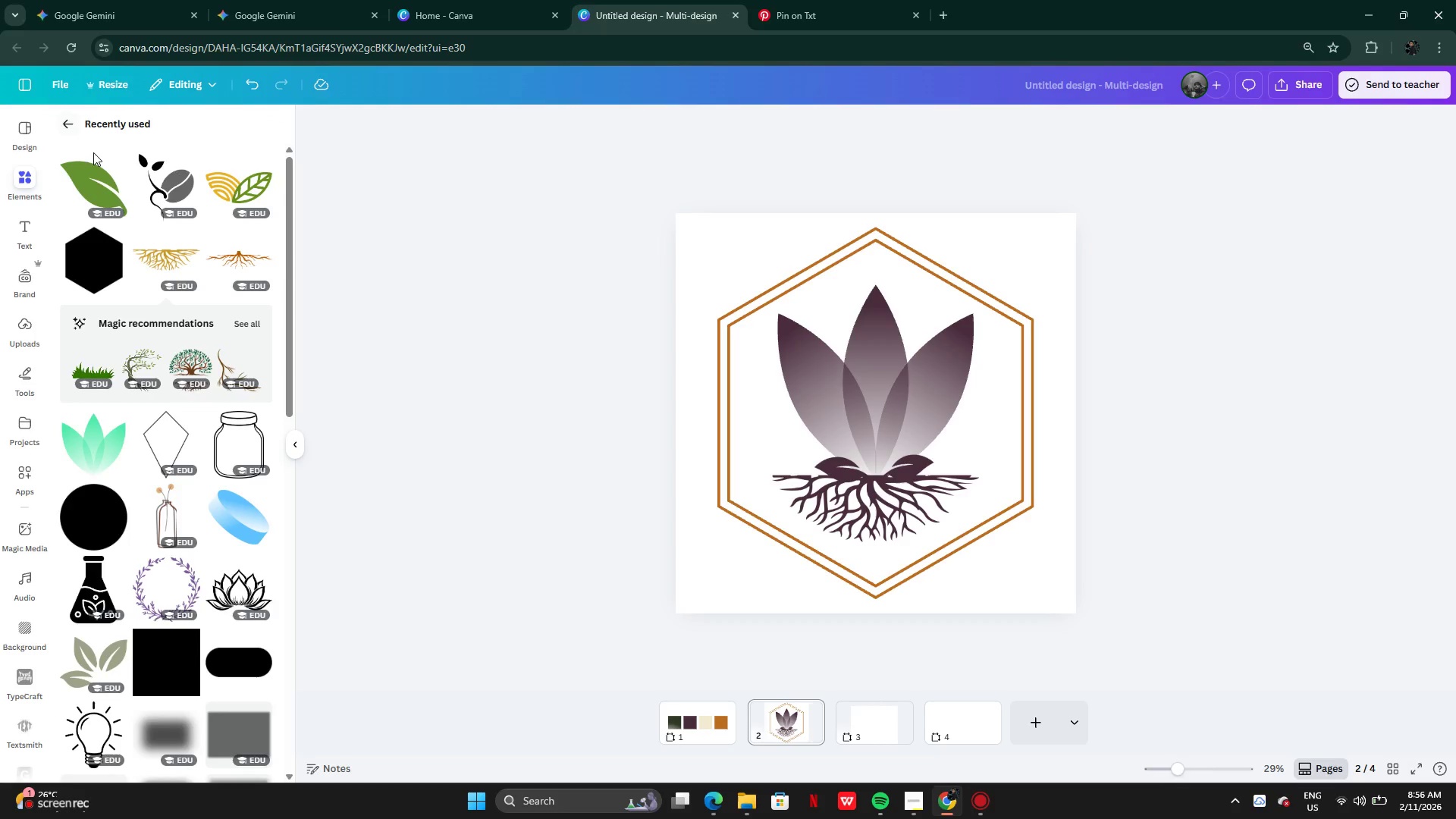 
left_click([235, 362])
 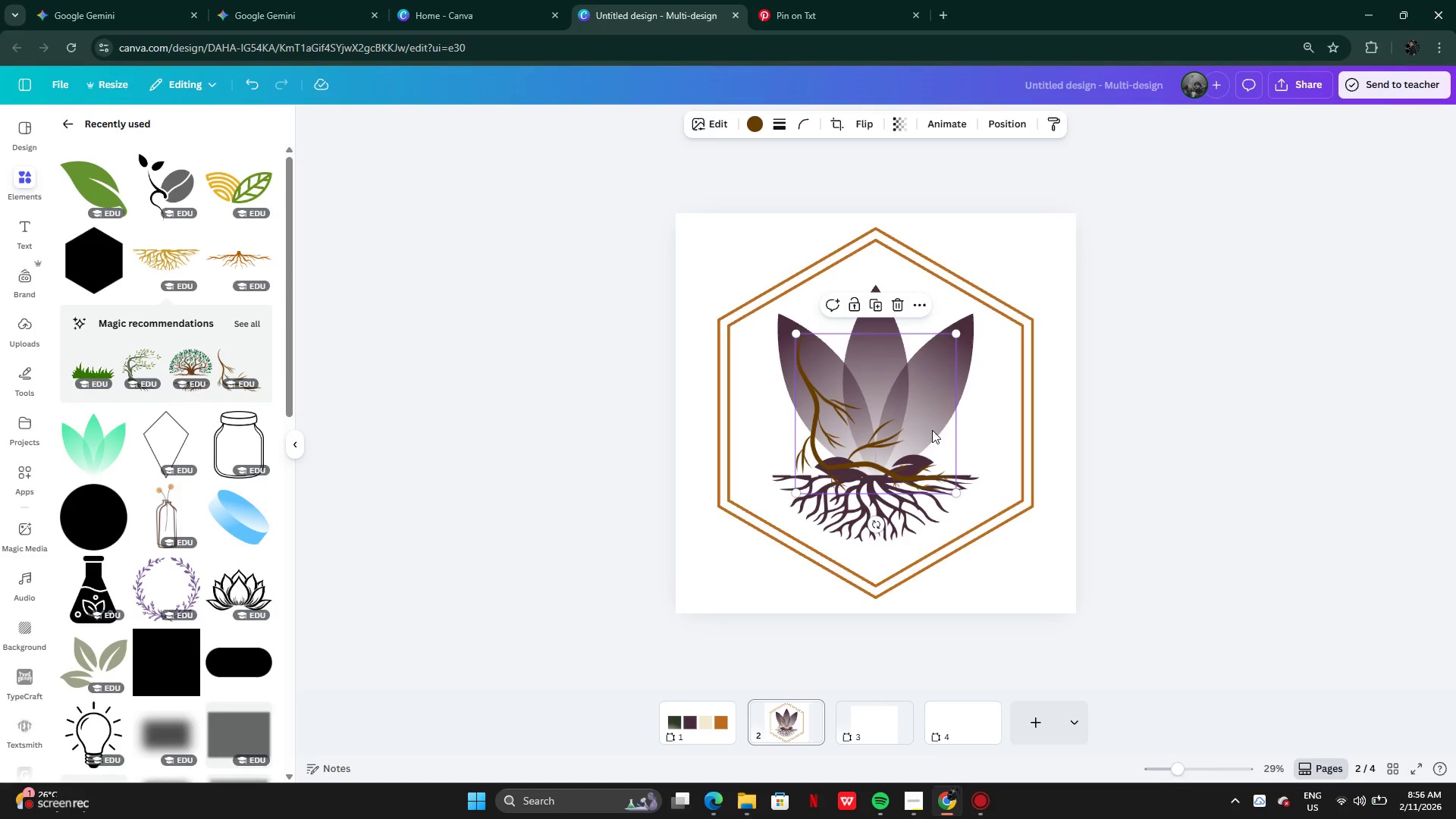 
left_click_drag(start_coordinate=[911, 434], to_coordinate=[825, 434])
 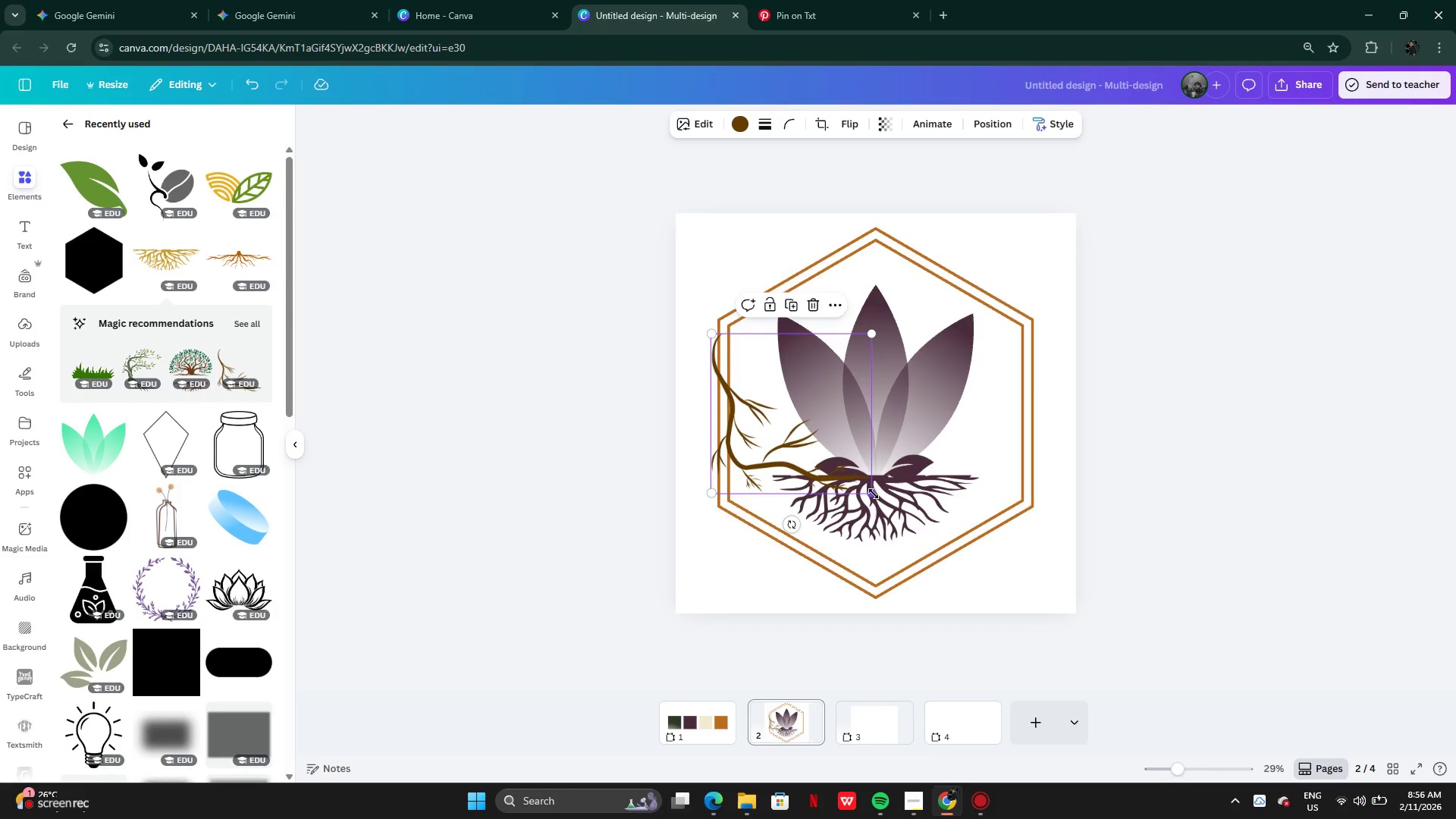 
left_click_drag(start_coordinate=[871, 494], to_coordinate=[763, 443])
 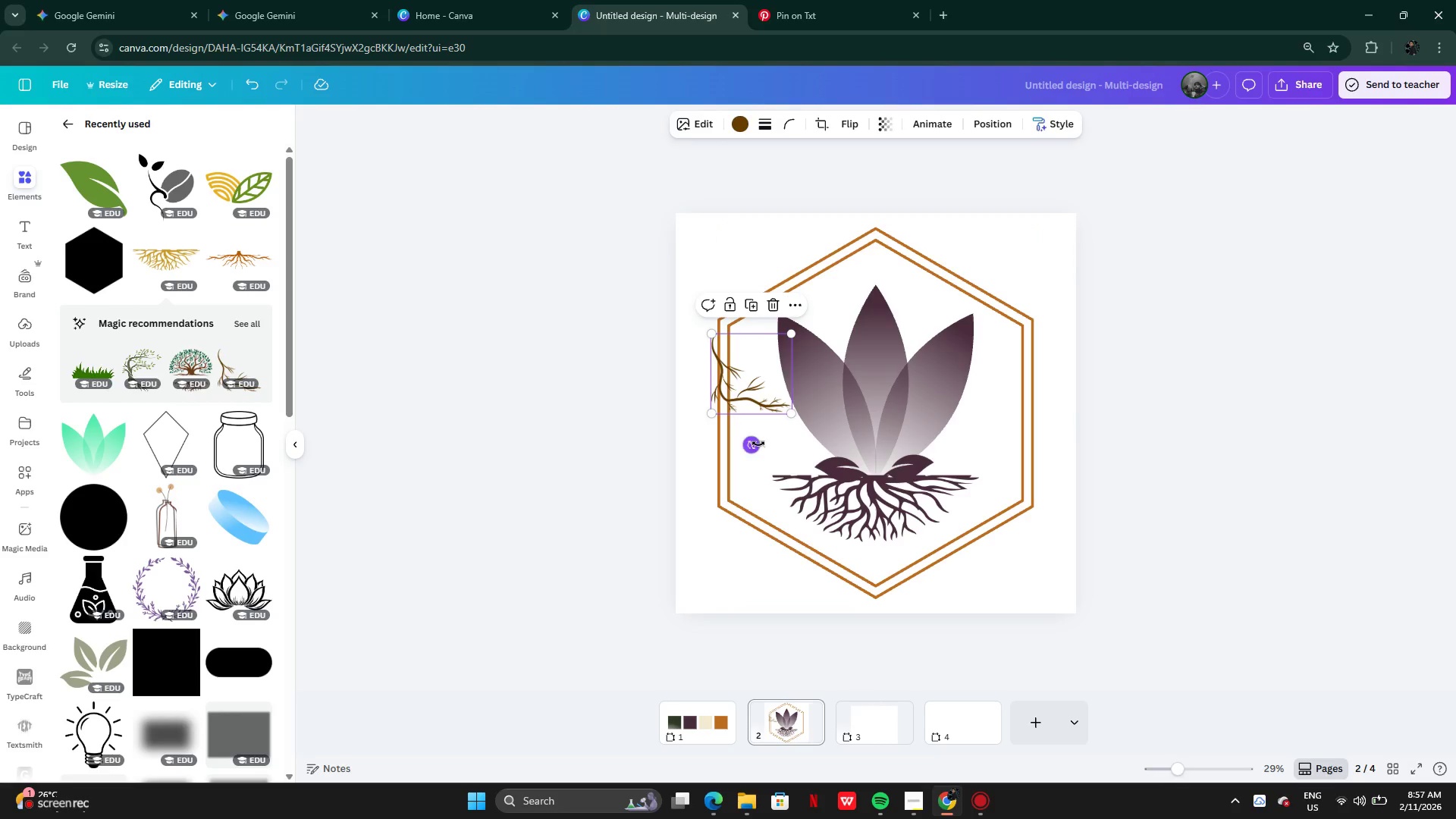 
left_click_drag(start_coordinate=[757, 444], to_coordinate=[718, 423])
 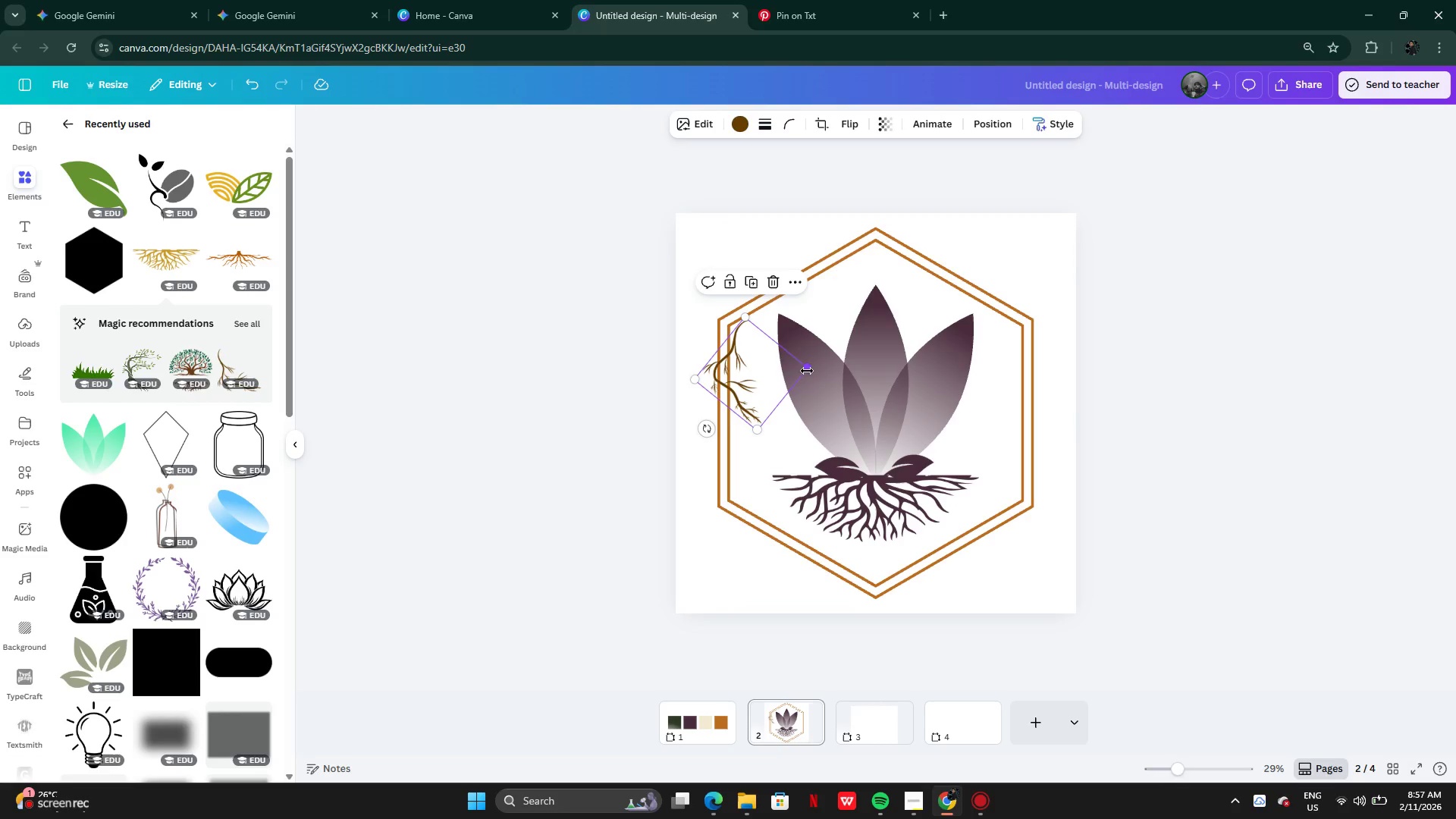 
left_click_drag(start_coordinate=[808, 366], to_coordinate=[871, 419])
 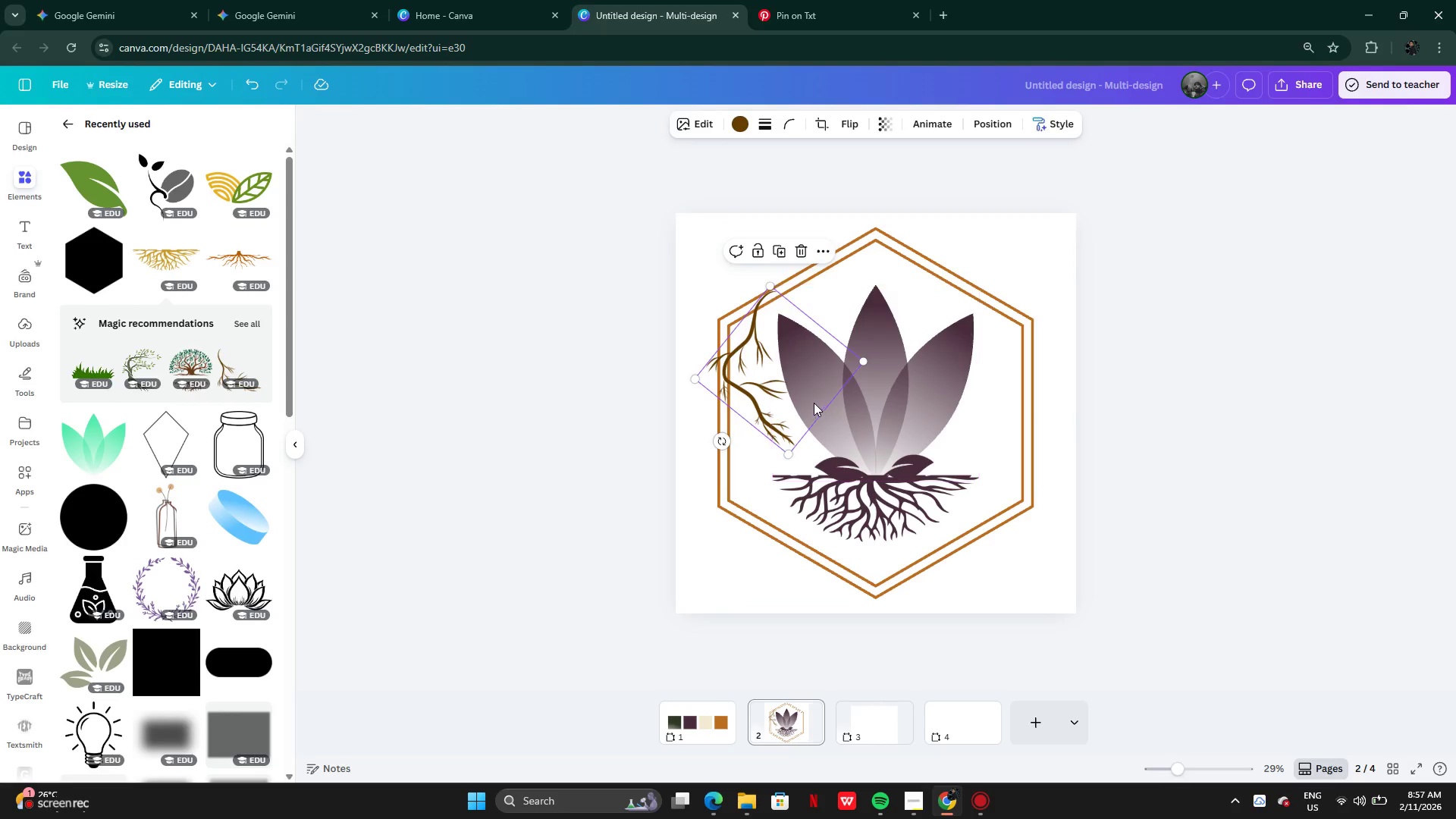 
left_click_drag(start_coordinate=[816, 403], to_coordinate=[789, 413])
 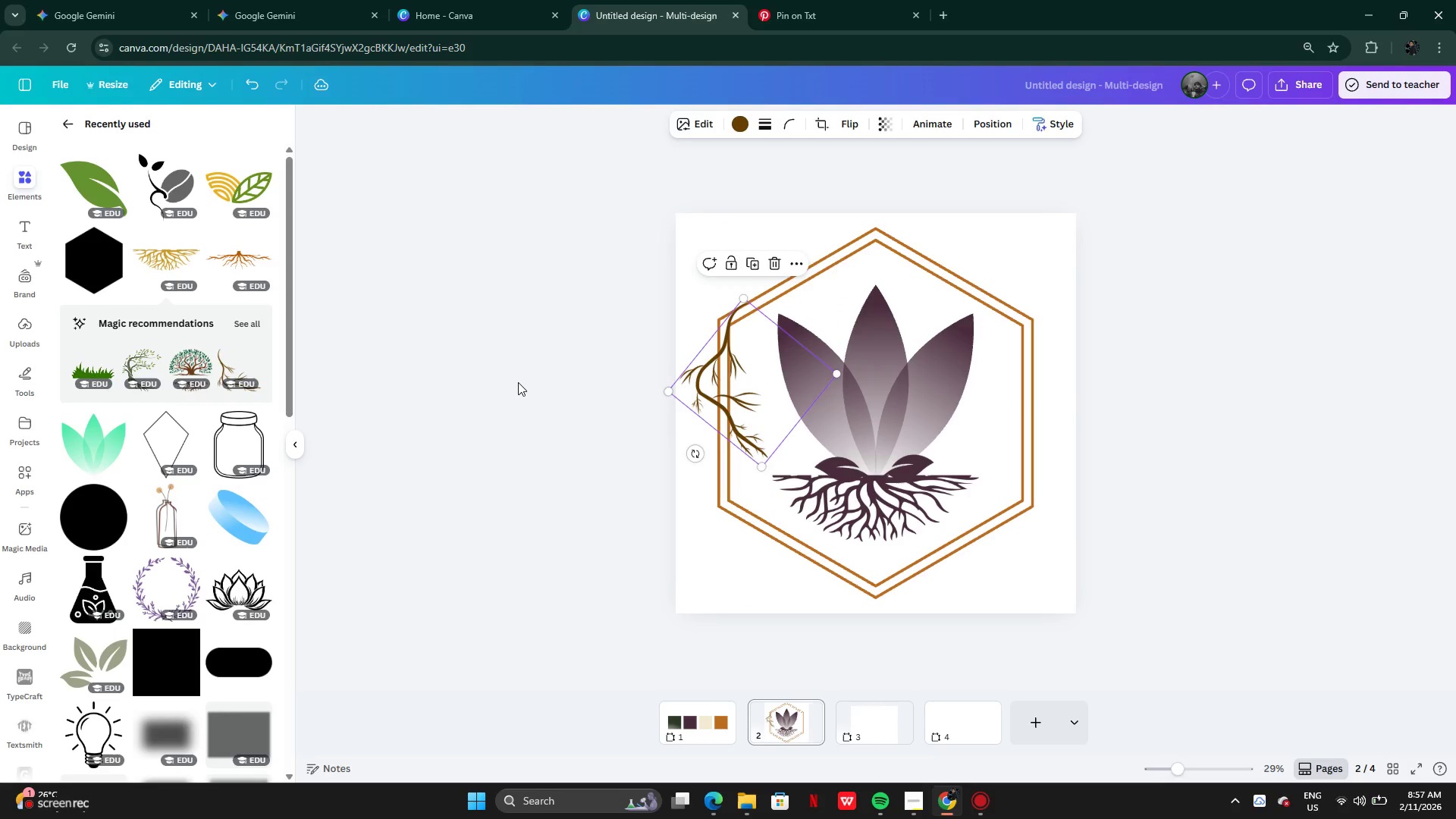 
left_click([518, 382])
 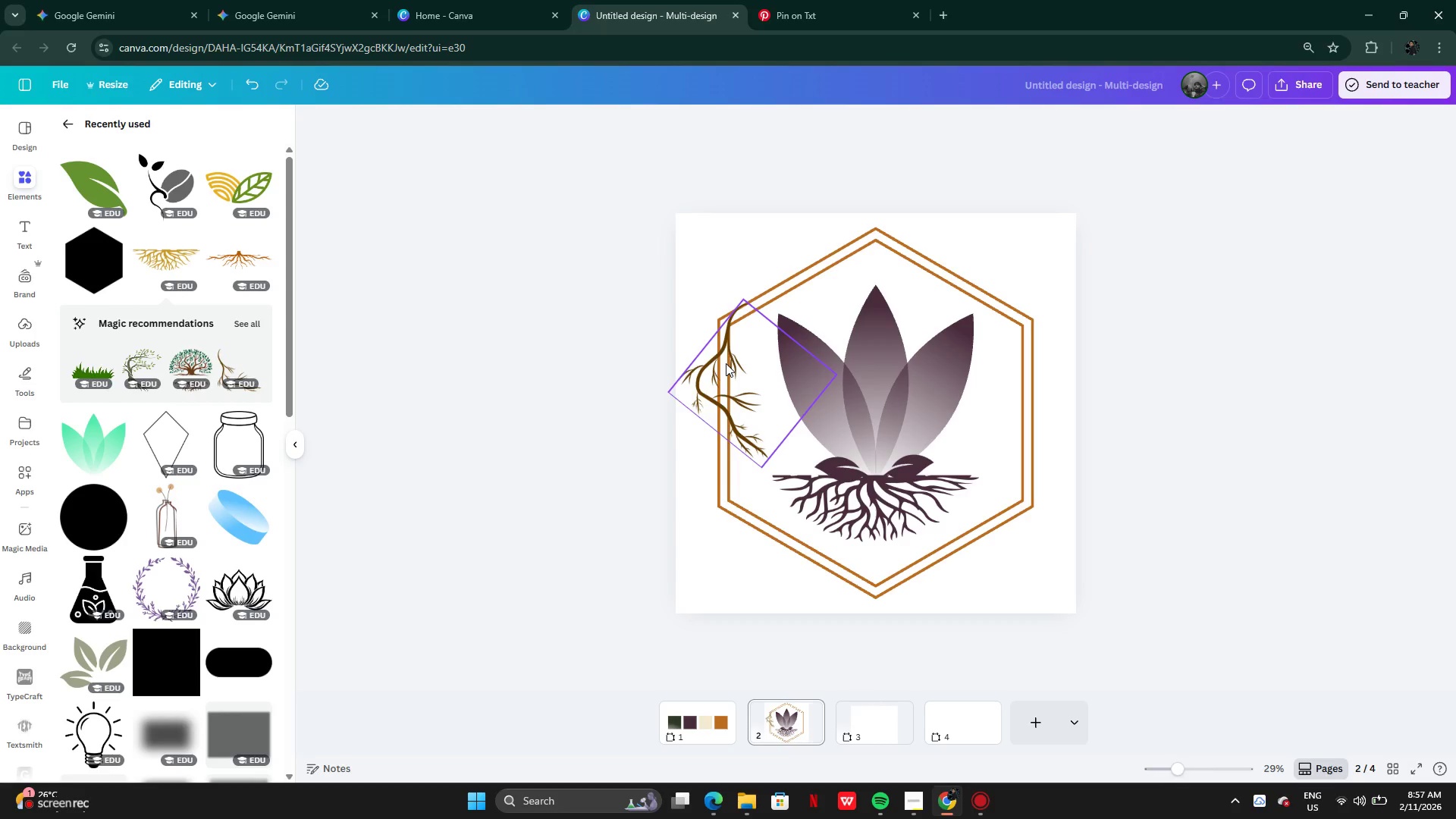 
left_click([726, 363])
 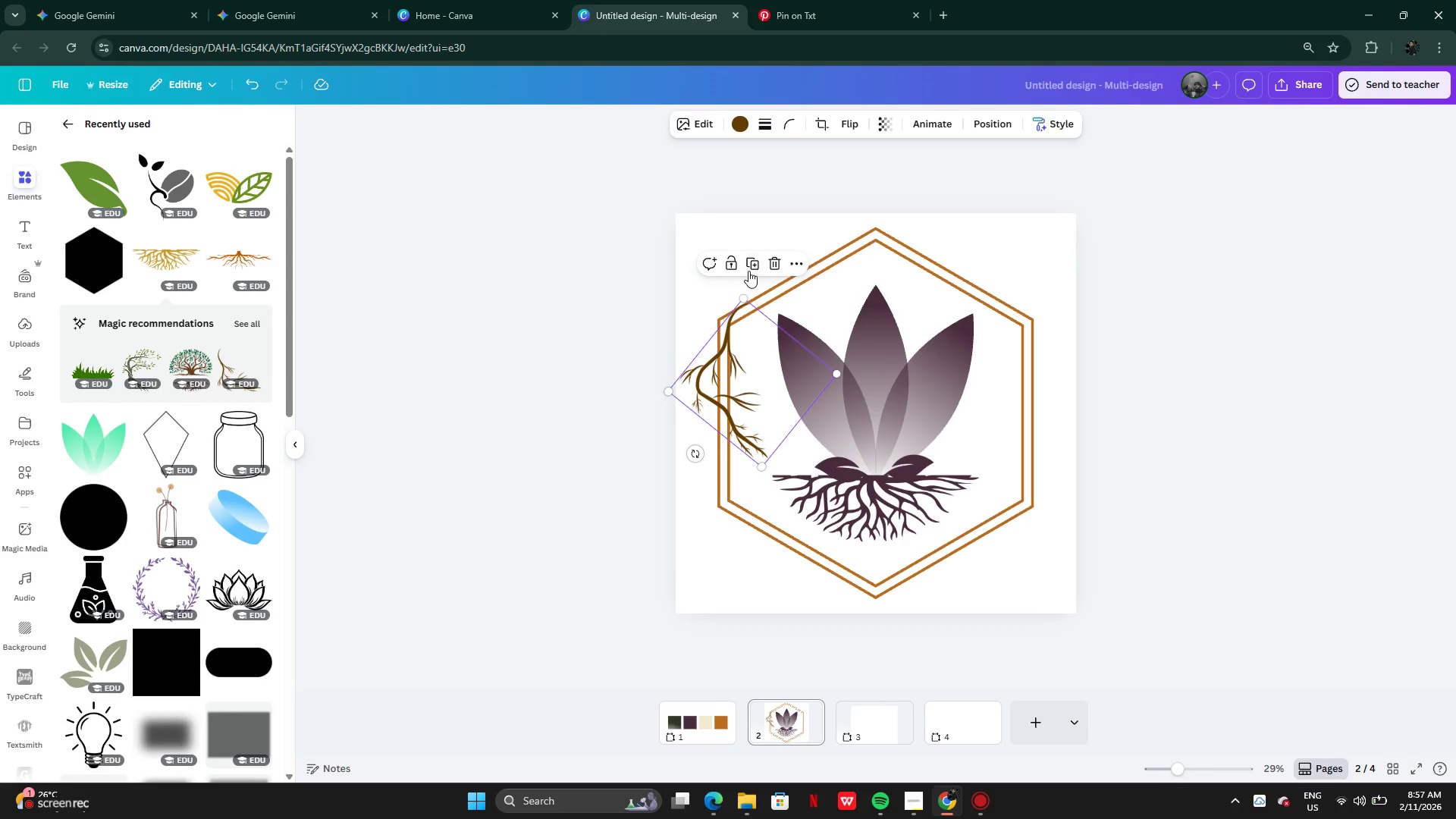 
left_click([754, 266])
 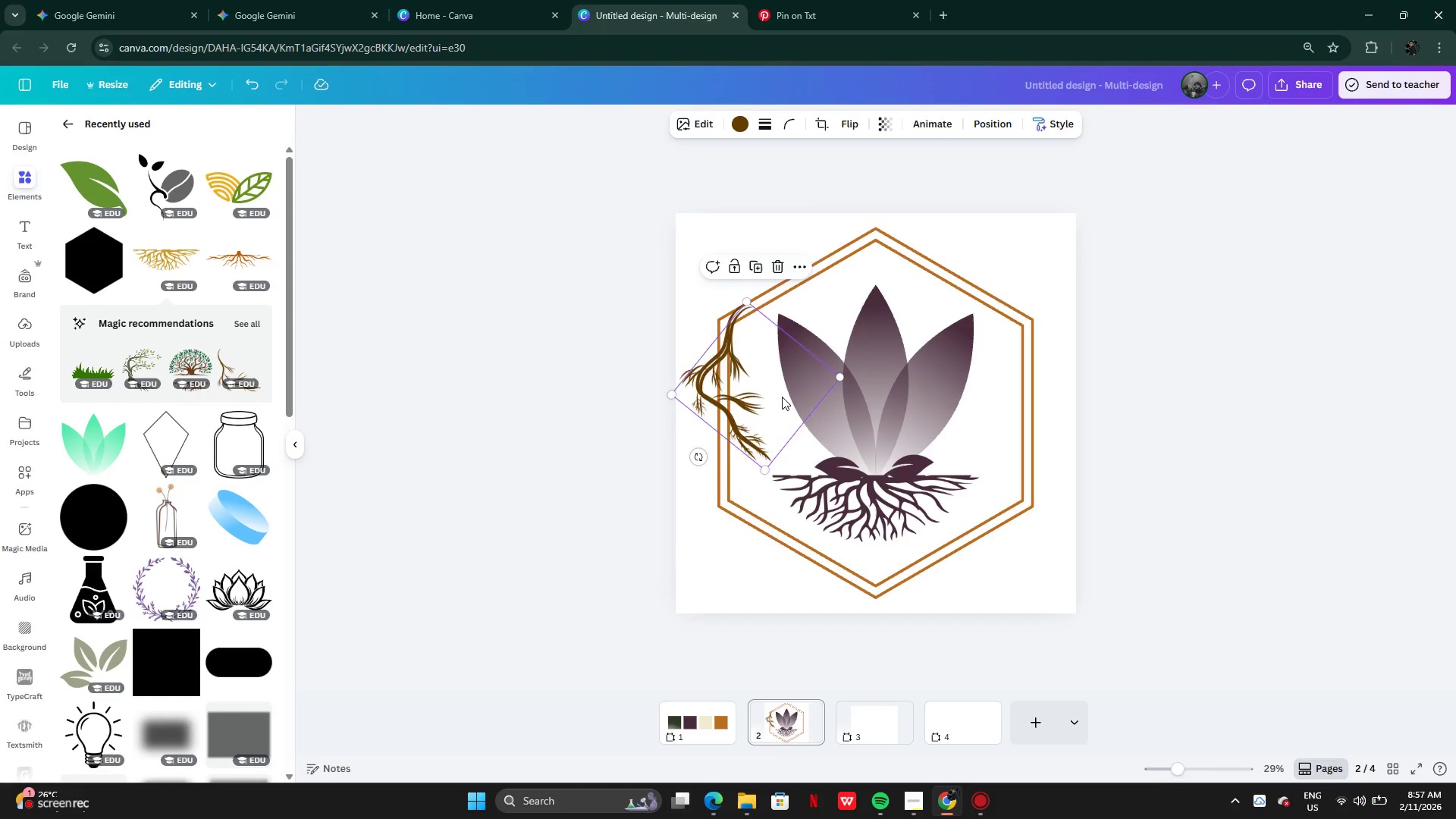 
left_click_drag(start_coordinate=[736, 369], to_coordinate=[1021, 445])
 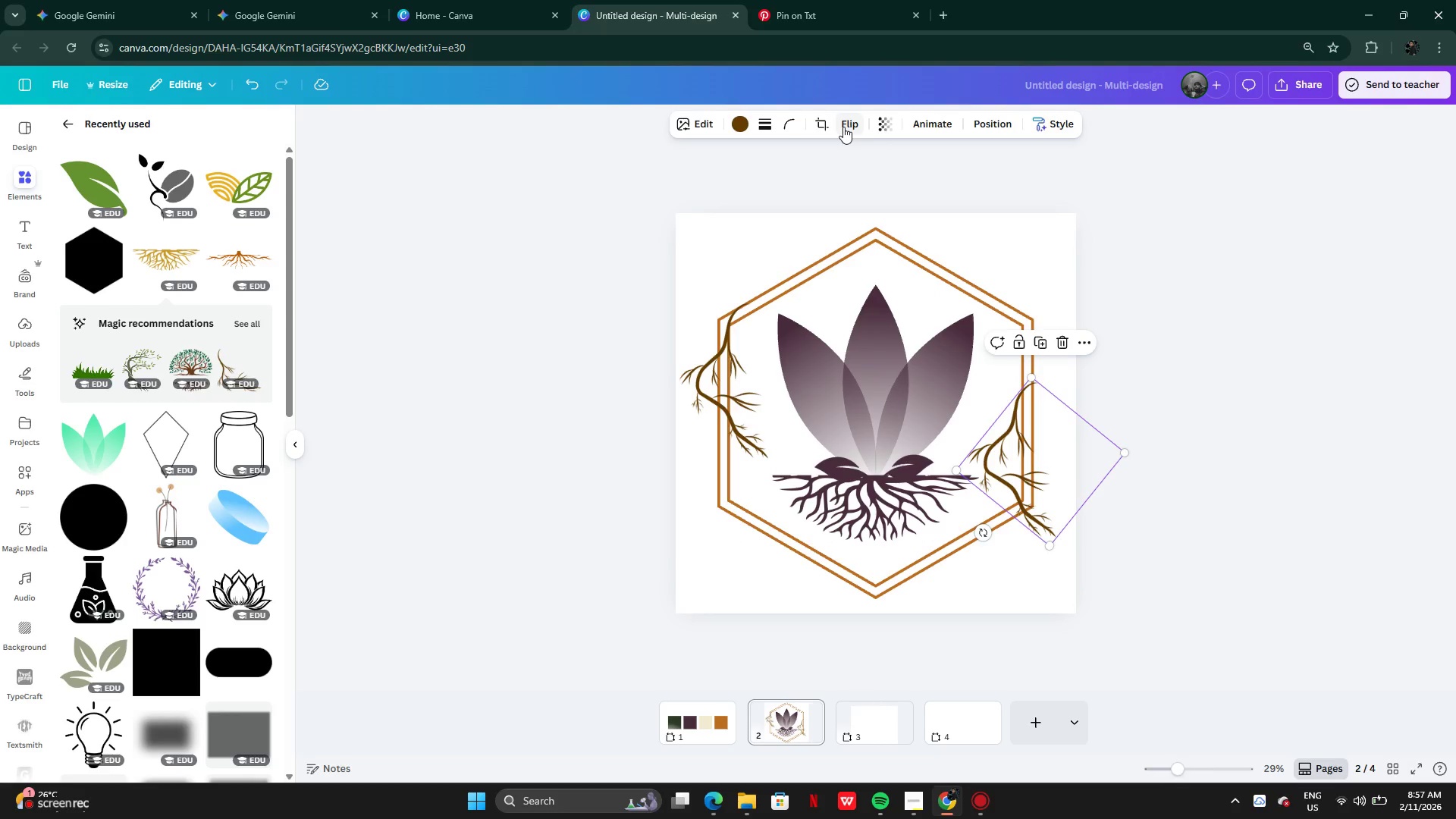 
left_click([858, 127])
 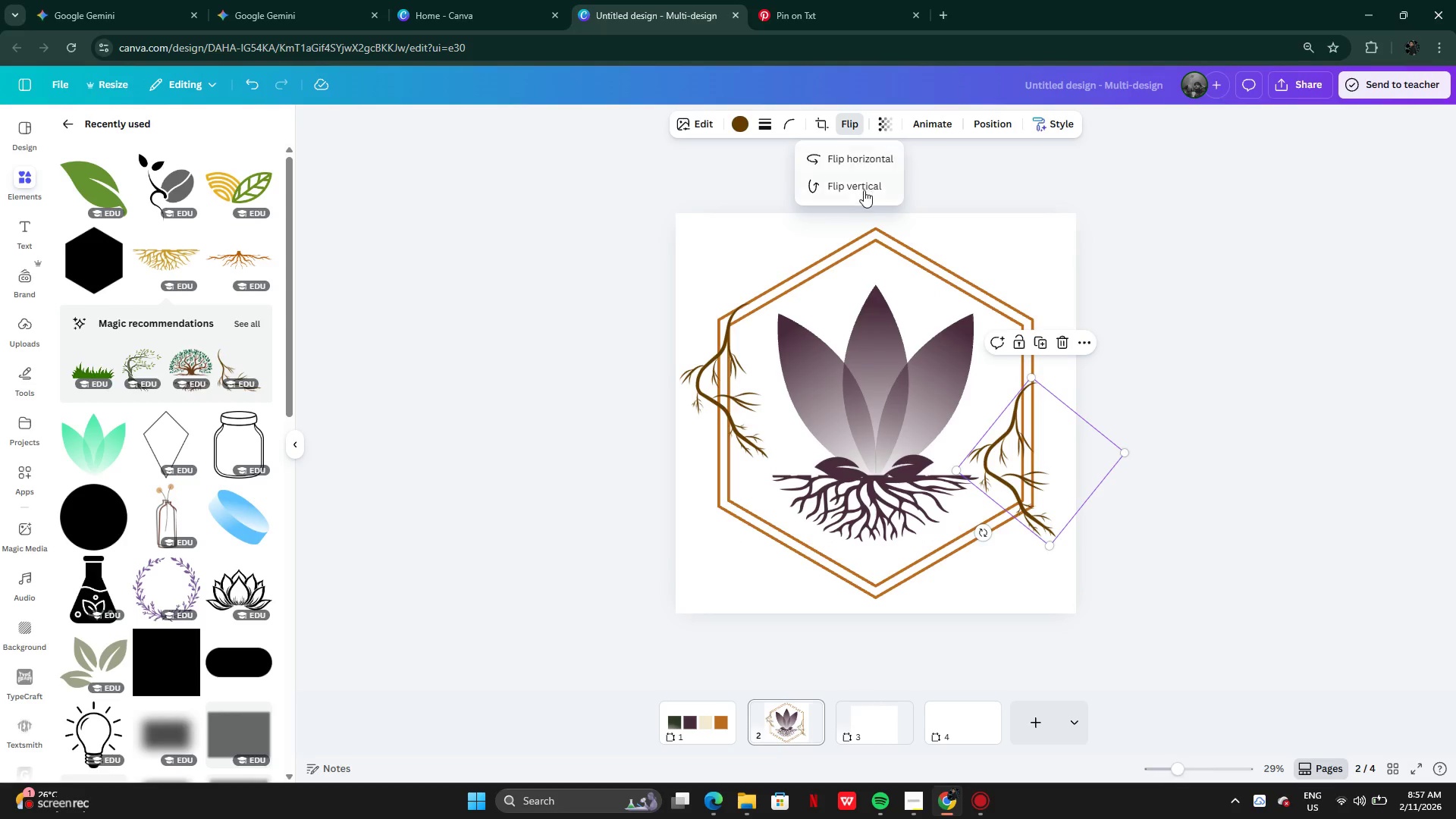 
left_click([864, 198])
 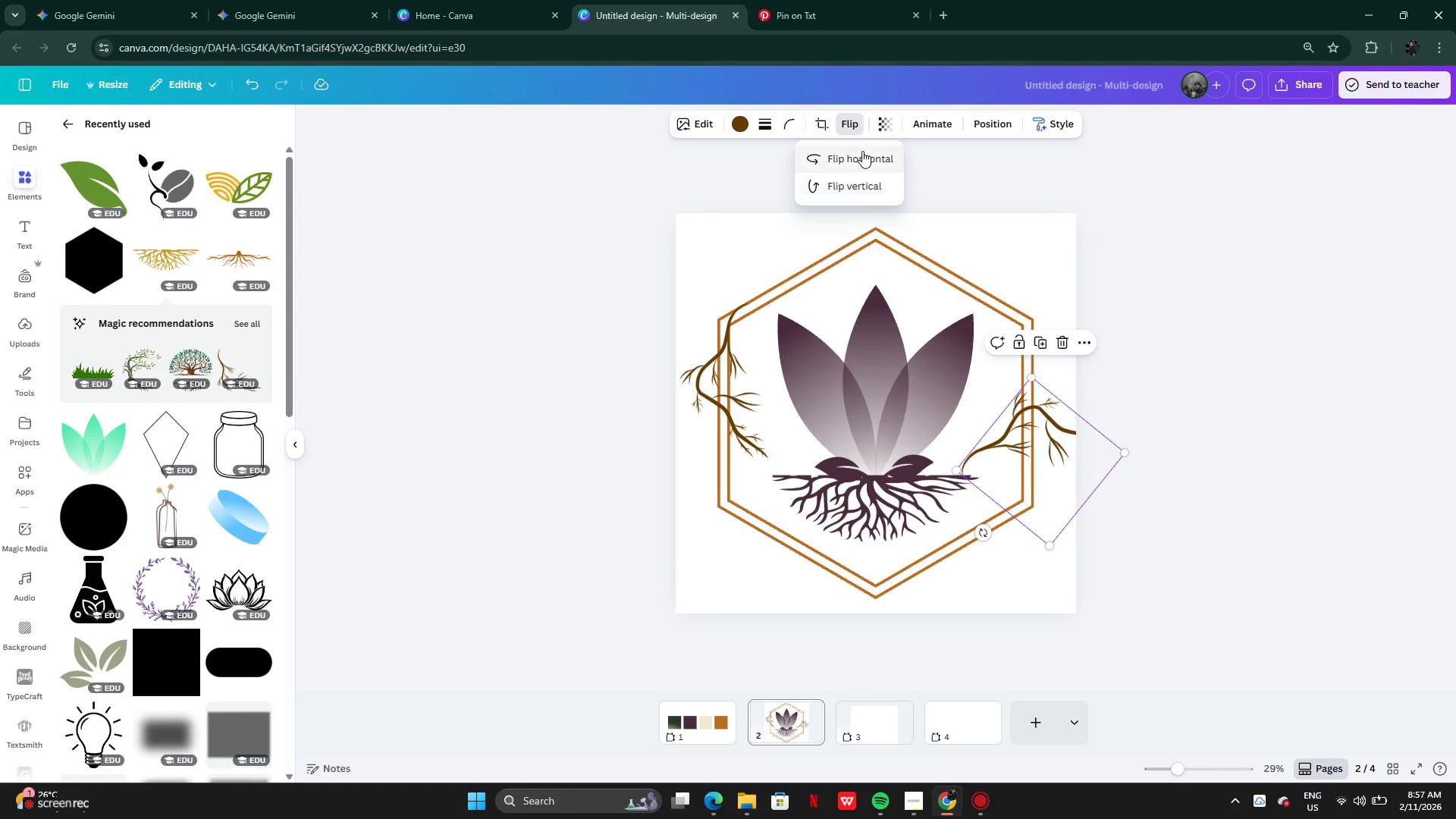 
left_click([862, 151])
 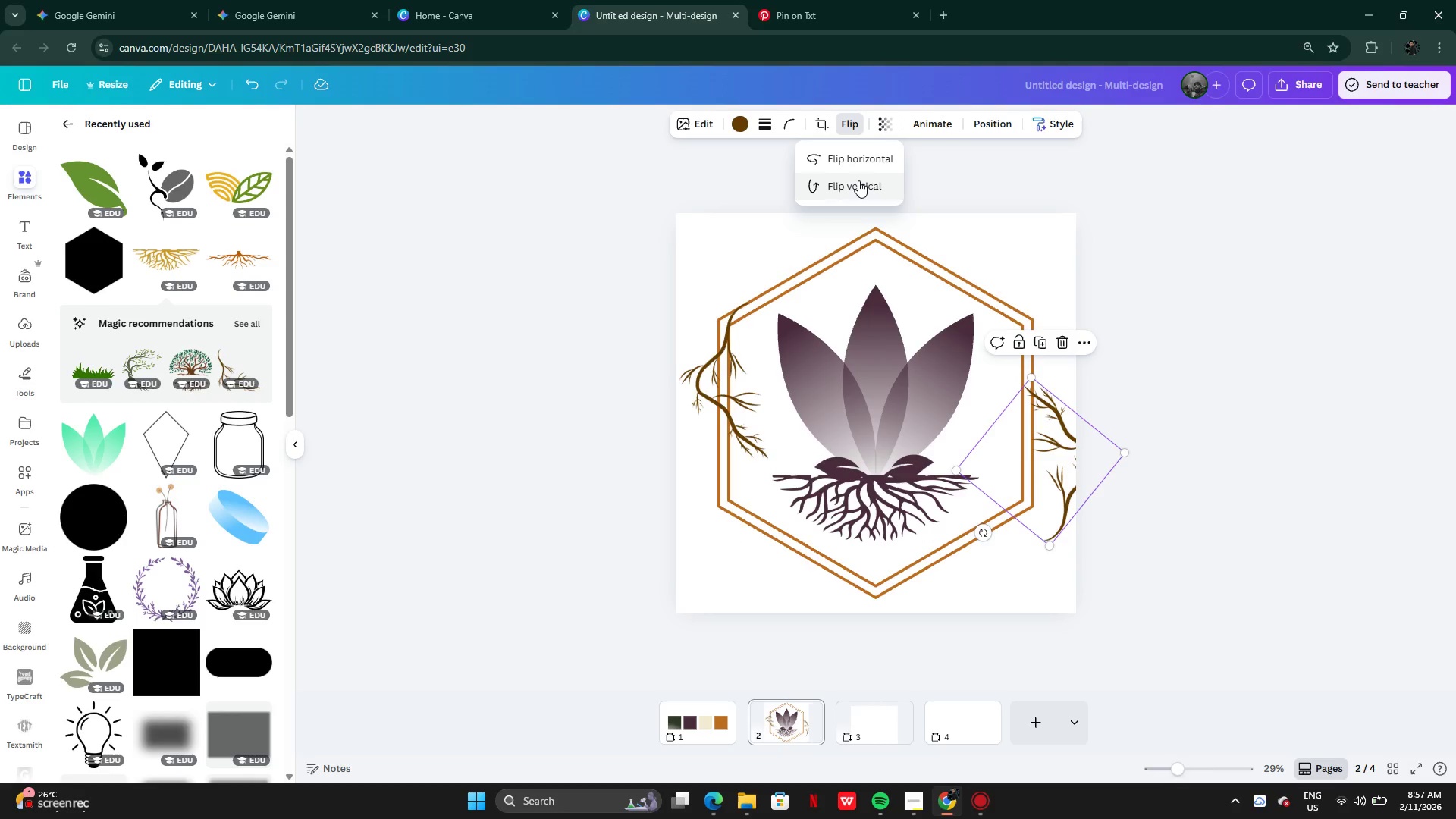 
left_click([858, 180])
 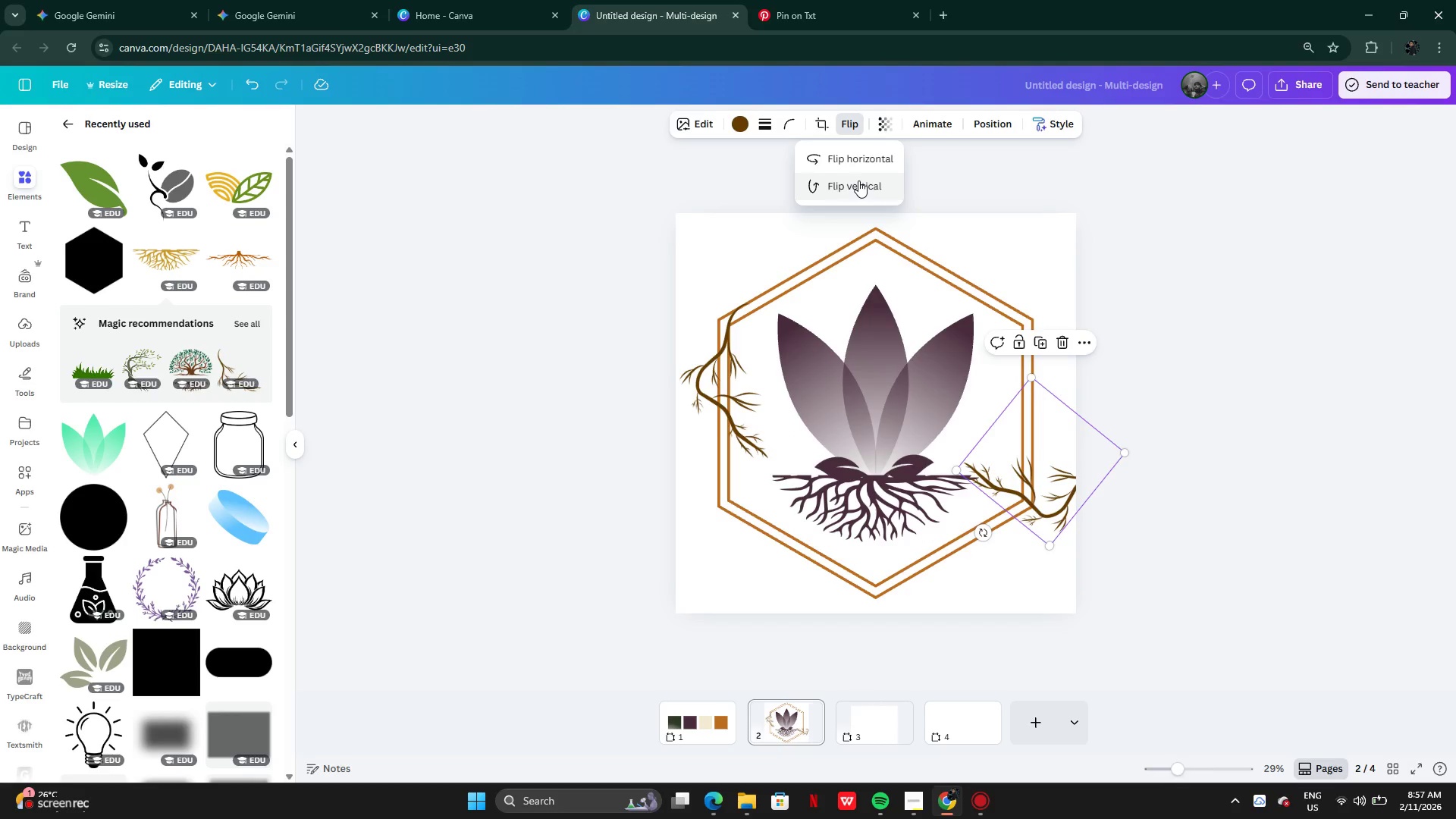 
left_click([858, 180])
 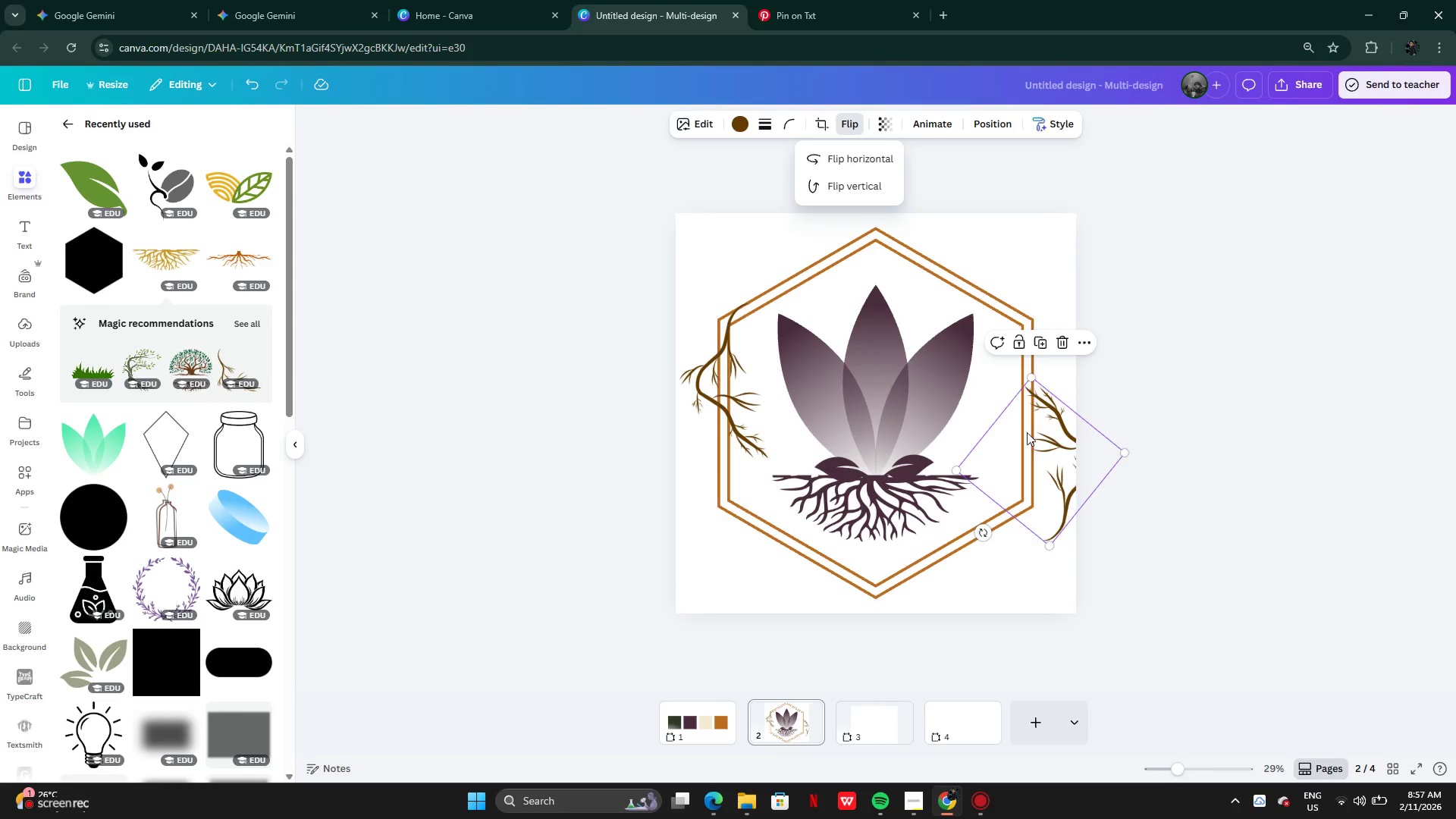 
left_click_drag(start_coordinate=[1043, 460], to_coordinate=[1001, 444])
 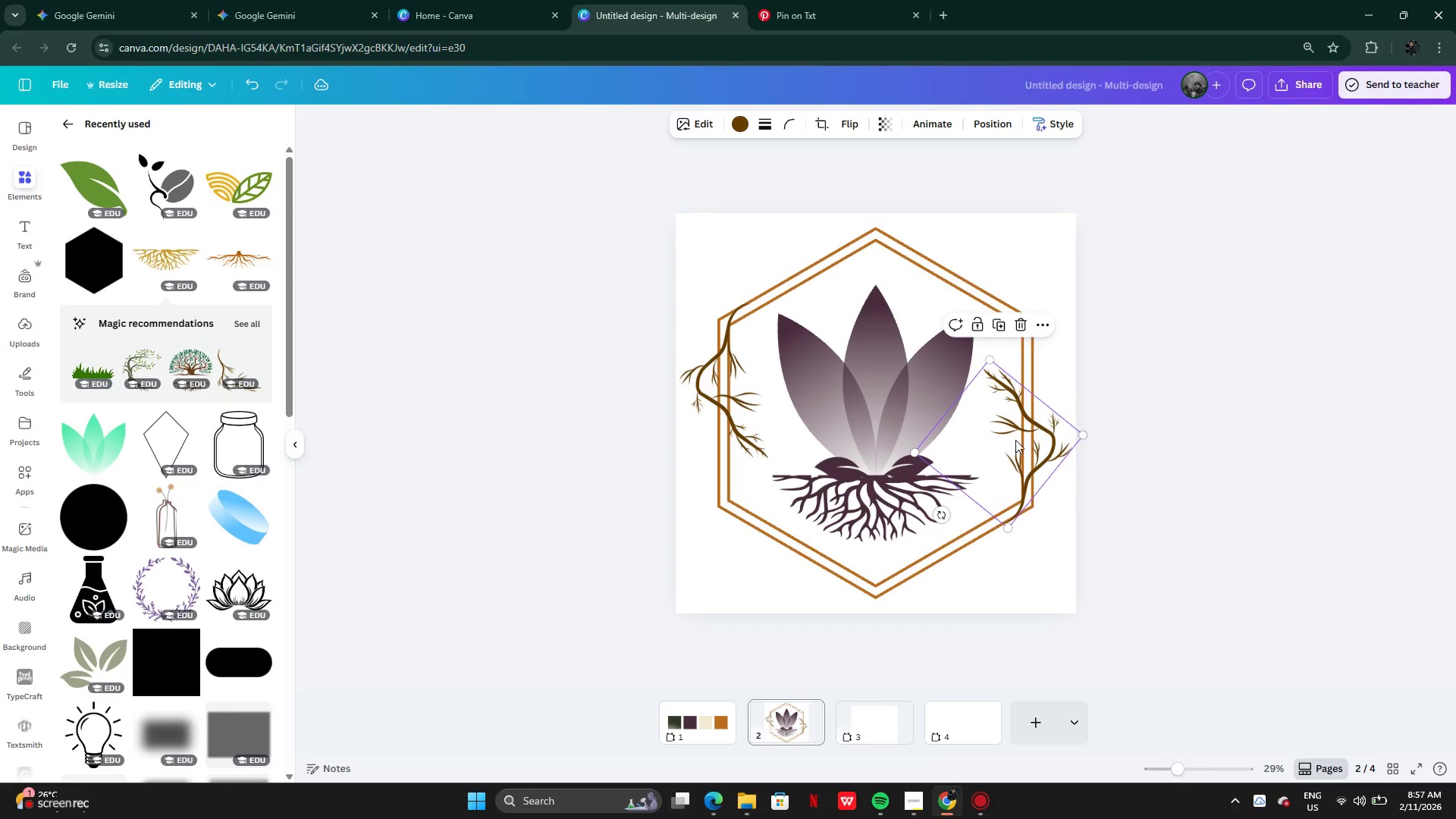 
left_click_drag(start_coordinate=[1015, 440], to_coordinate=[1010, 445])
 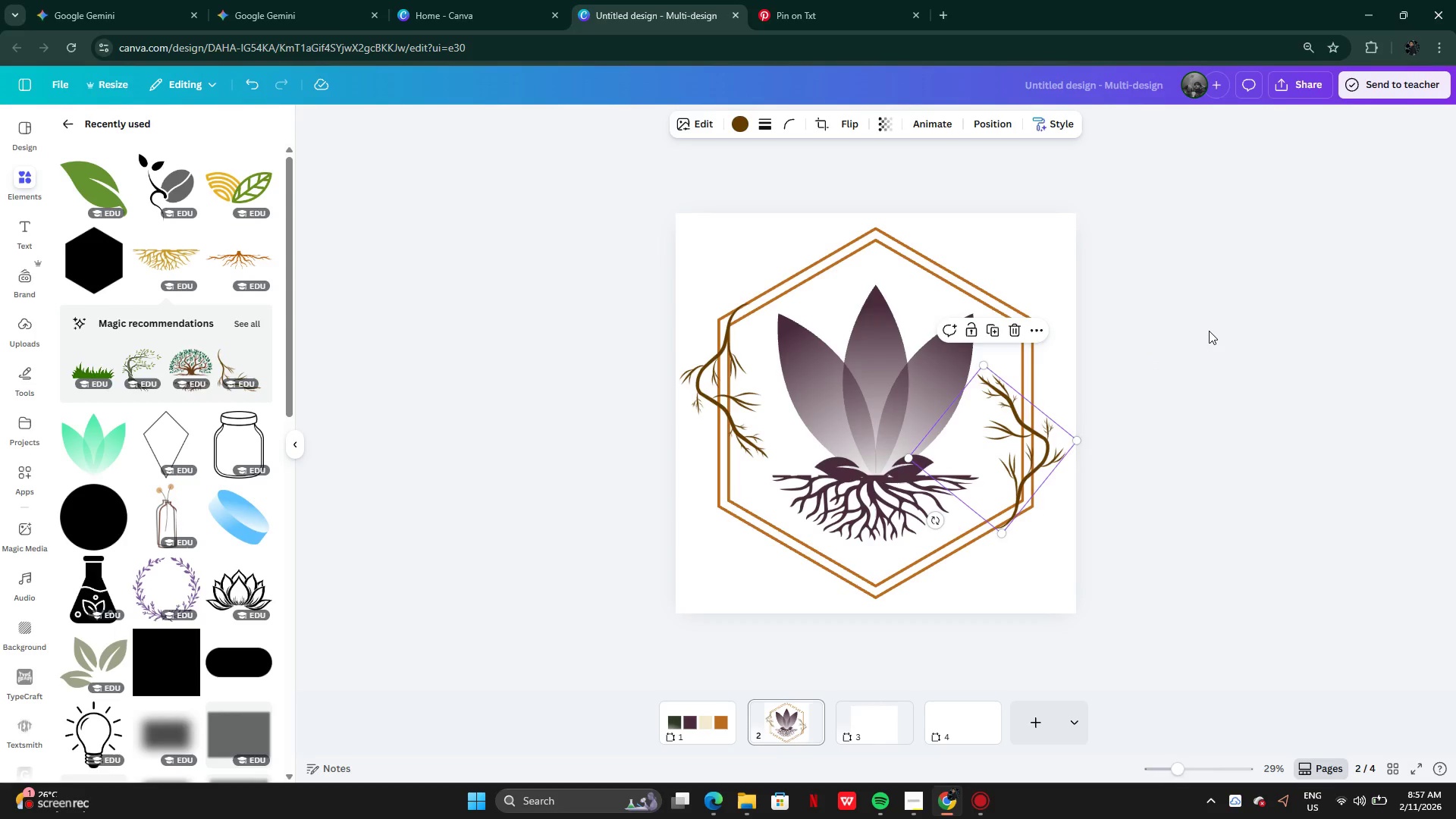 
left_click([1211, 331])
 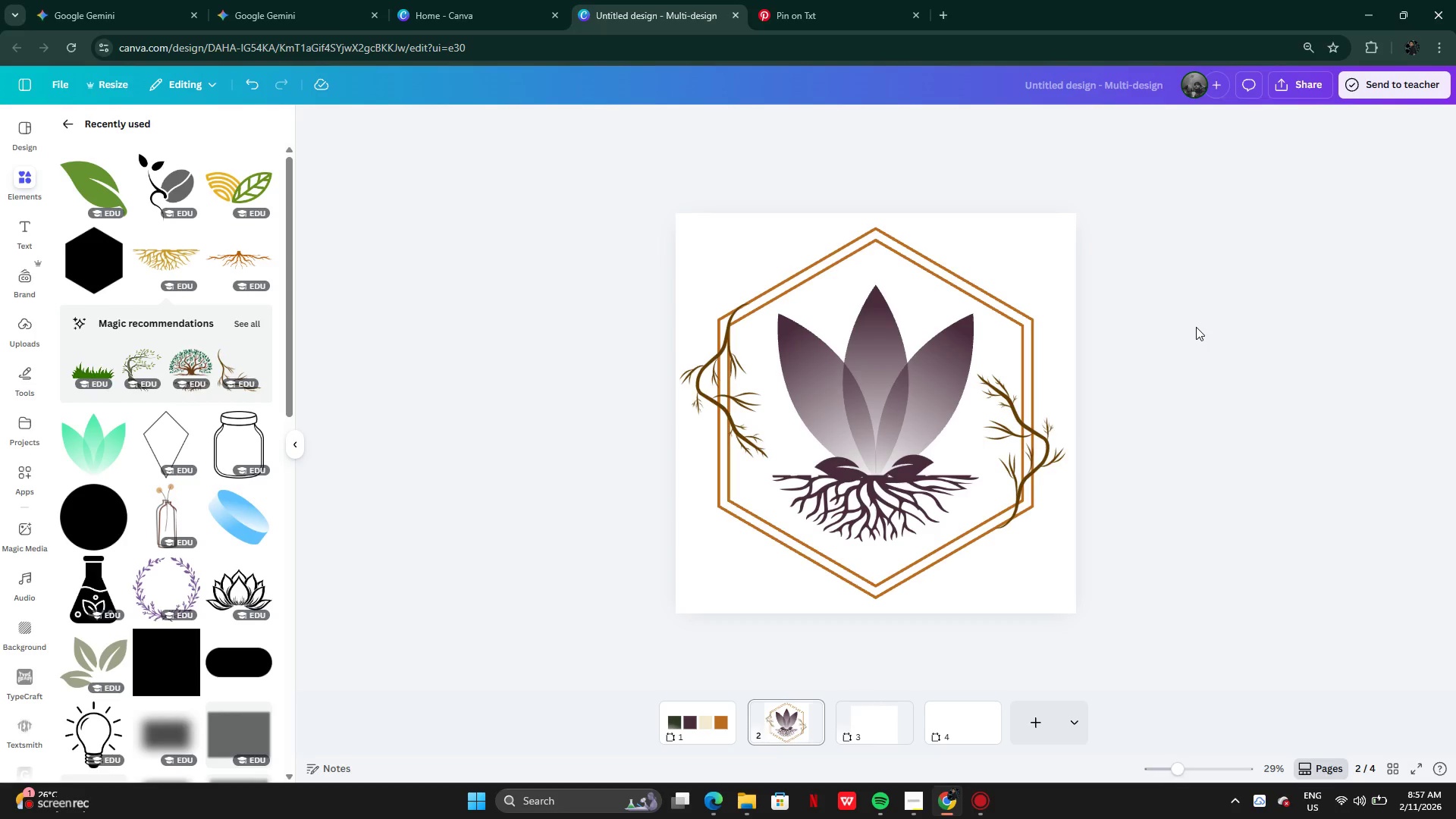 
wait(19.92)
 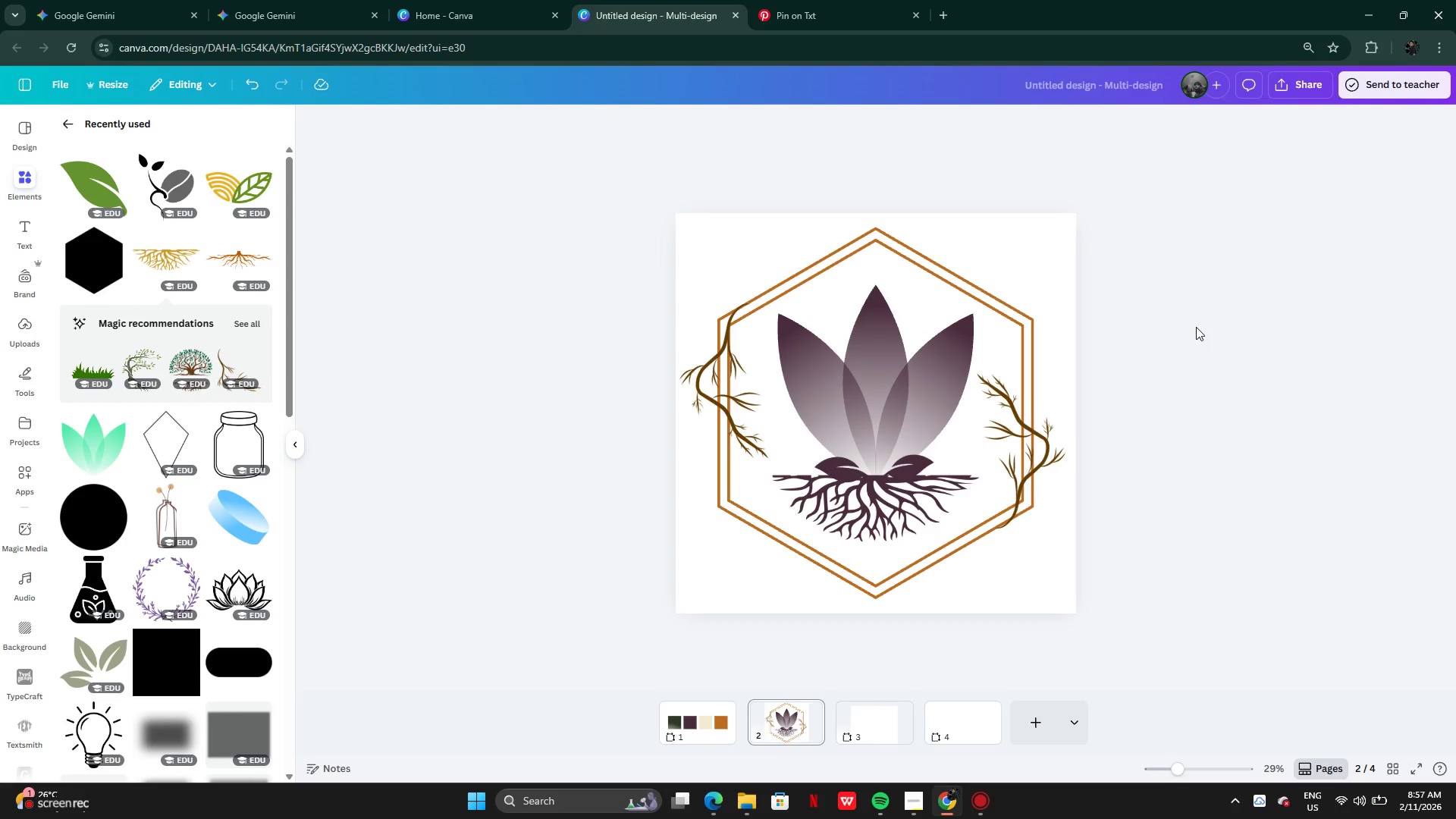 
left_click([1024, 478])
 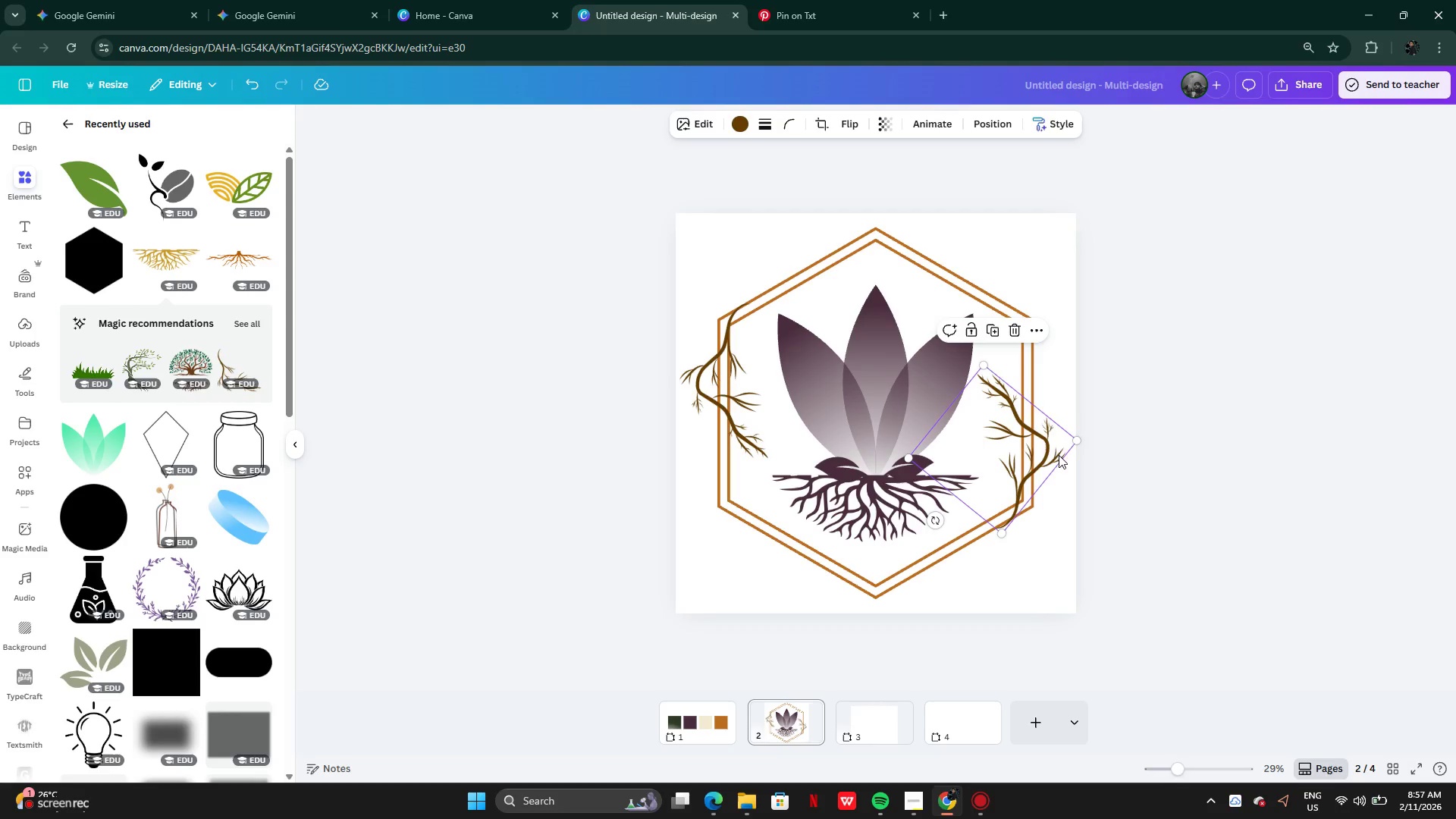 
left_click([1154, 303])
 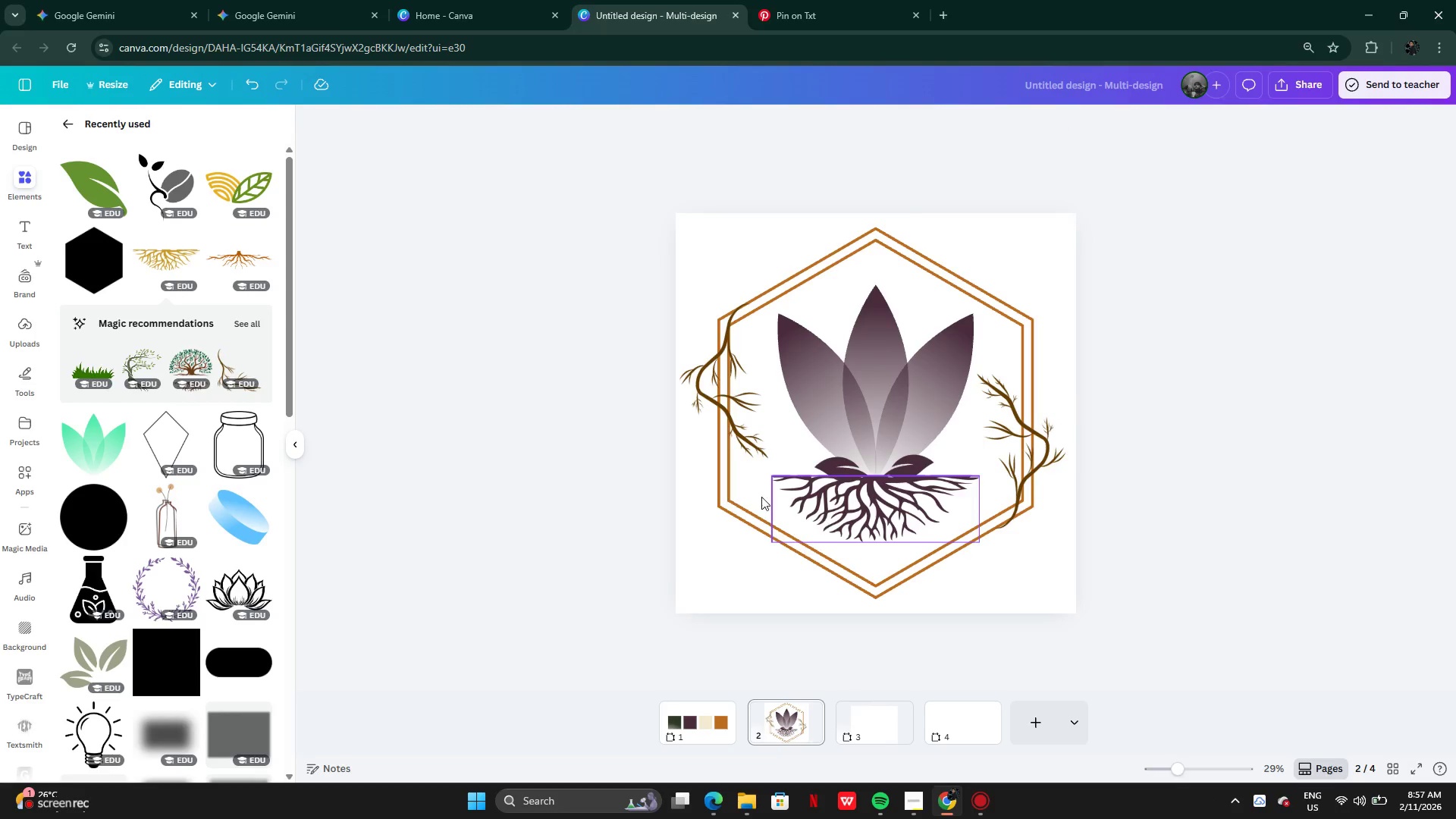 
mouse_move([736, 397])
 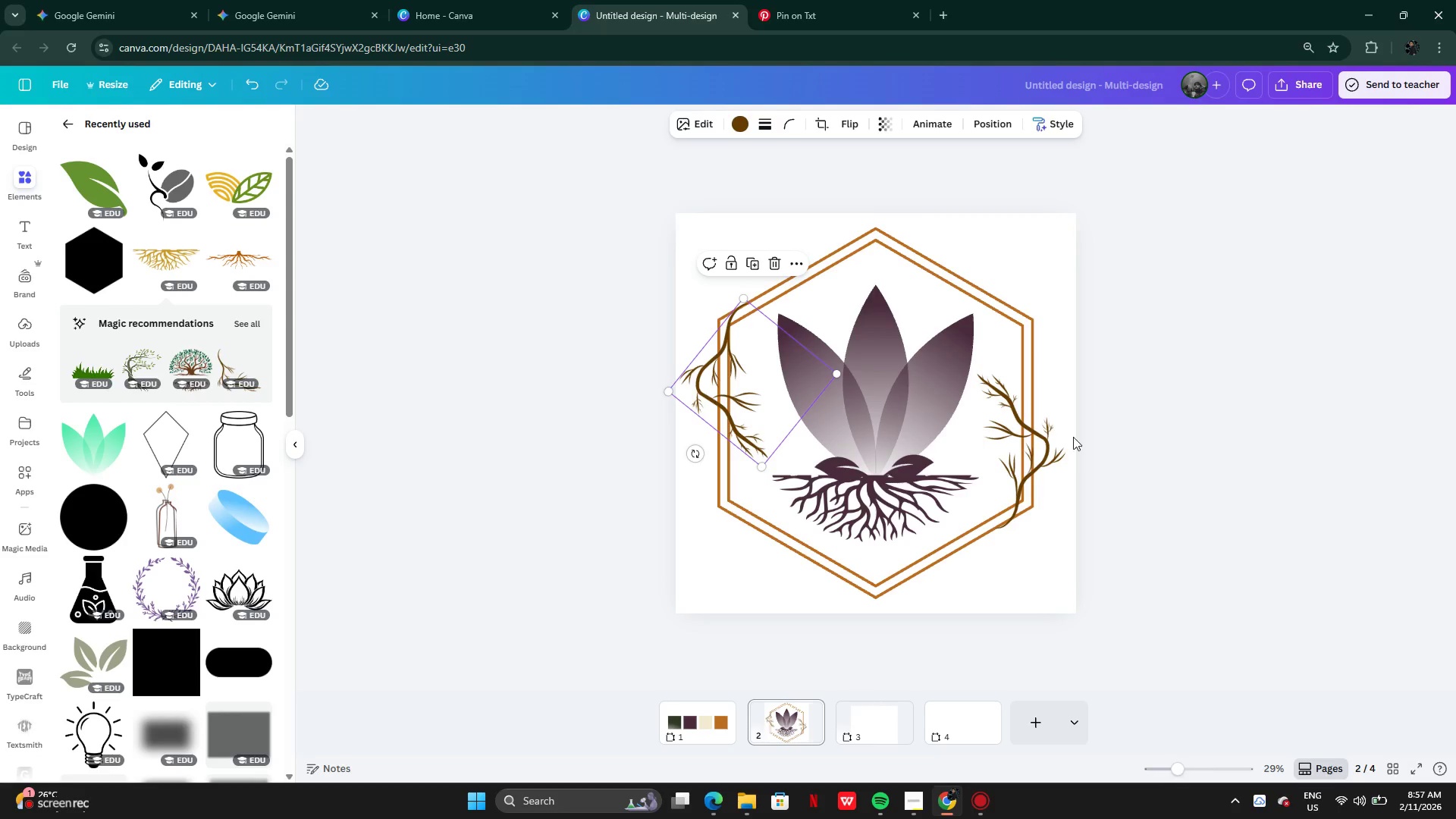 
key(Backspace)
 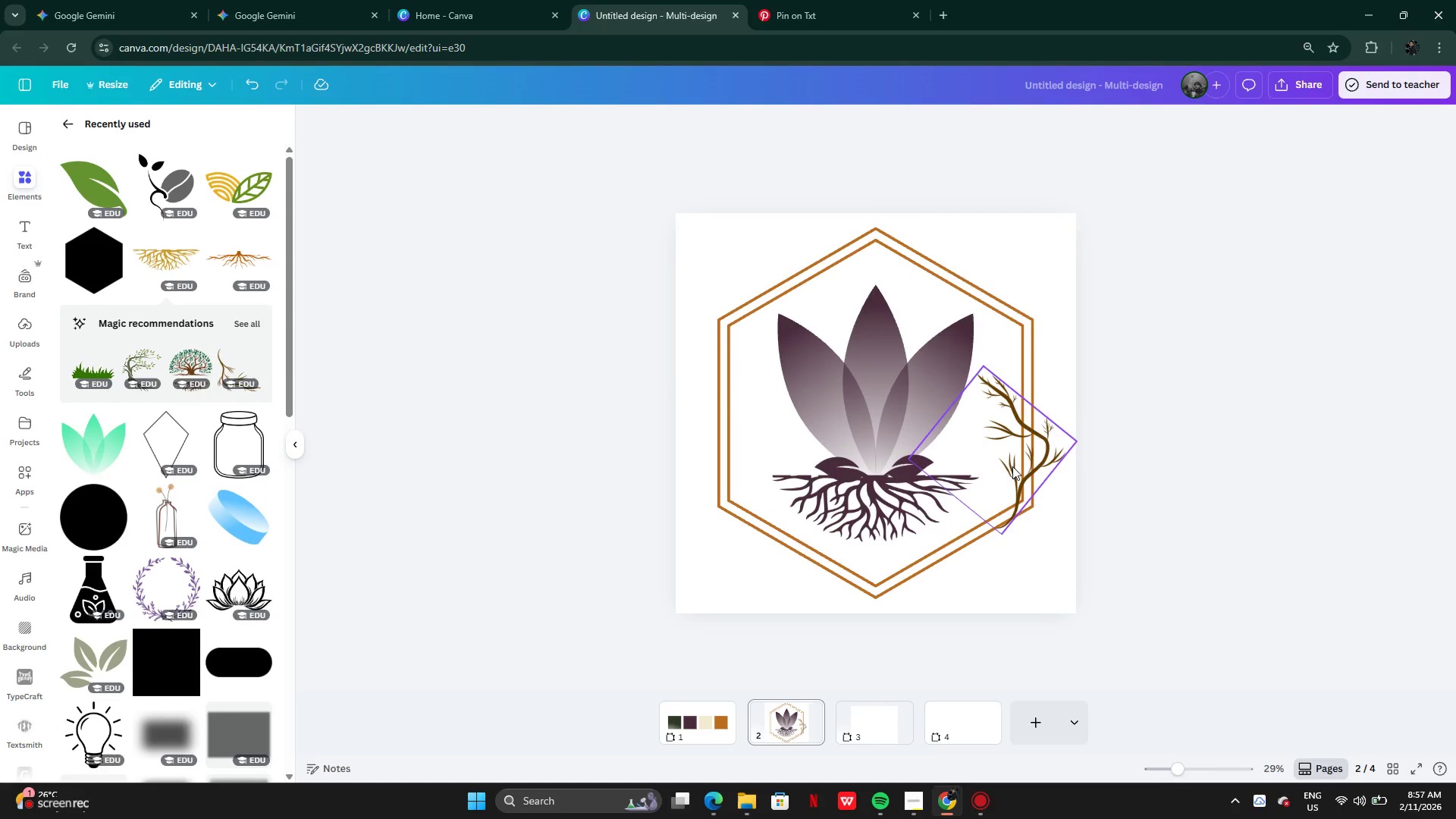 
left_click([1012, 466])
 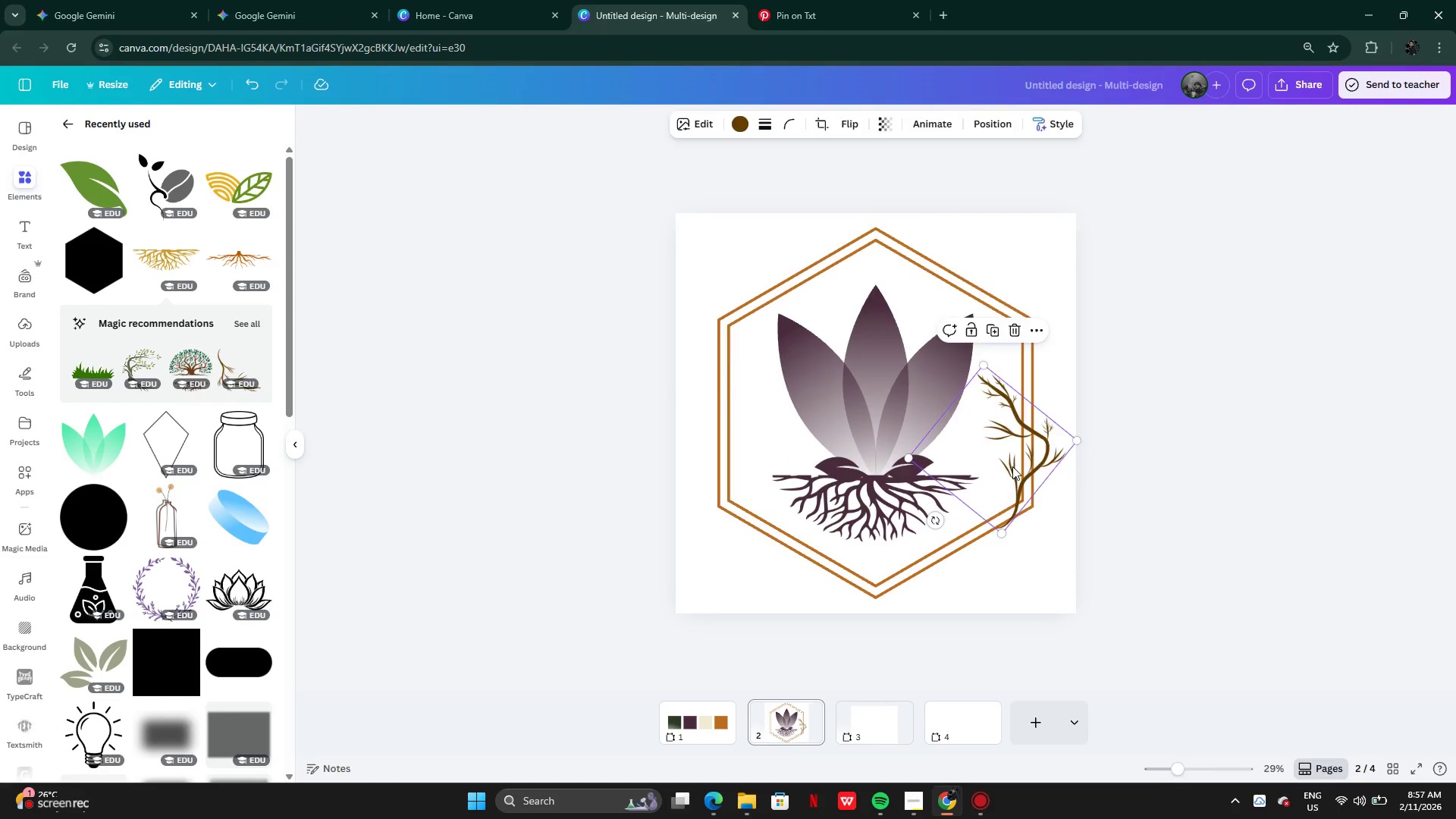 
key(Backspace)
 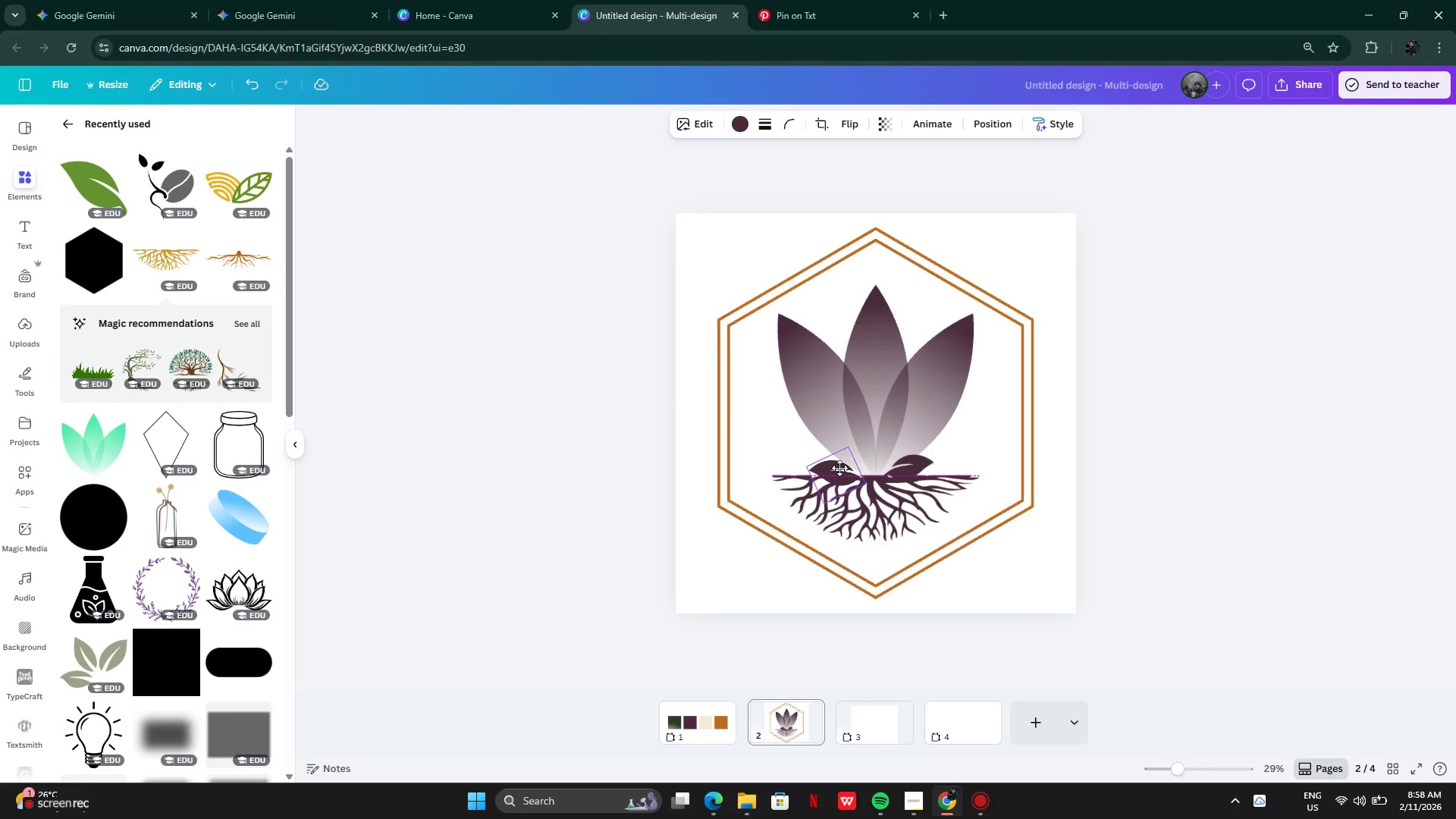 
left_click([904, 470])
 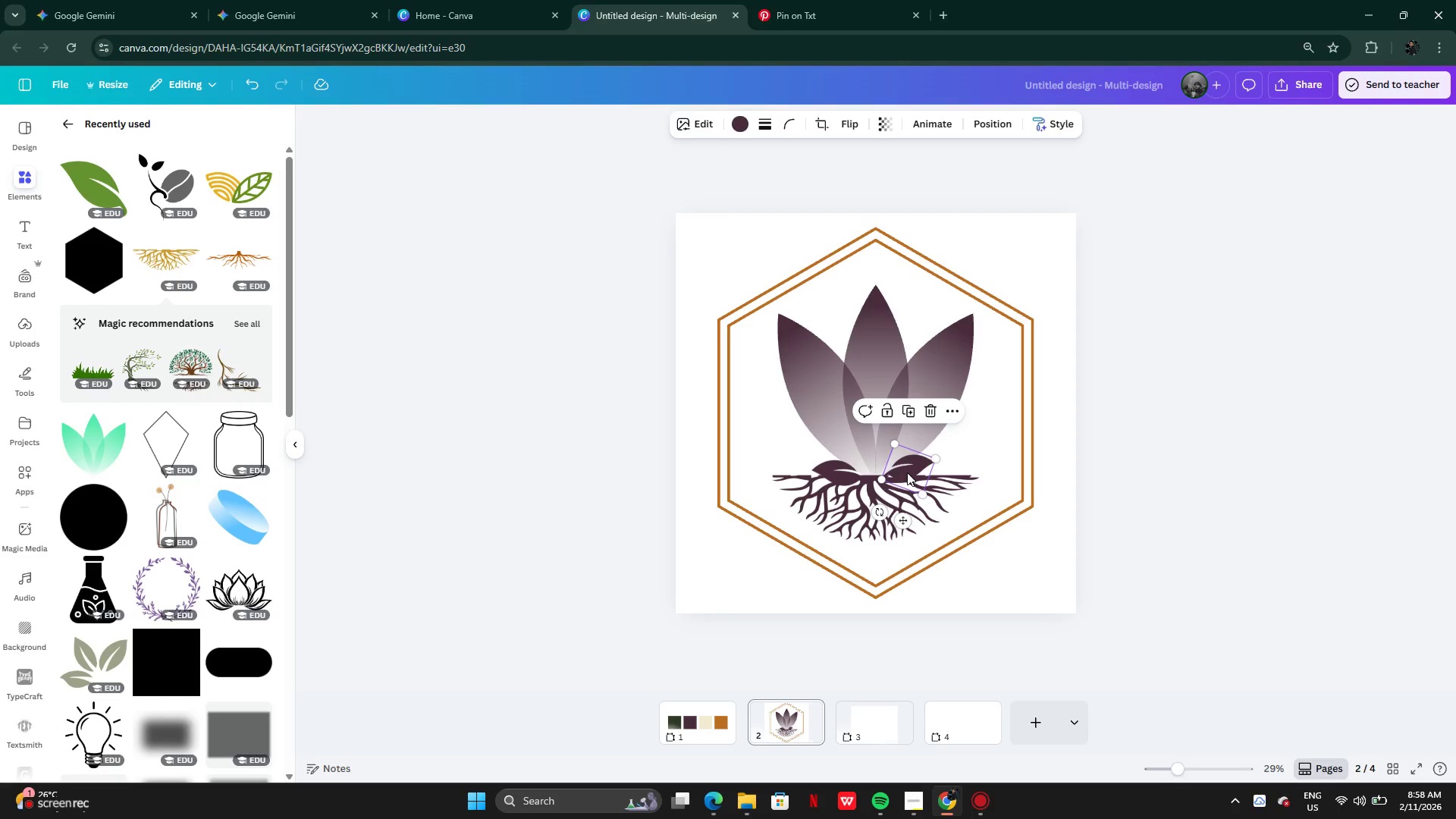 
left_click_drag(start_coordinate=[905, 470], to_coordinate=[905, 475])
 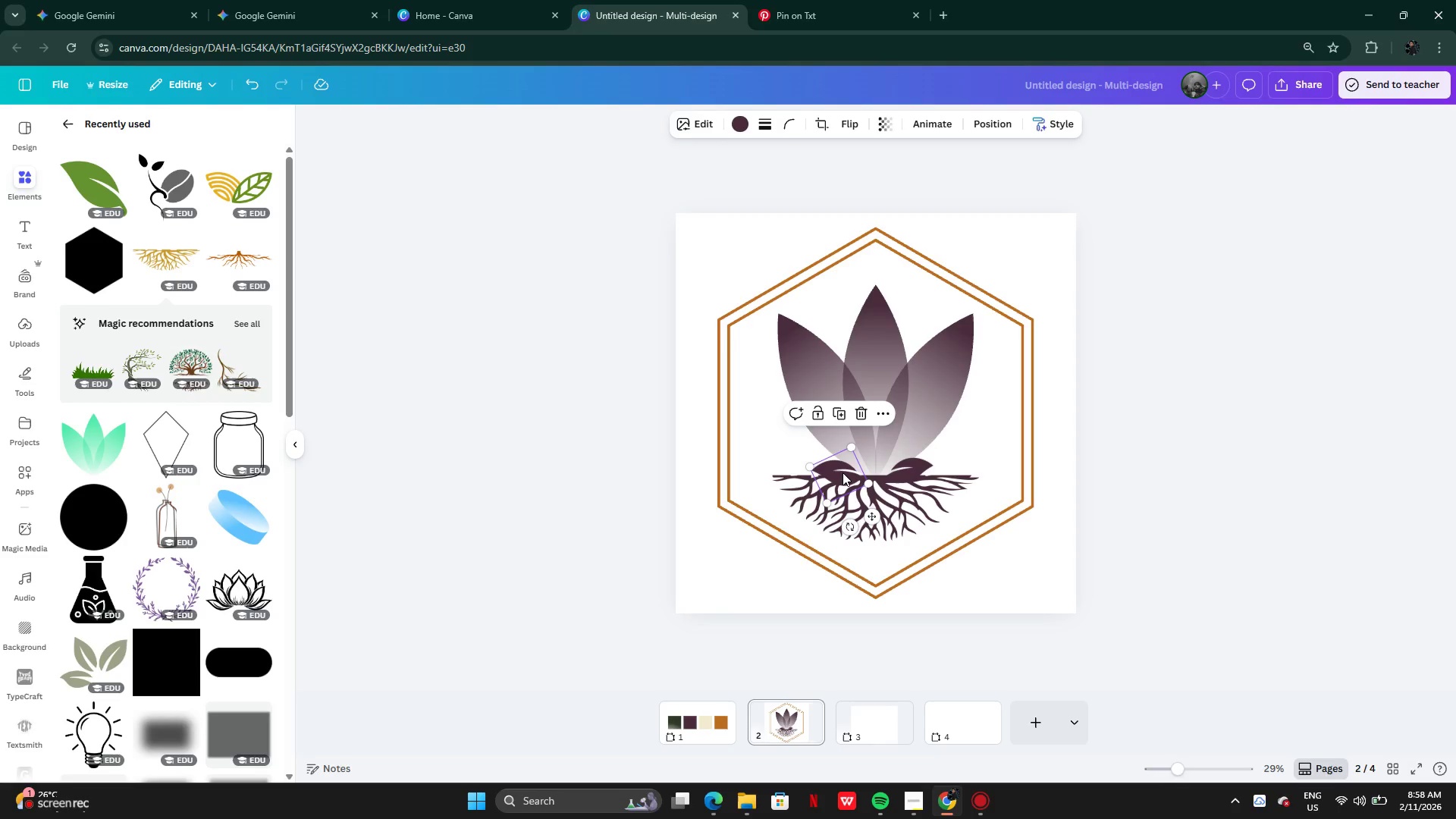 
left_click_drag(start_coordinate=[843, 472], to_coordinate=[847, 471])
 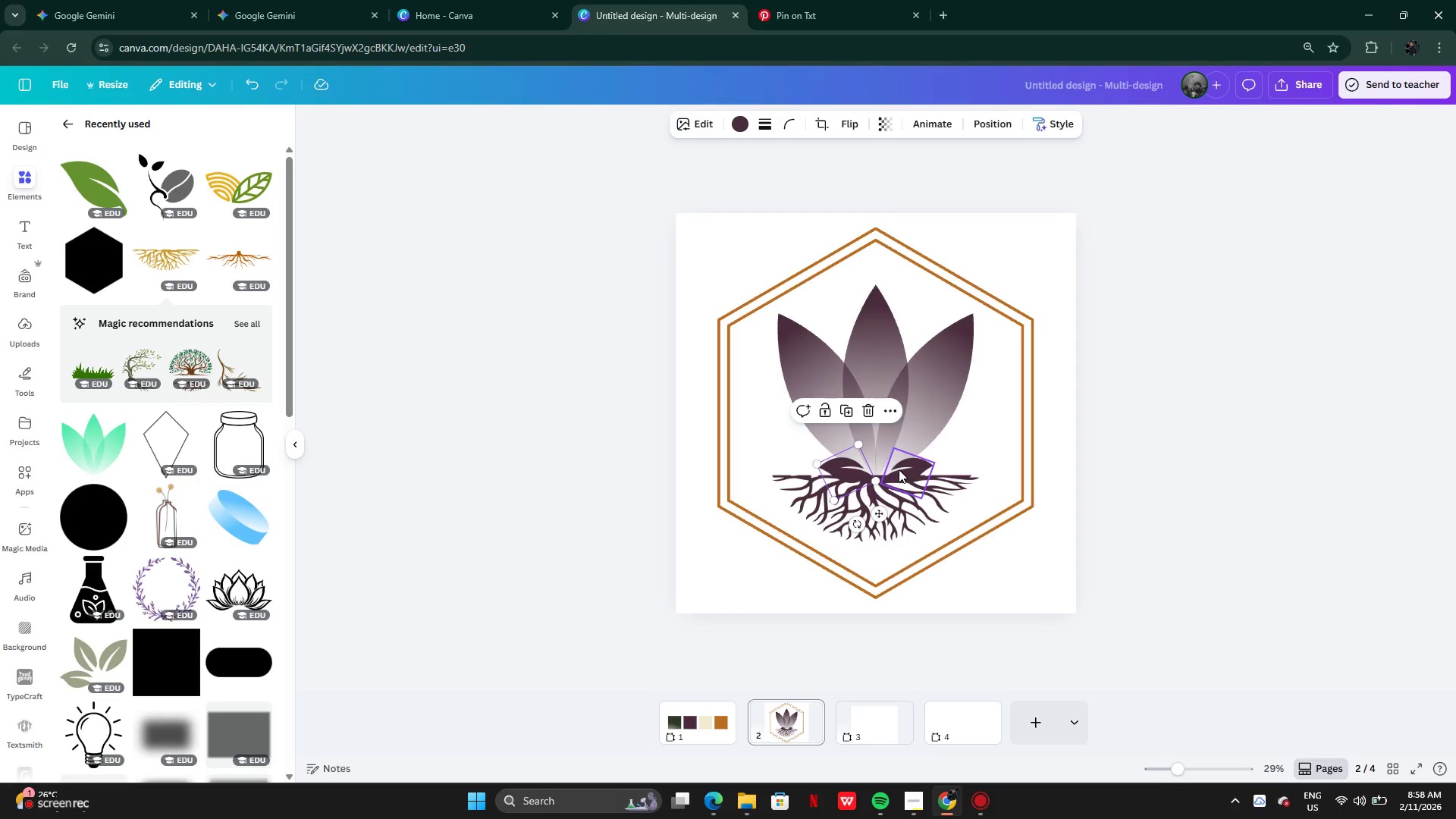 
left_click([899, 469])
 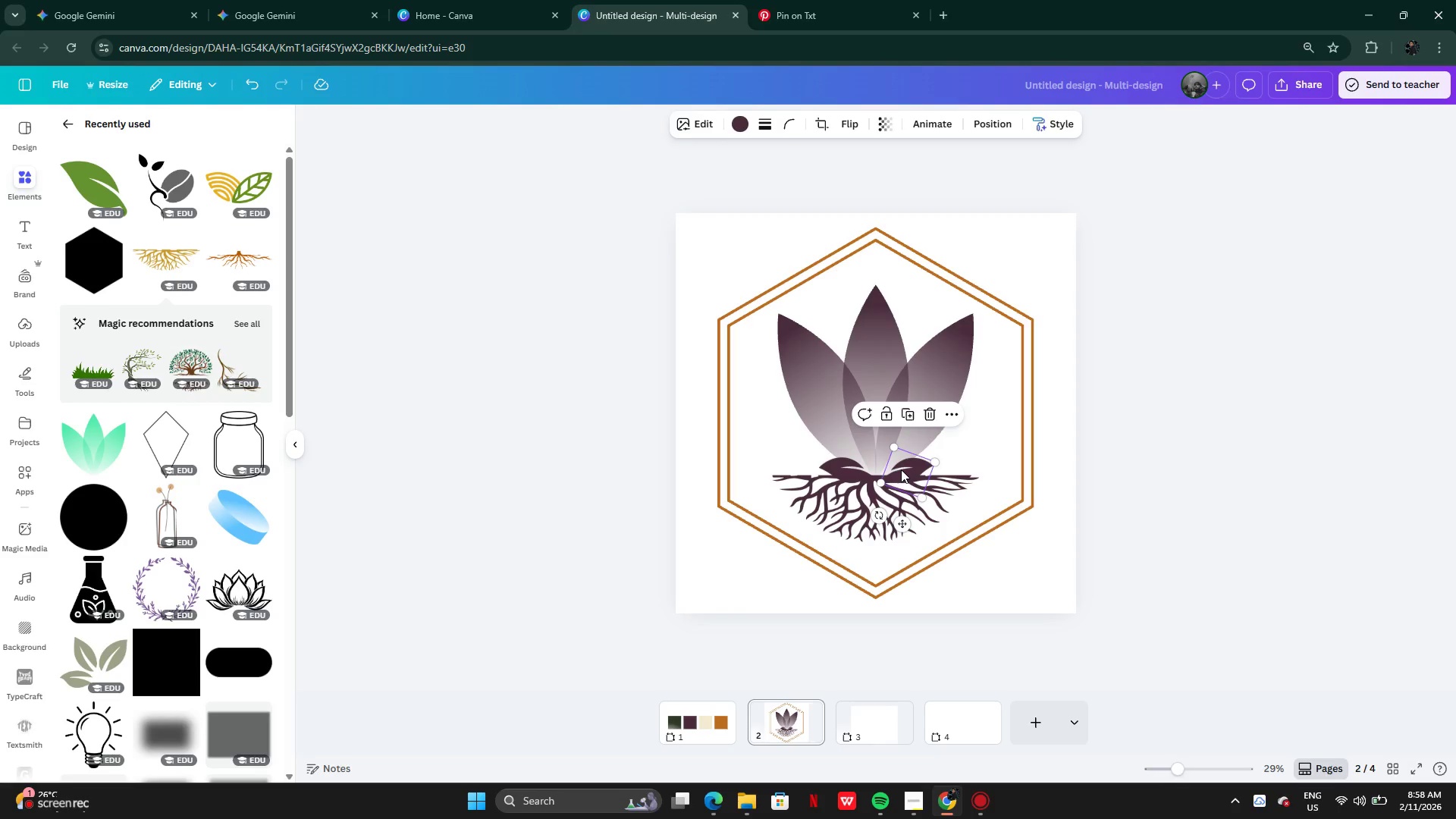 
left_click_drag(start_coordinate=[901, 469], to_coordinate=[897, 469])
 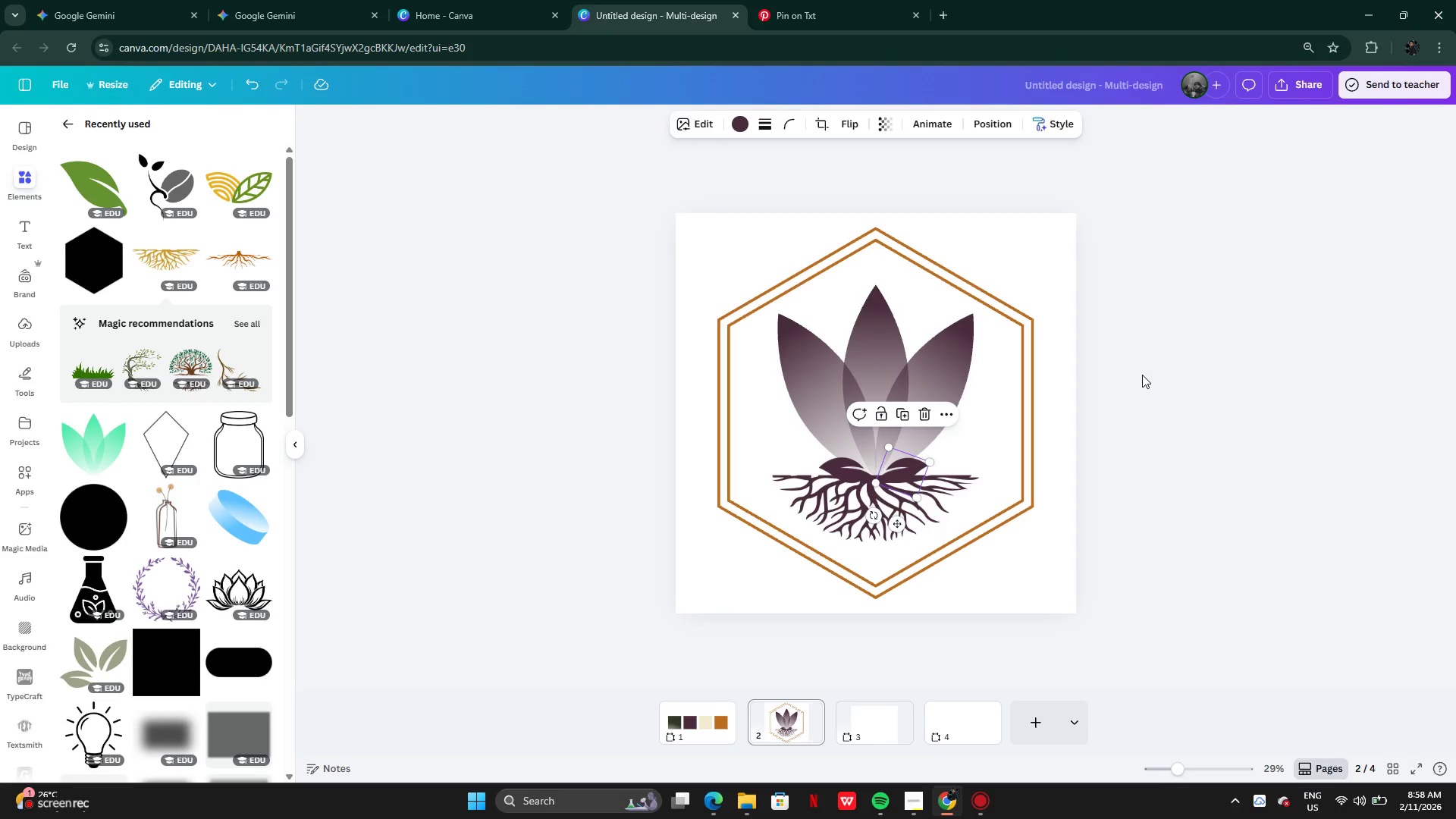 
left_click([1142, 375])
 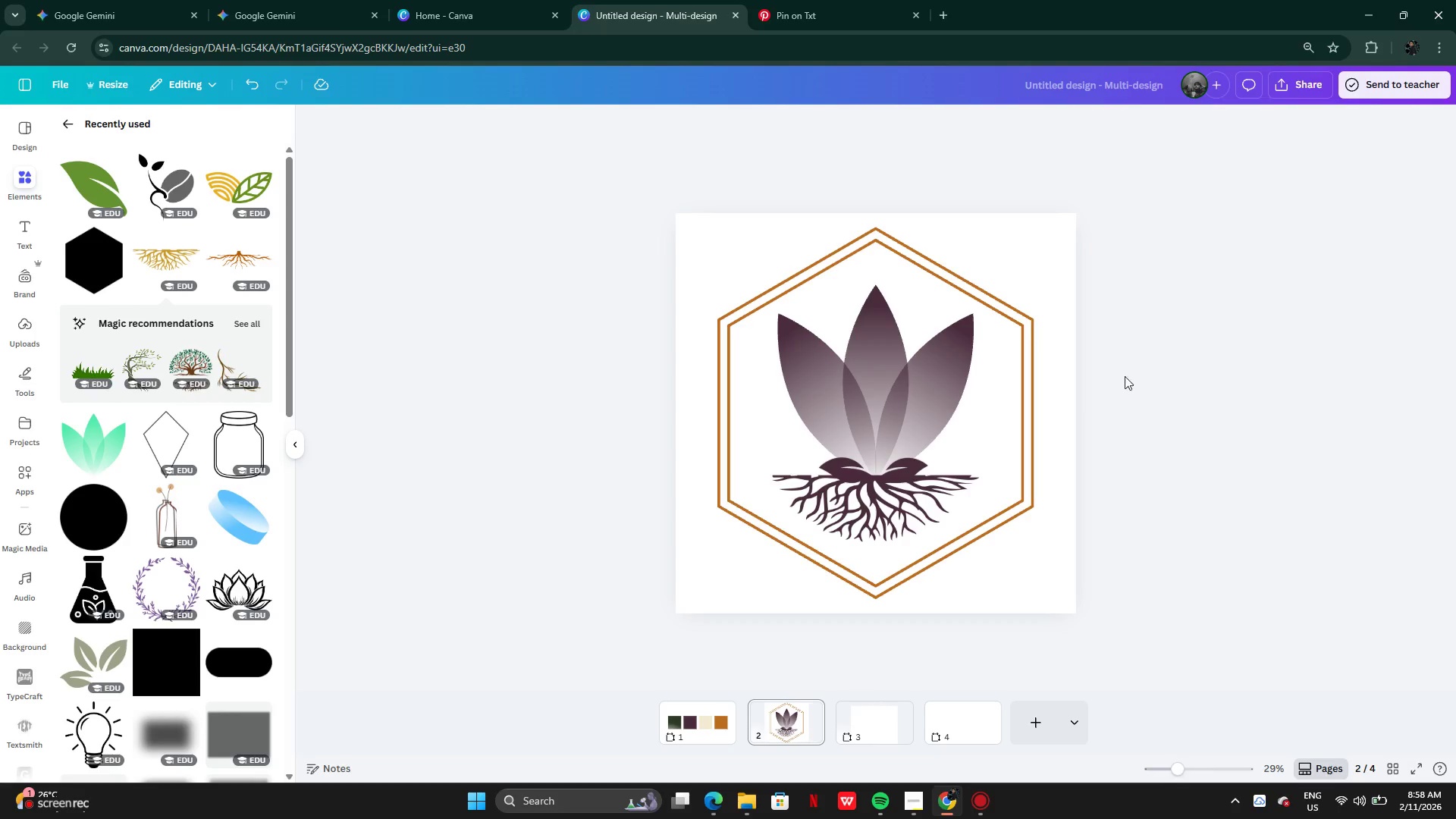 
left_click([893, 475])
 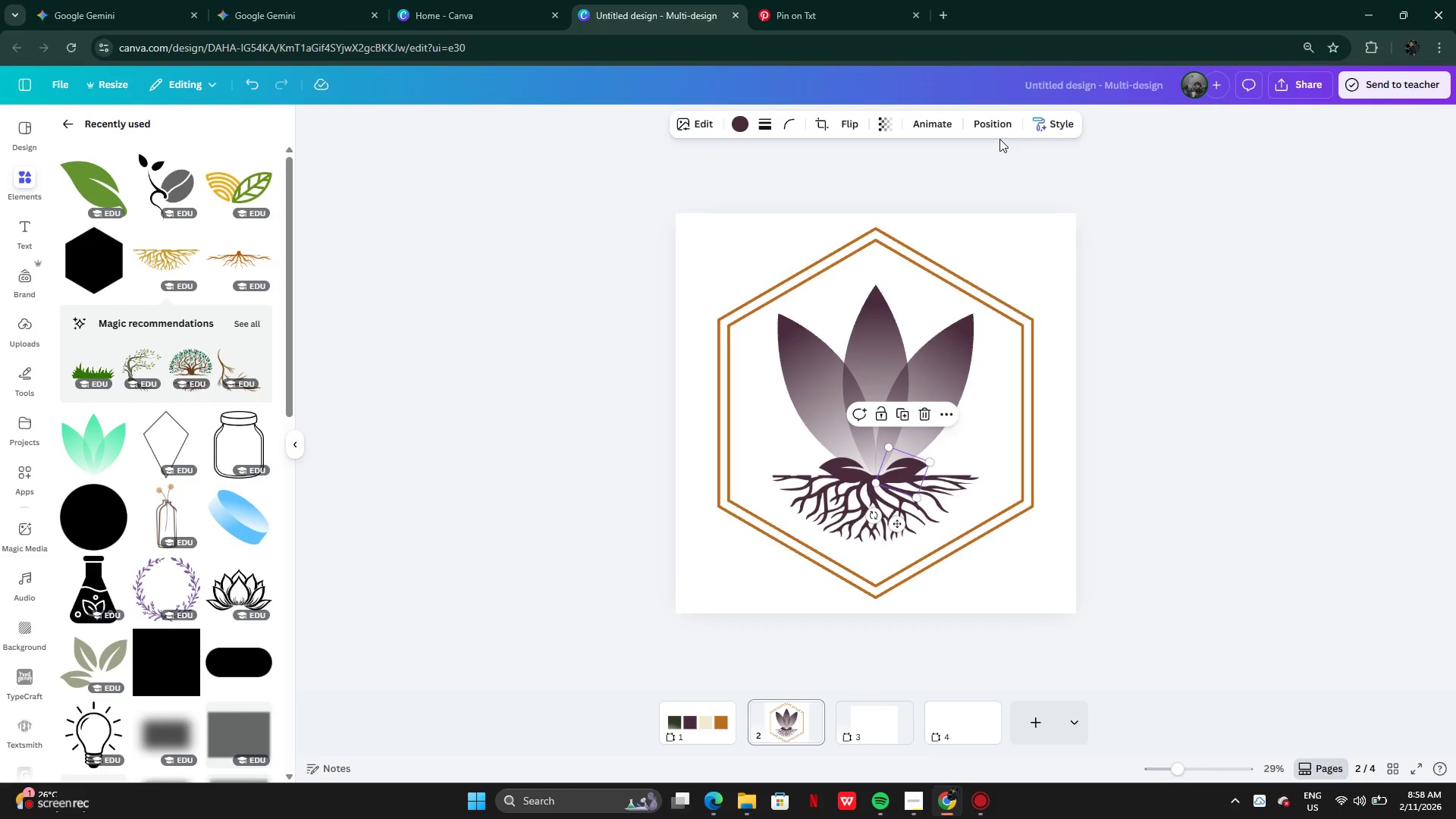 
left_click([990, 123])
 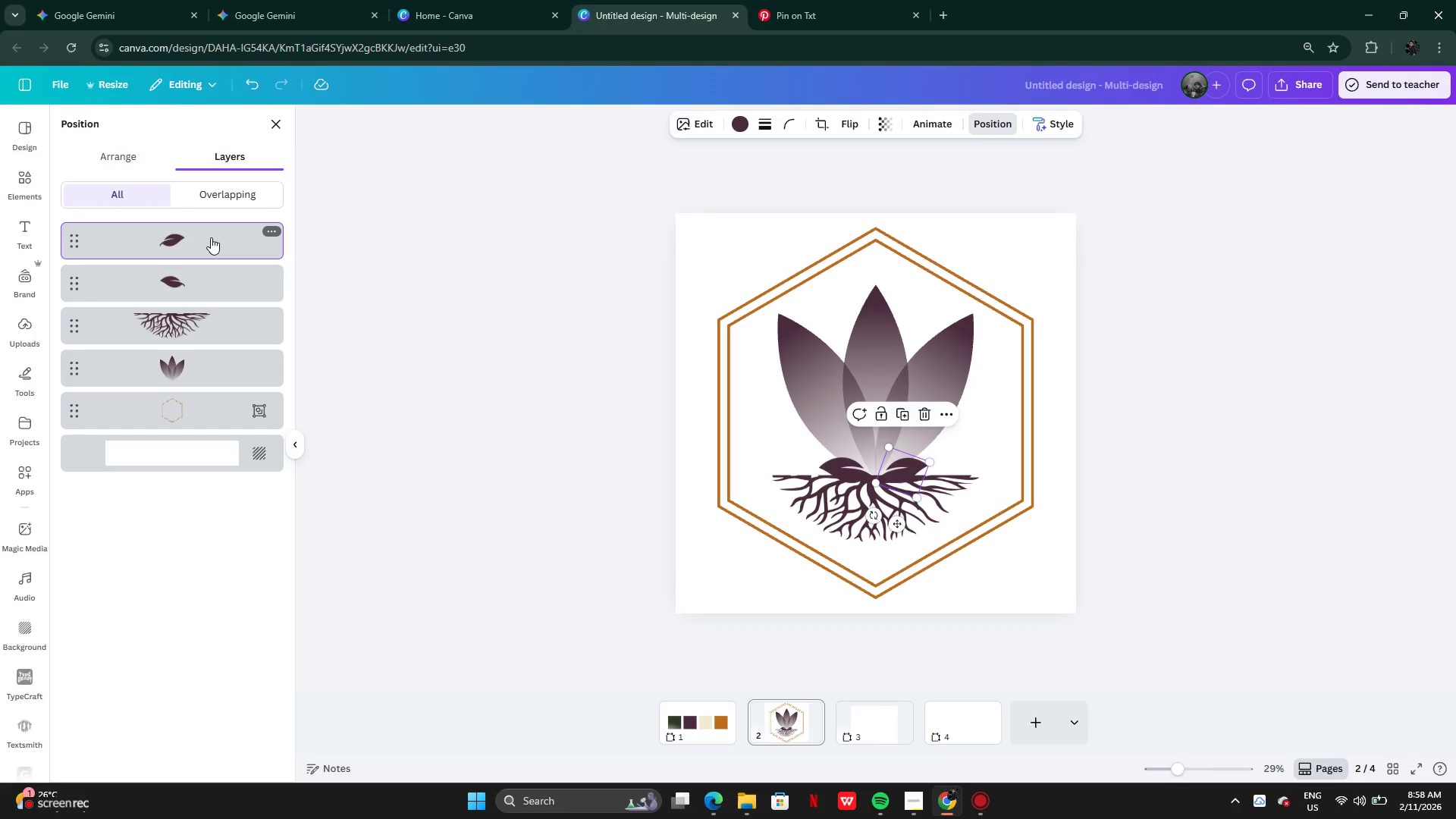 
left_click_drag(start_coordinate=[211, 237], to_coordinate=[205, 382])
 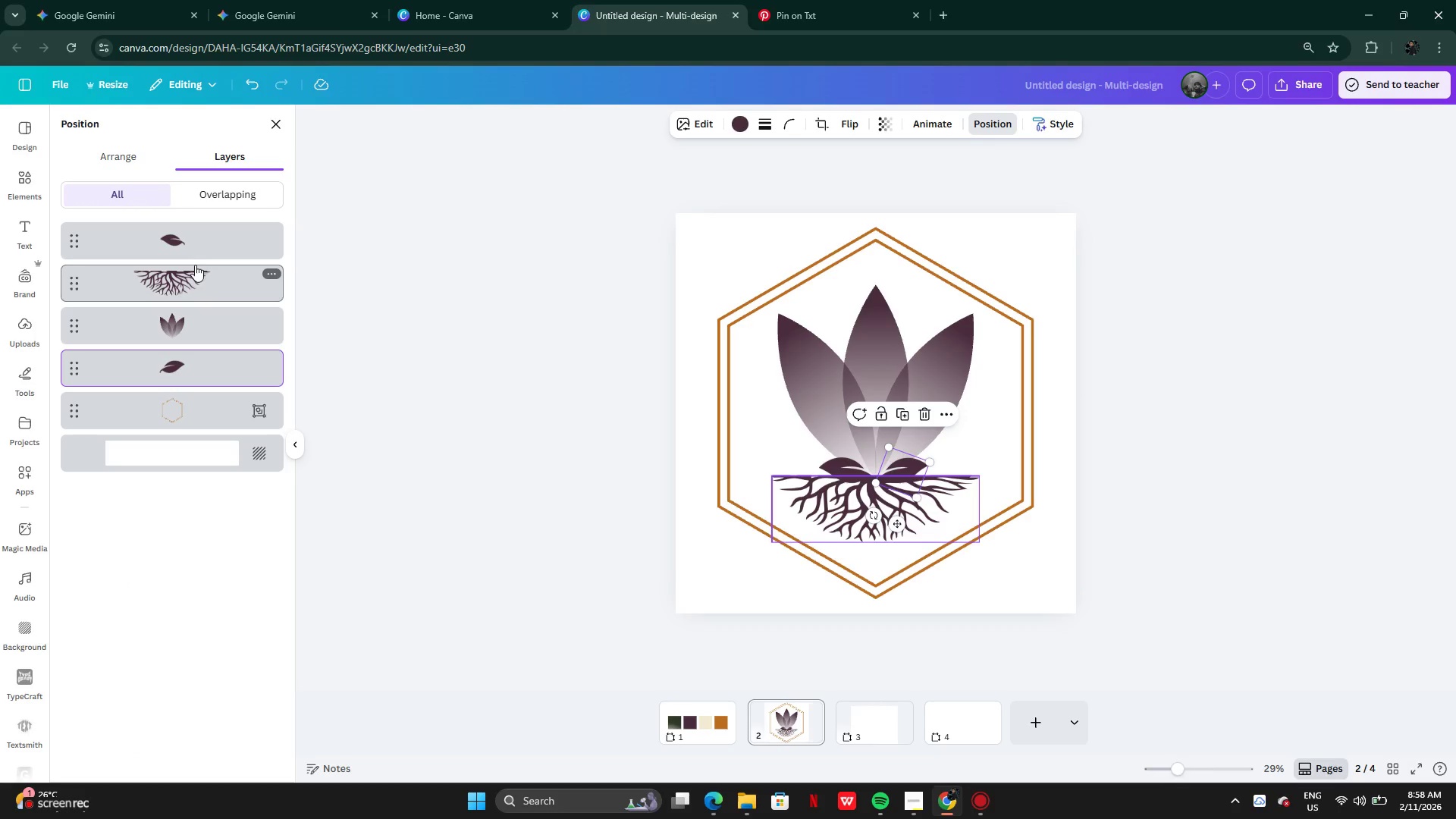 
left_click([197, 252])
 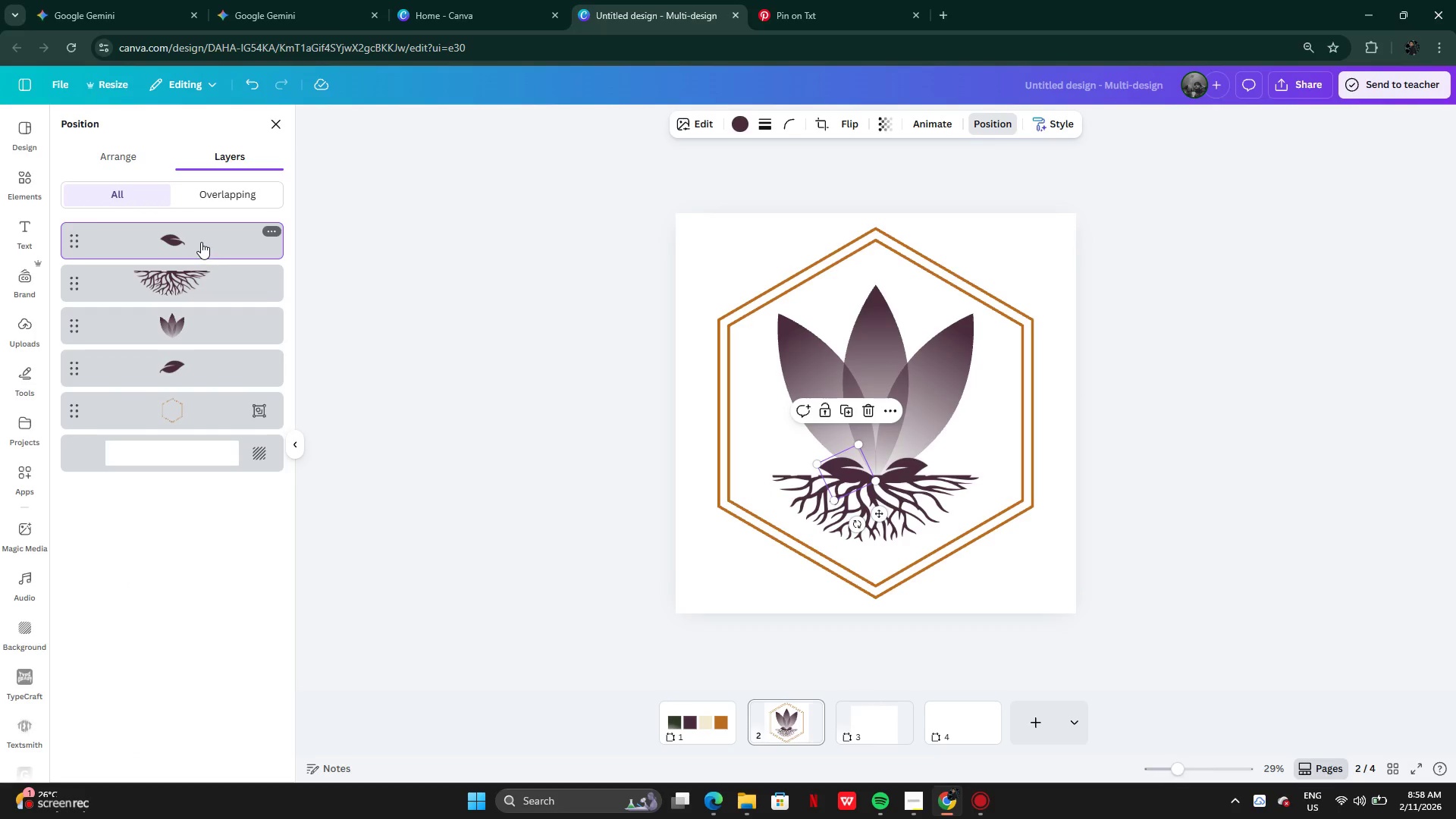 
left_click_drag(start_coordinate=[201, 242], to_coordinate=[202, 353])
 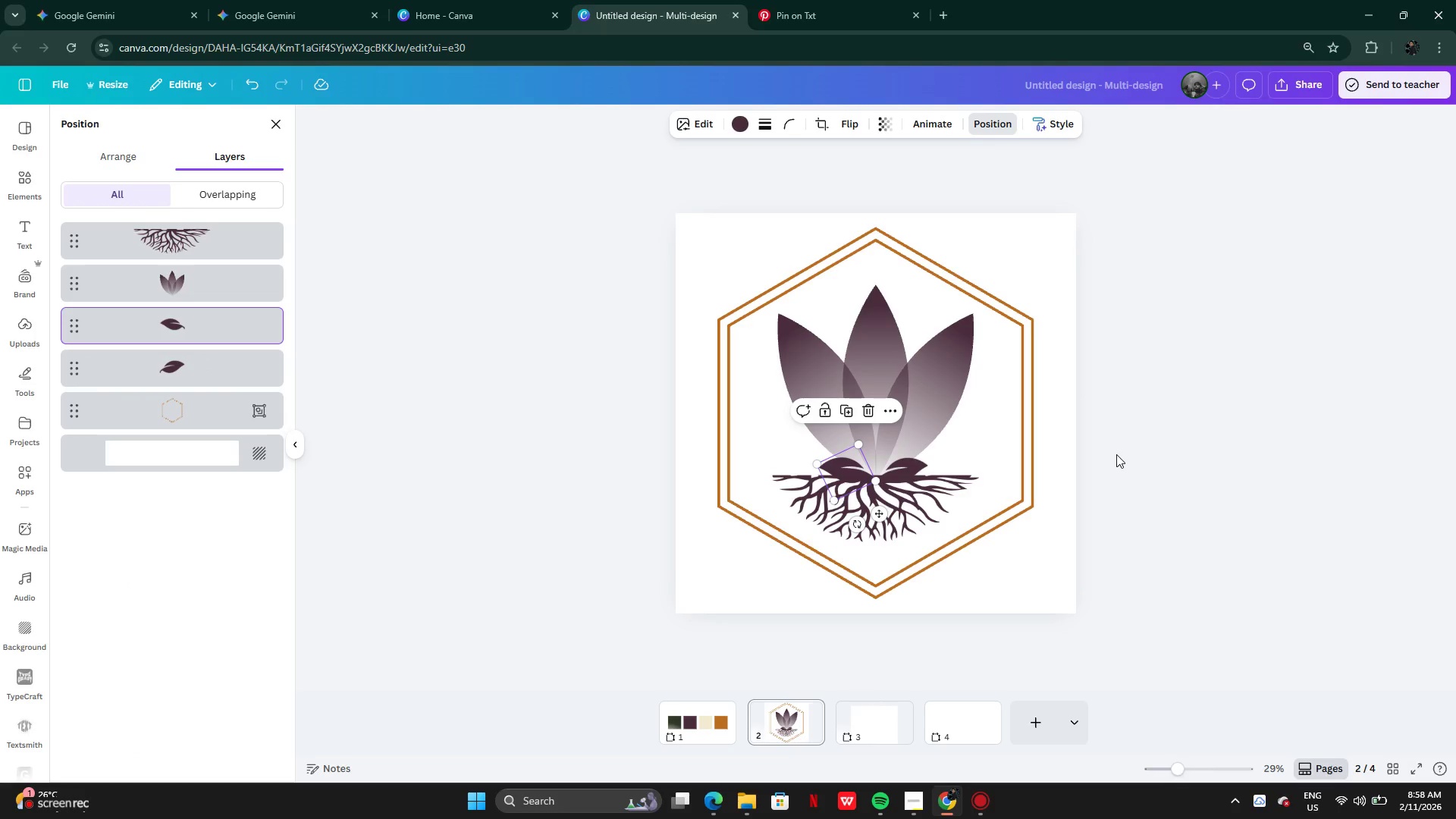 
double_click([1116, 454])
 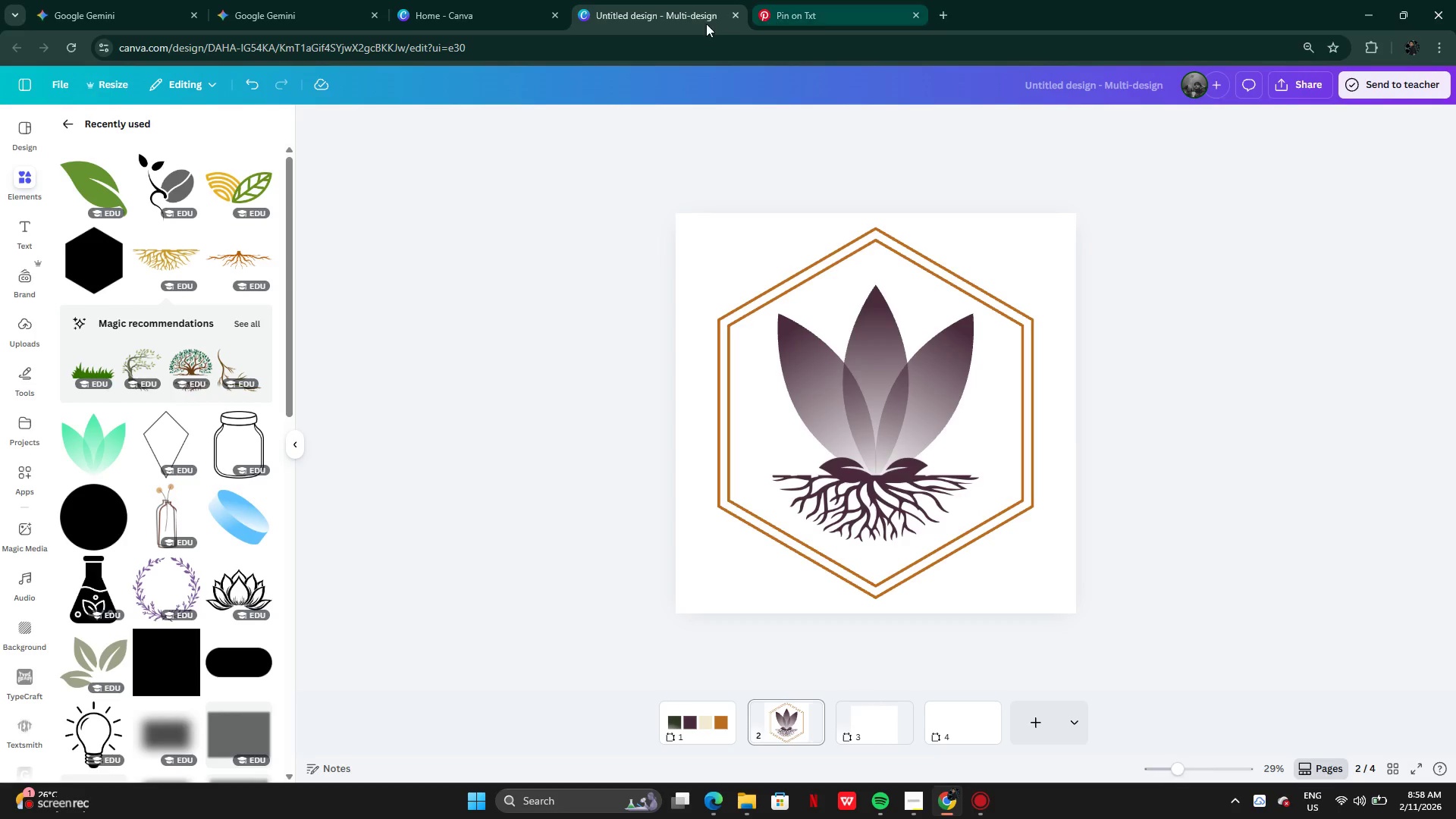 
left_click([902, 797])
 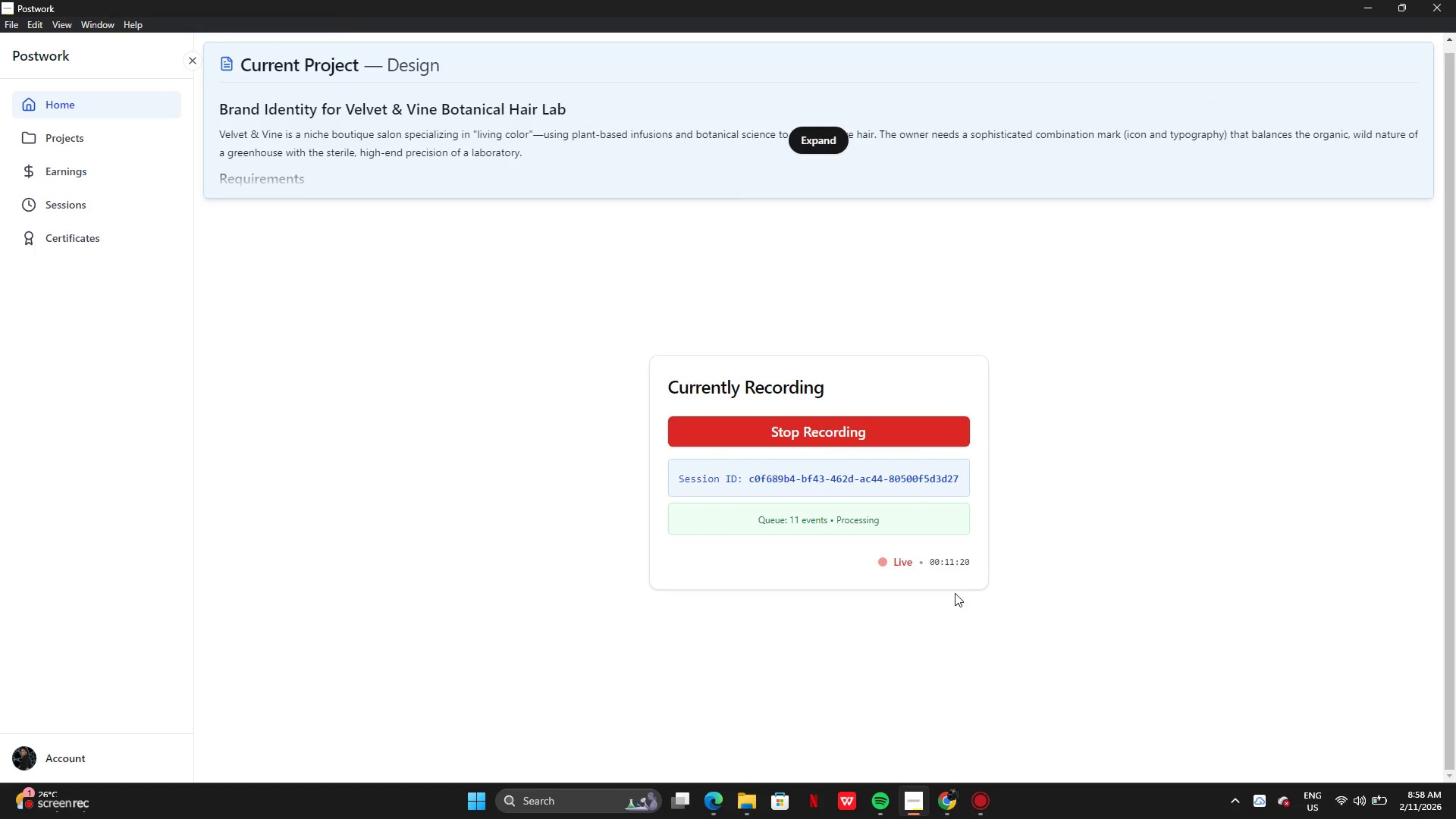 
mouse_move([943, 777])
 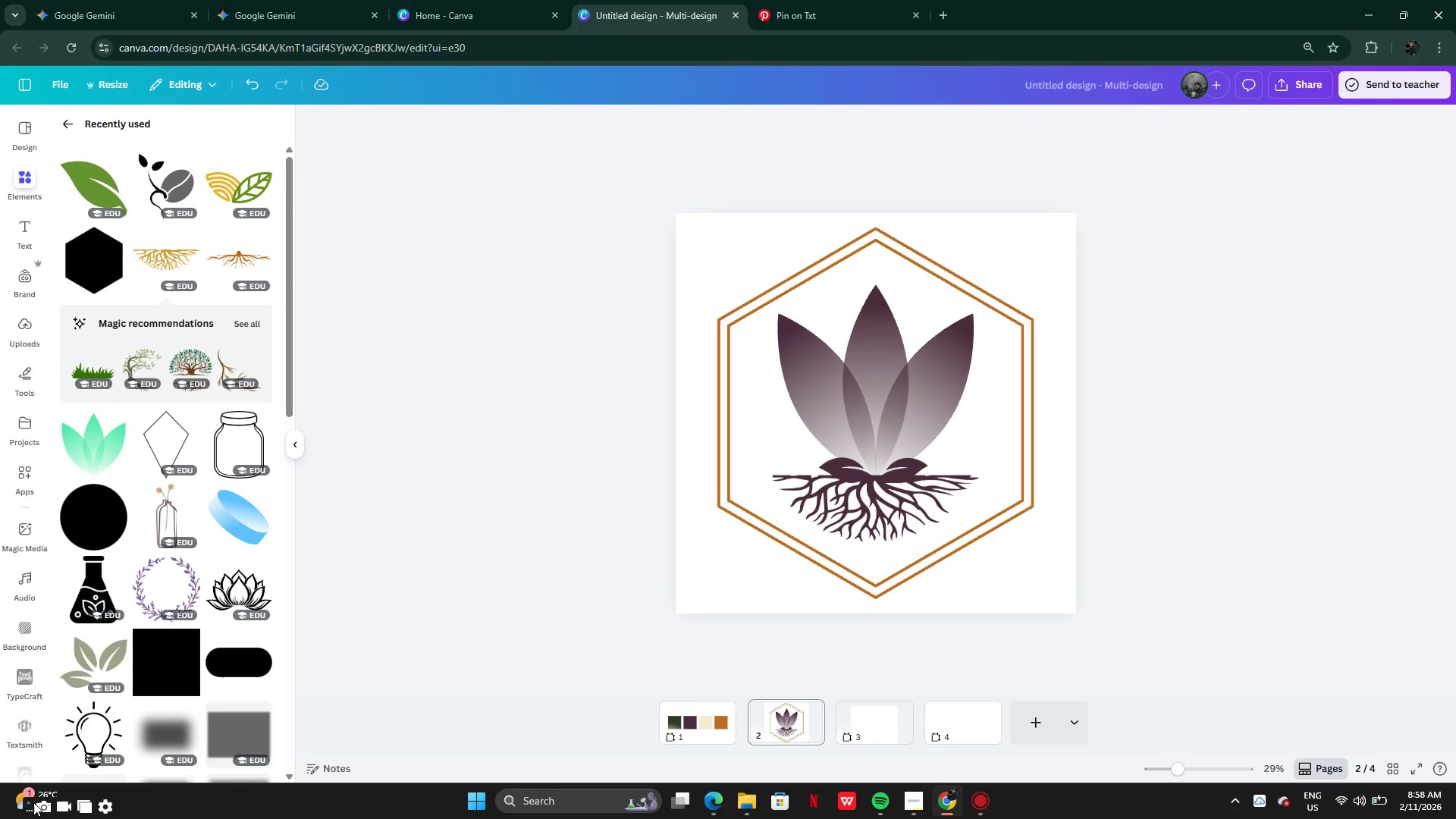 
left_click([36, 806])
 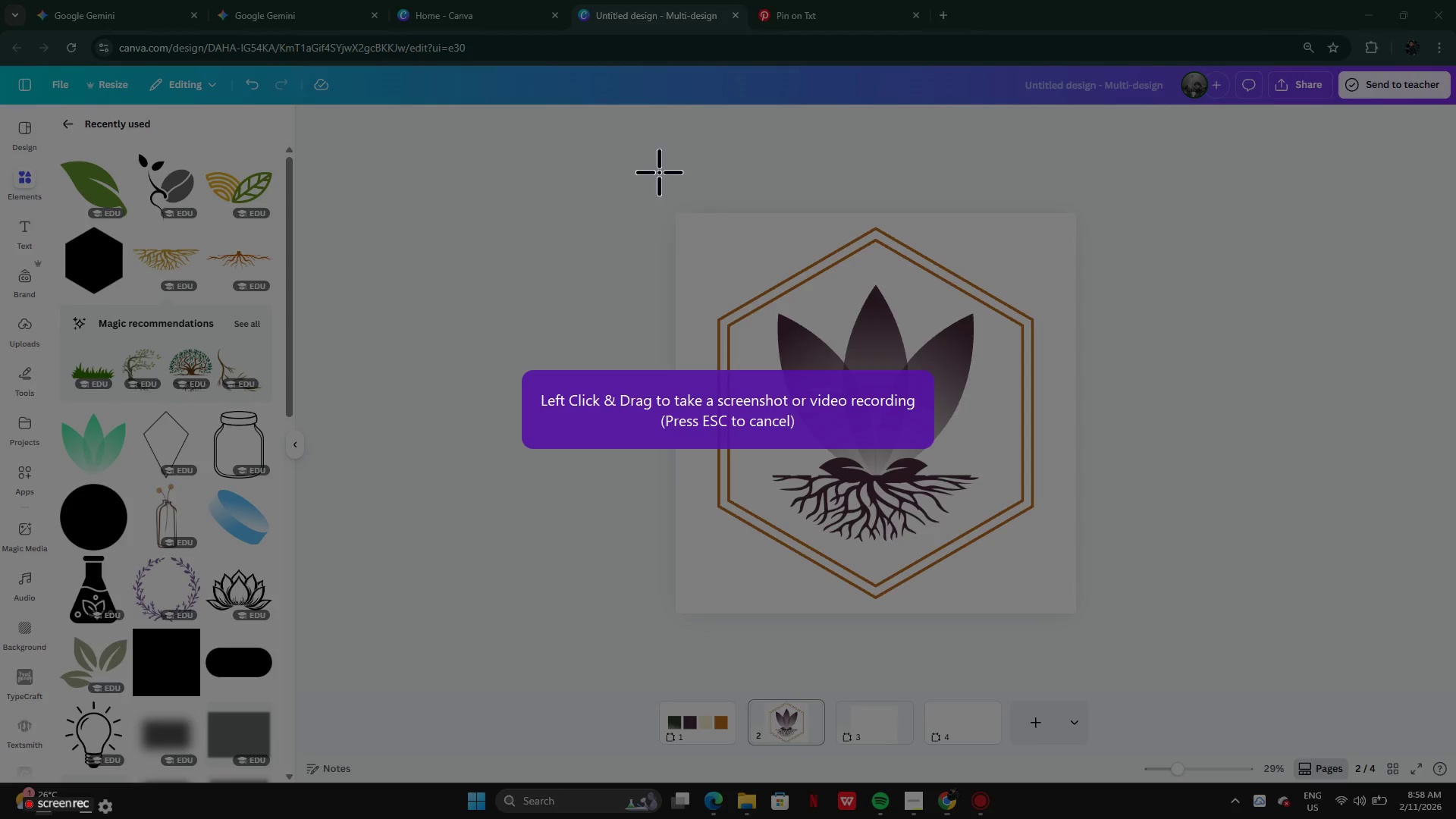 
left_click_drag(start_coordinate=[640, 174], to_coordinate=[1163, 646])
 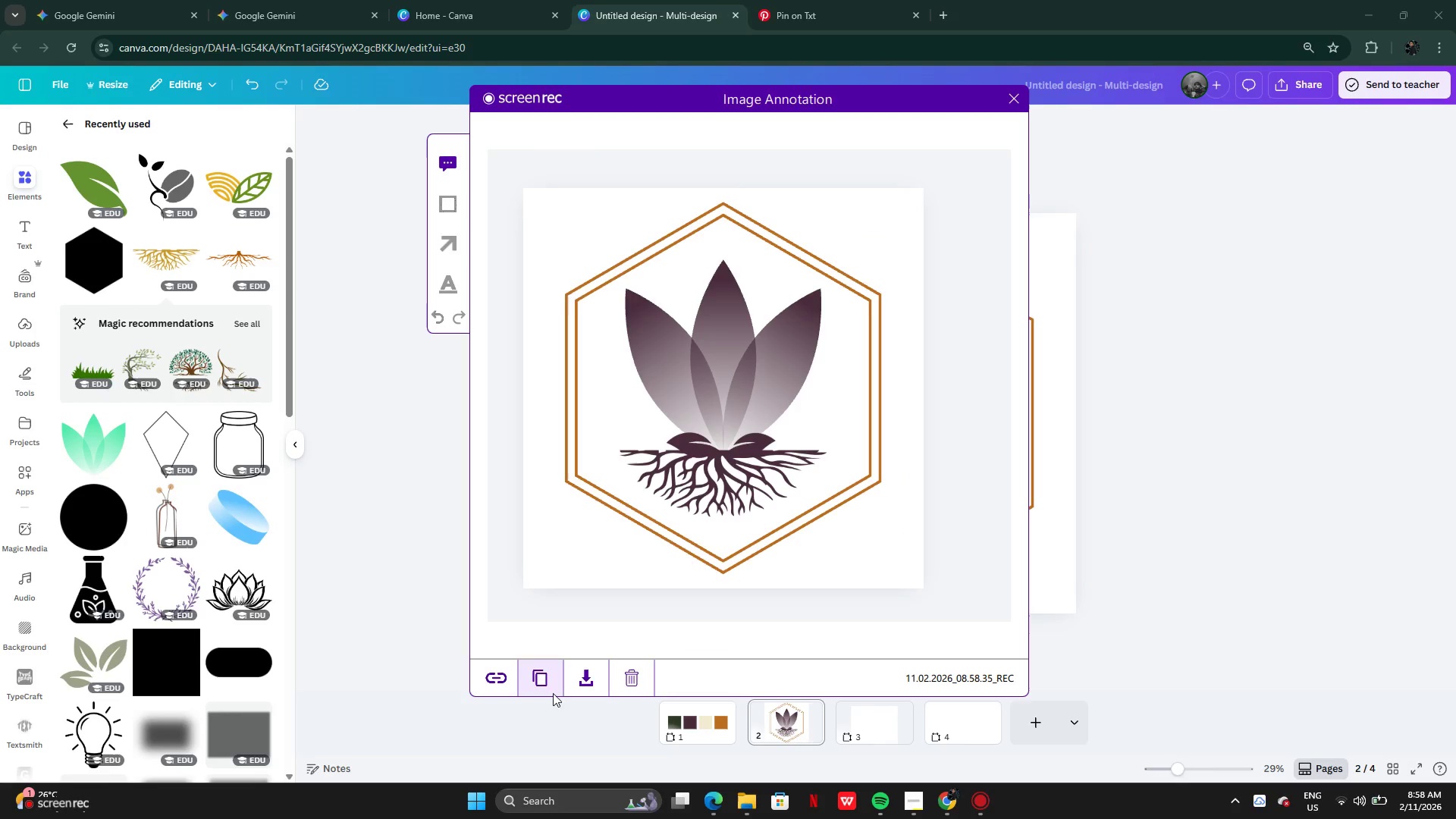 
left_click([538, 676])
 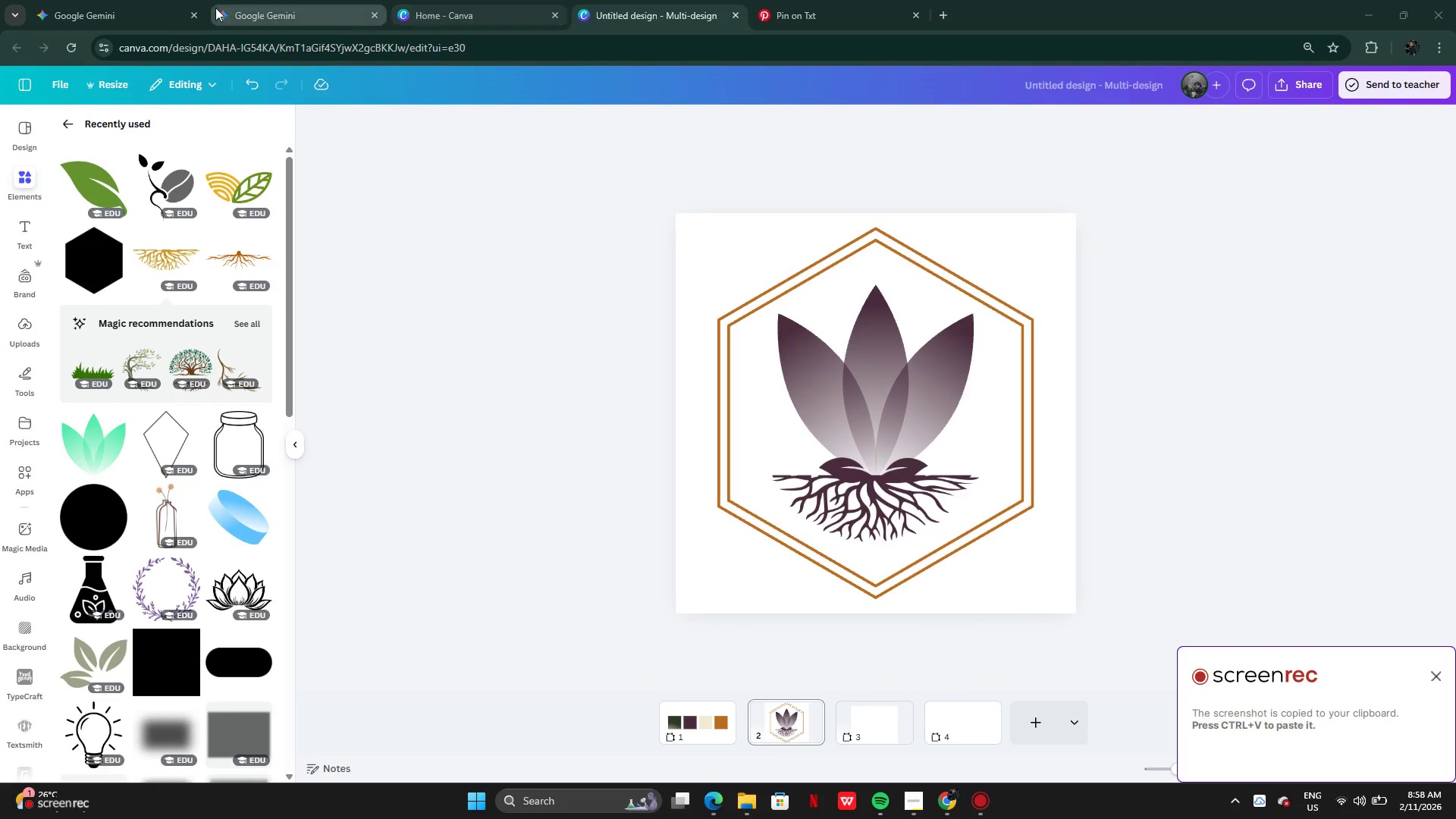 
left_click([103, 10])
 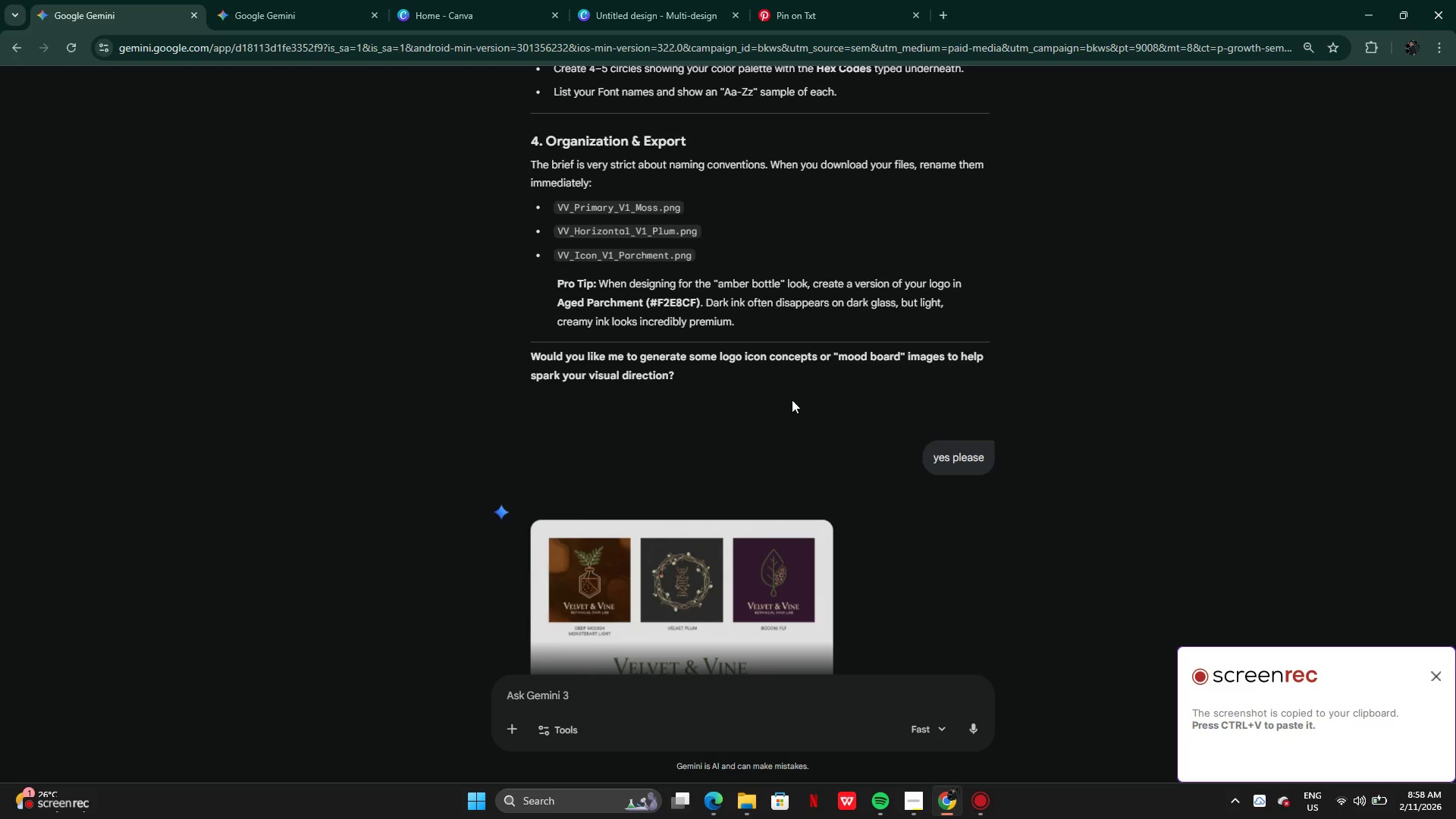 
scroll: coordinate [649, 398], scroll_direction: up, amount: 14.0
 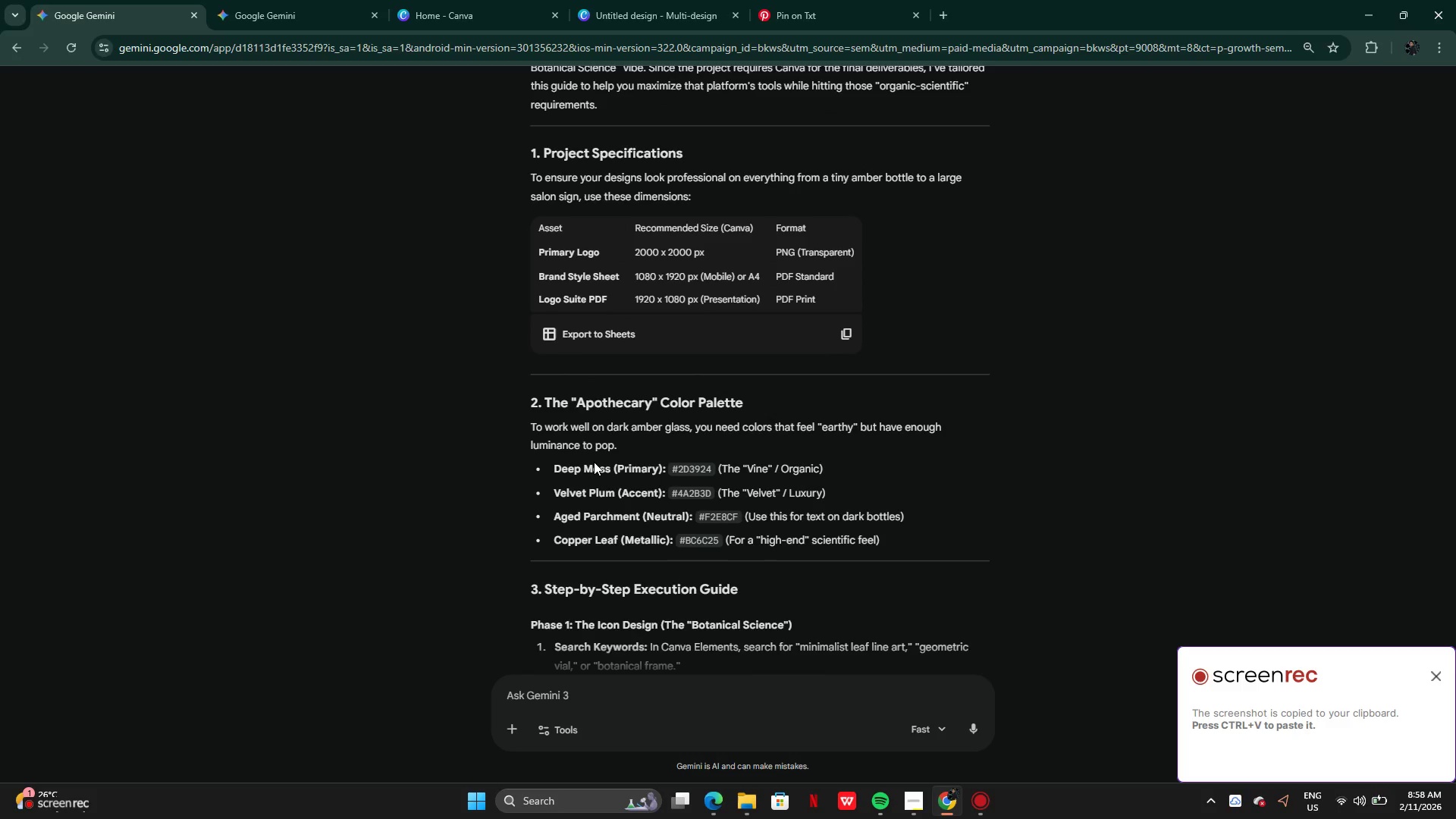 
scroll: coordinate [626, 515], scroll_direction: down, amount: 9.0
 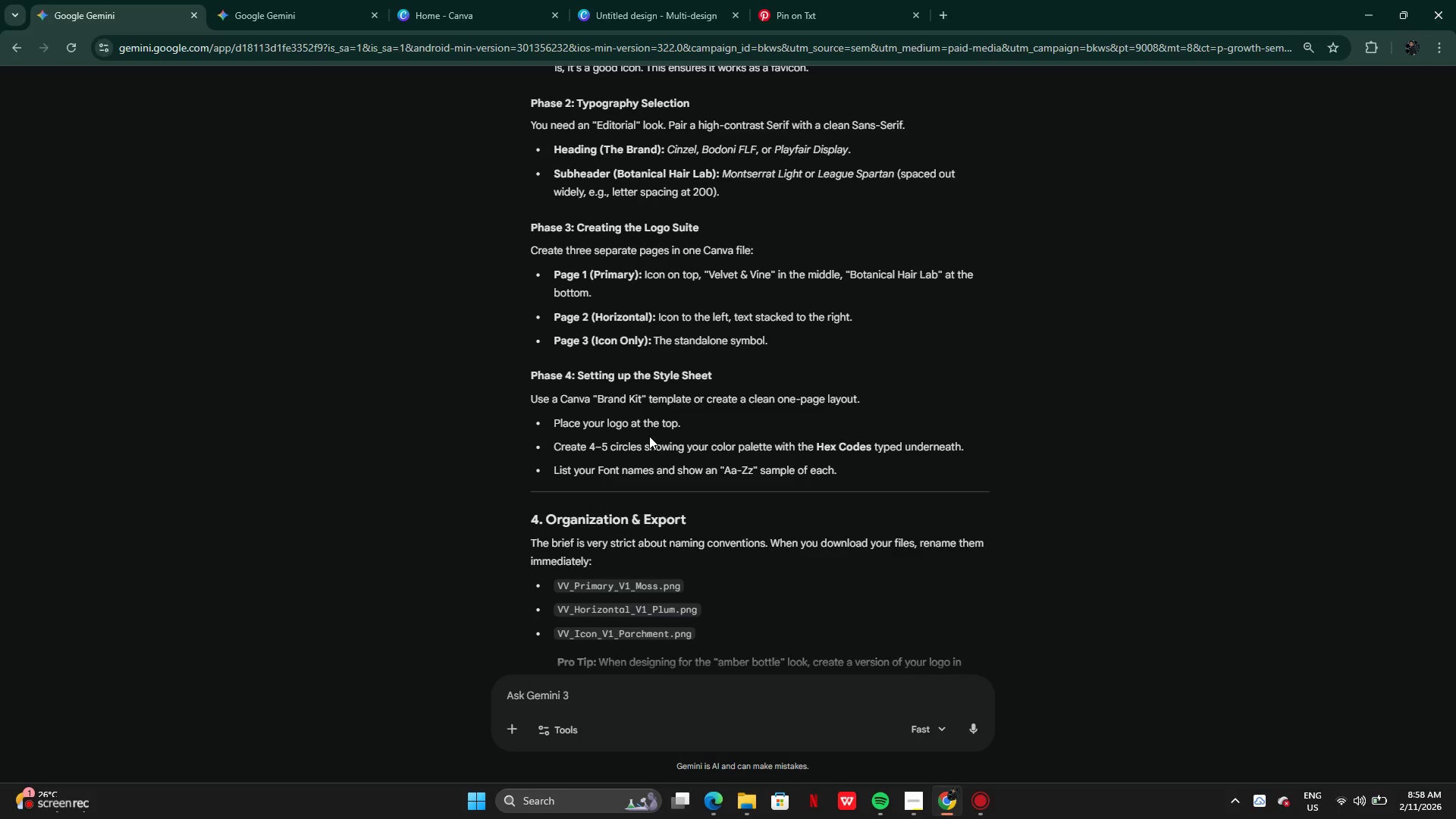 
wait(8.2)
 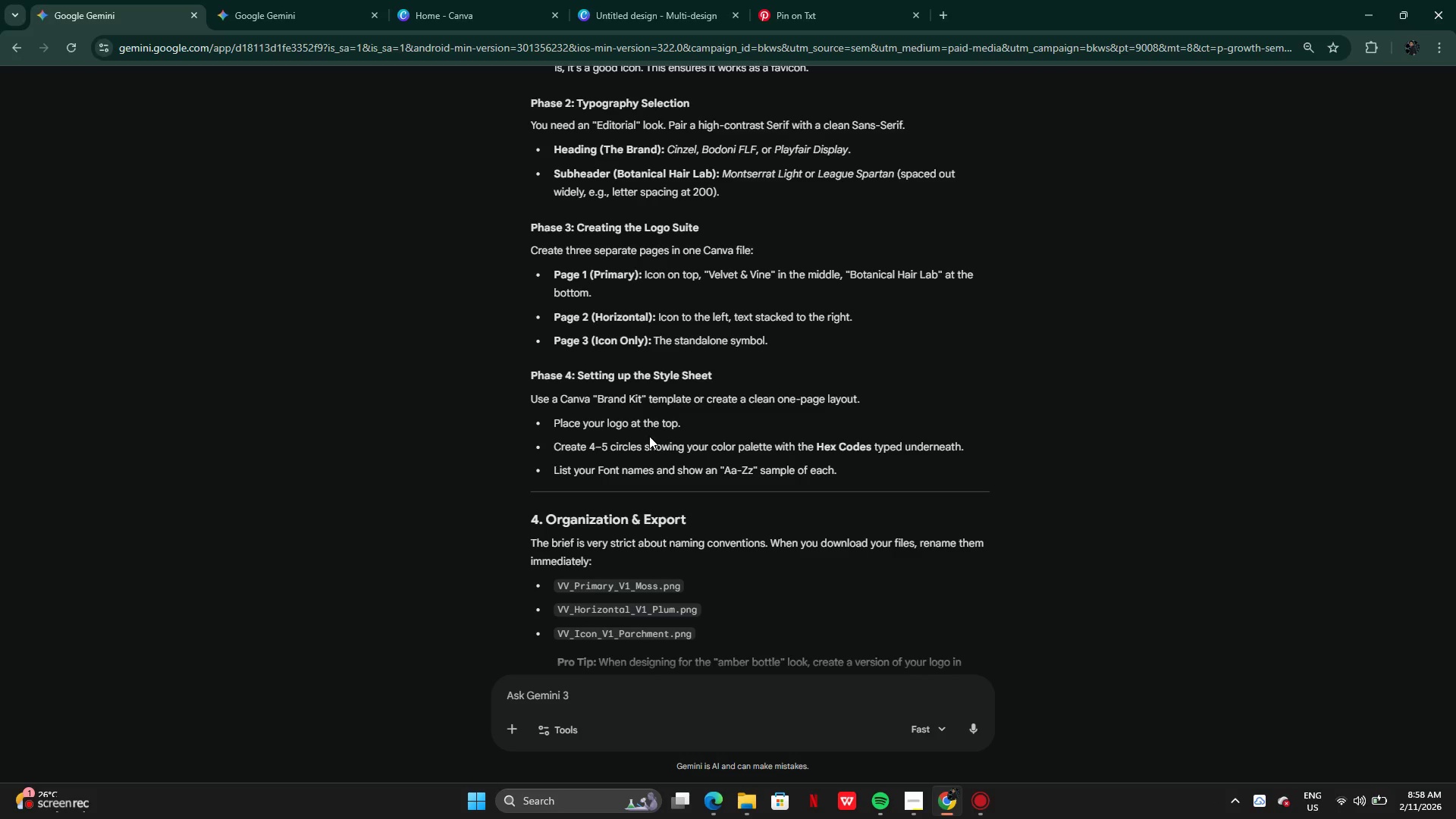 
left_click([293, 17])
 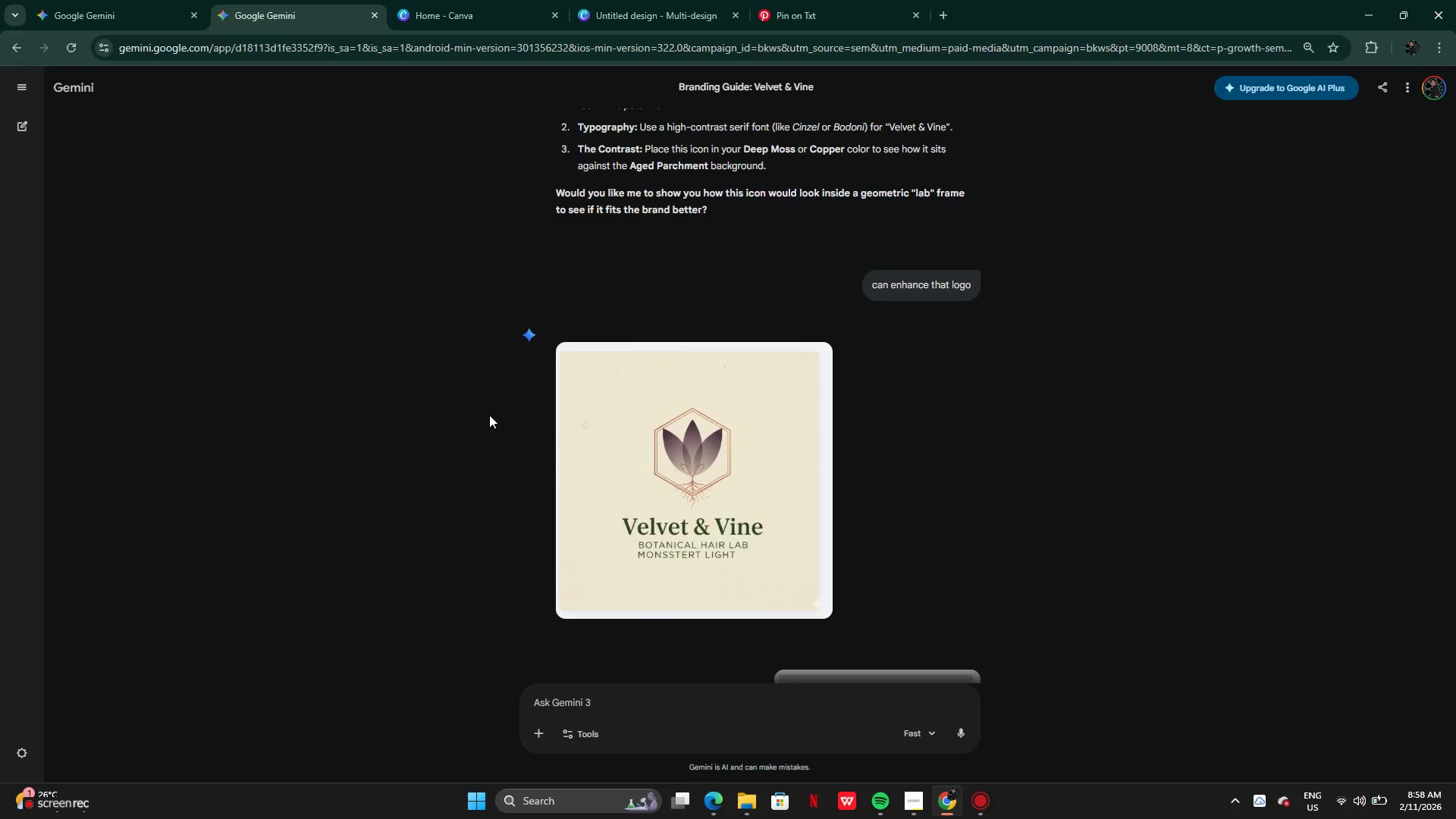 
scroll: coordinate [679, 568], scroll_direction: down, amount: 13.0
 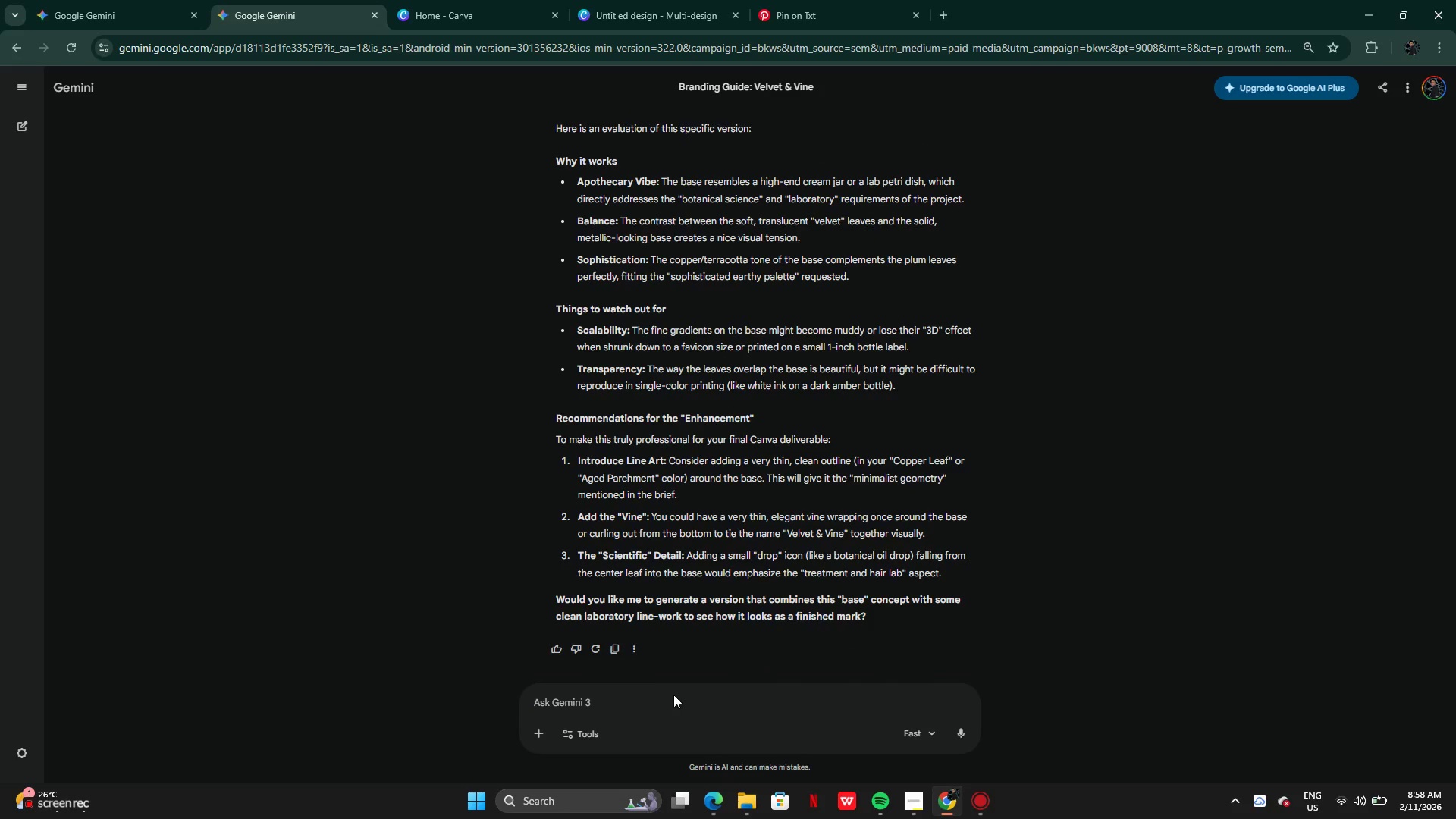 
left_click([673, 695])
 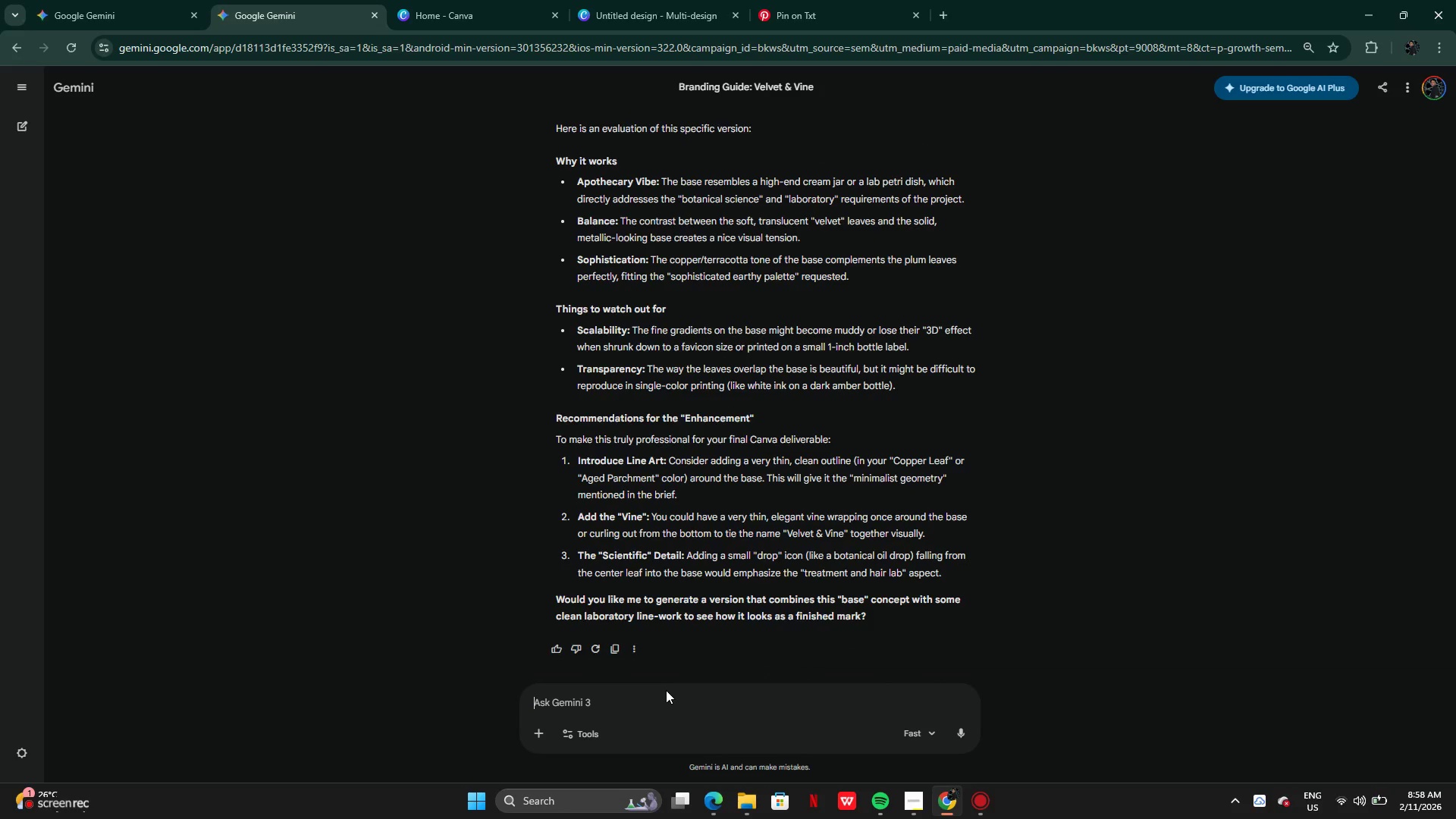 
key(Control+V)
 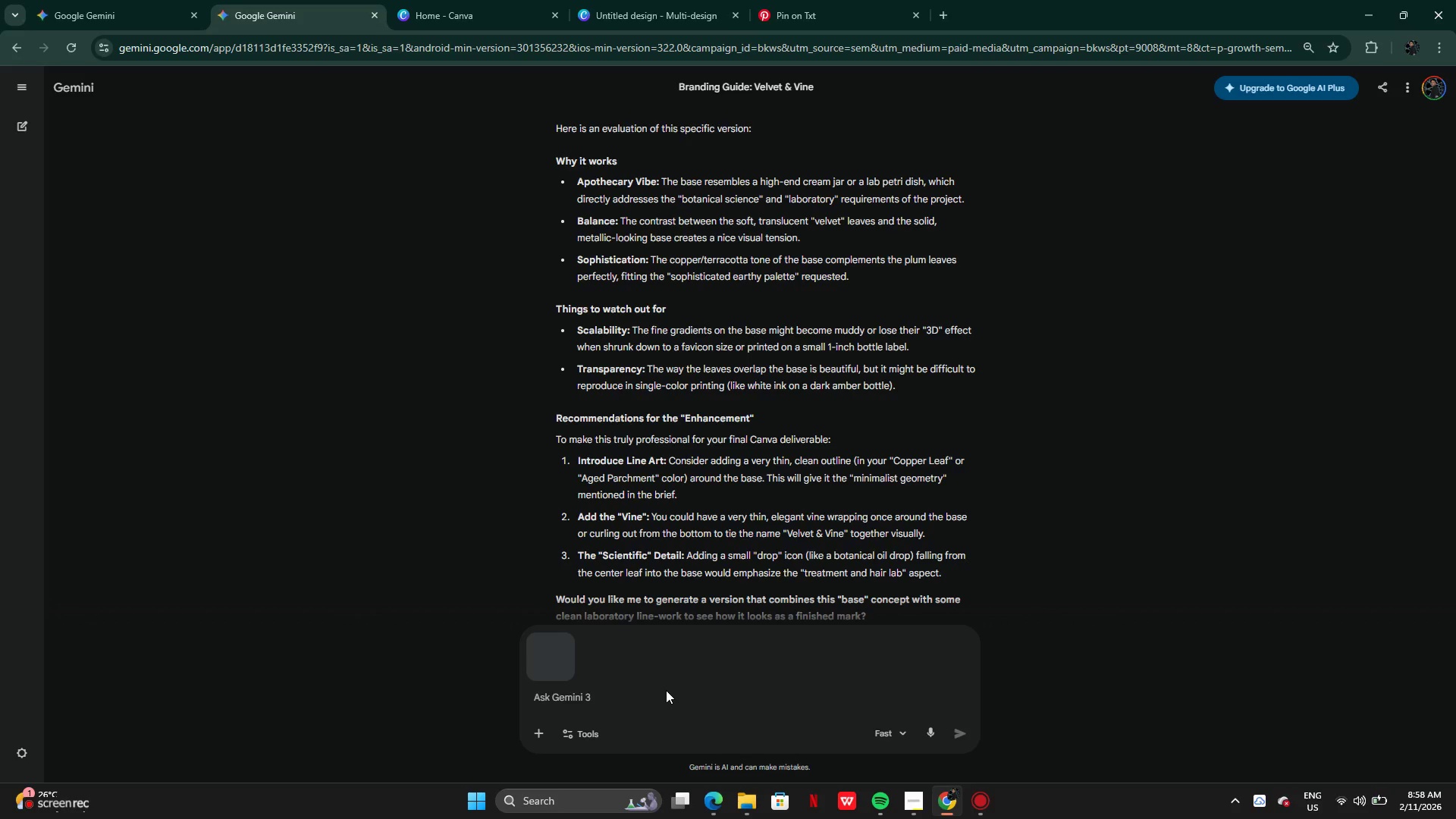 
type(this is my final output)
 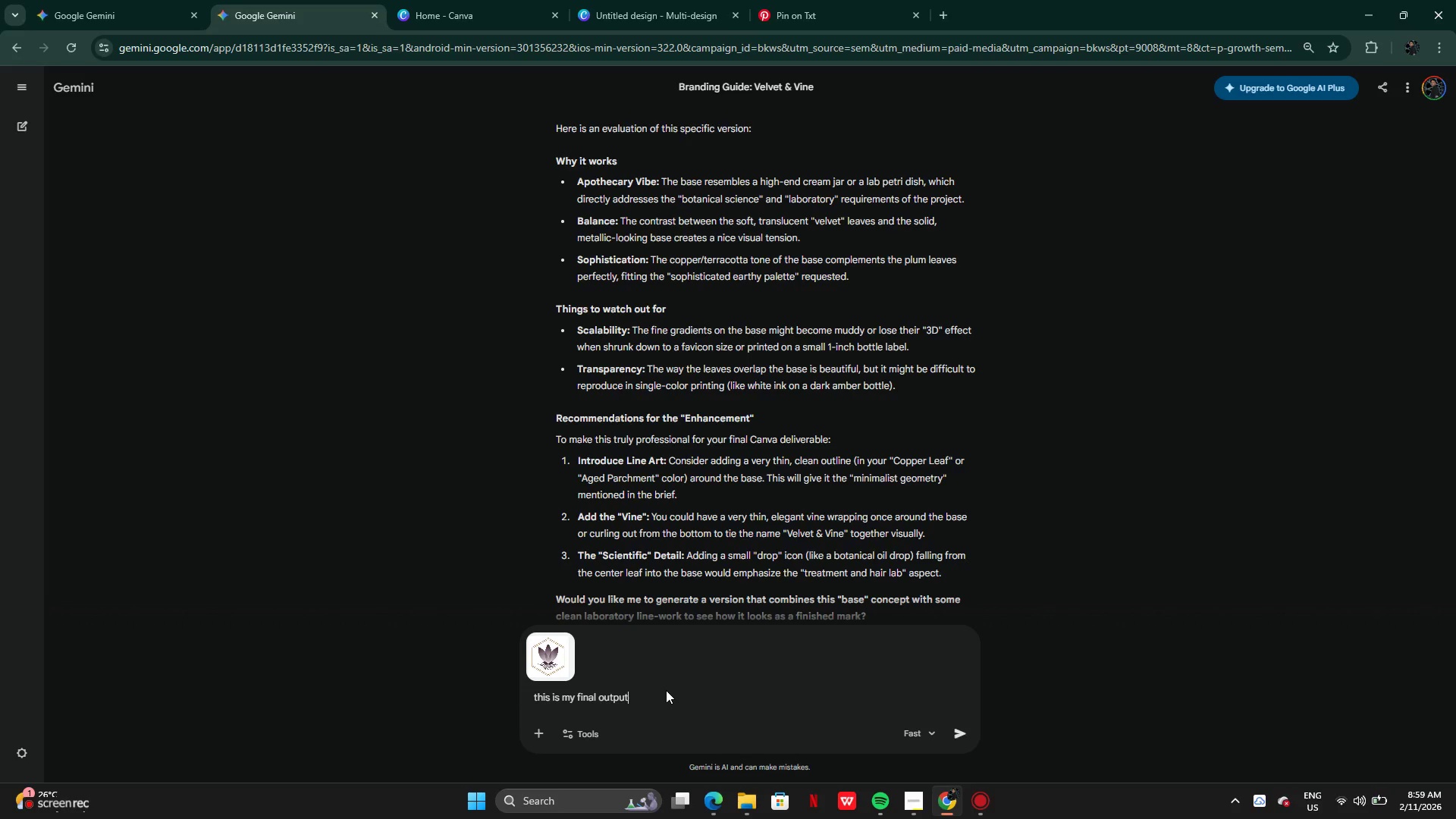 
key(Enter)
 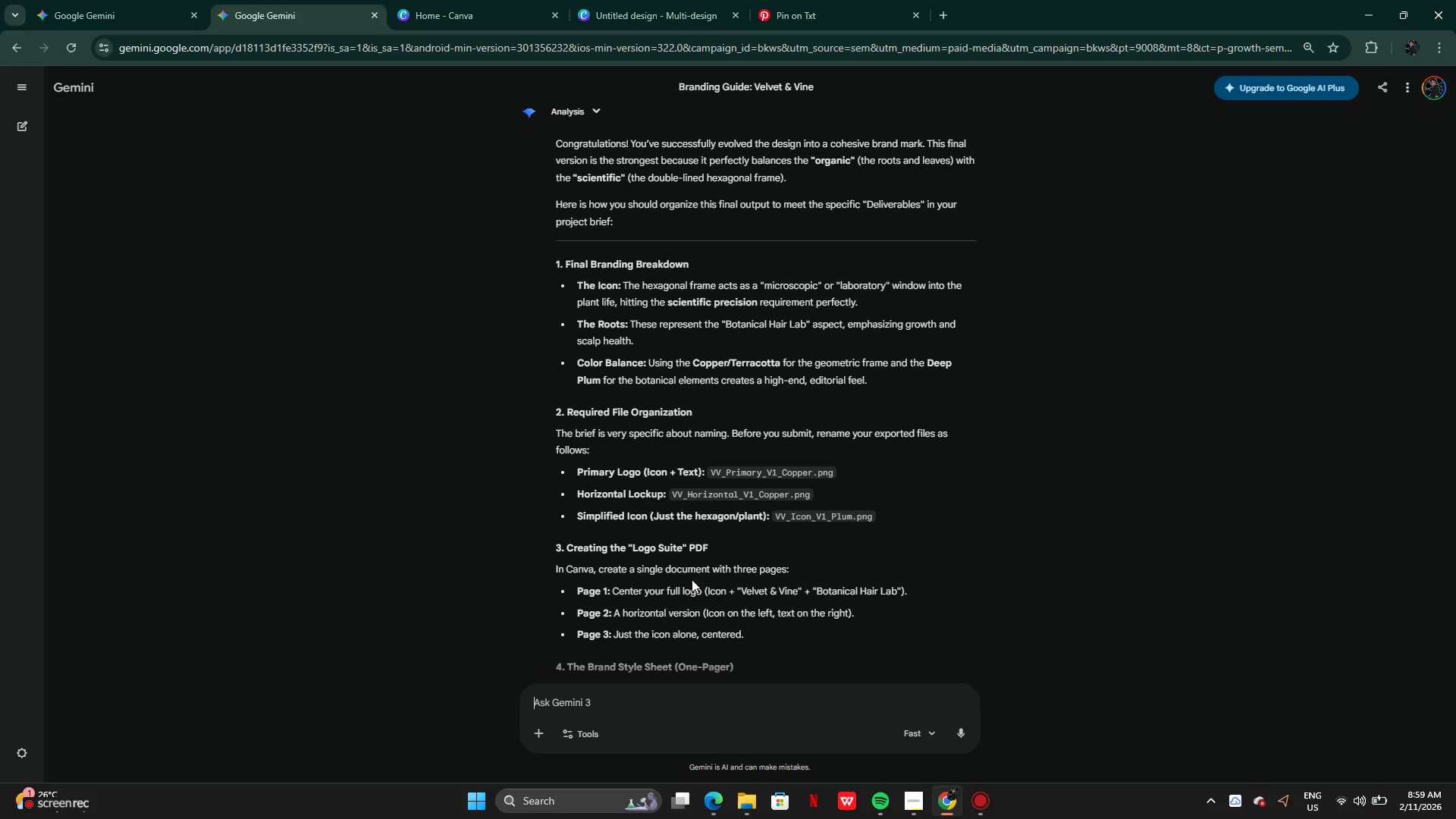 
wait(47.61)
 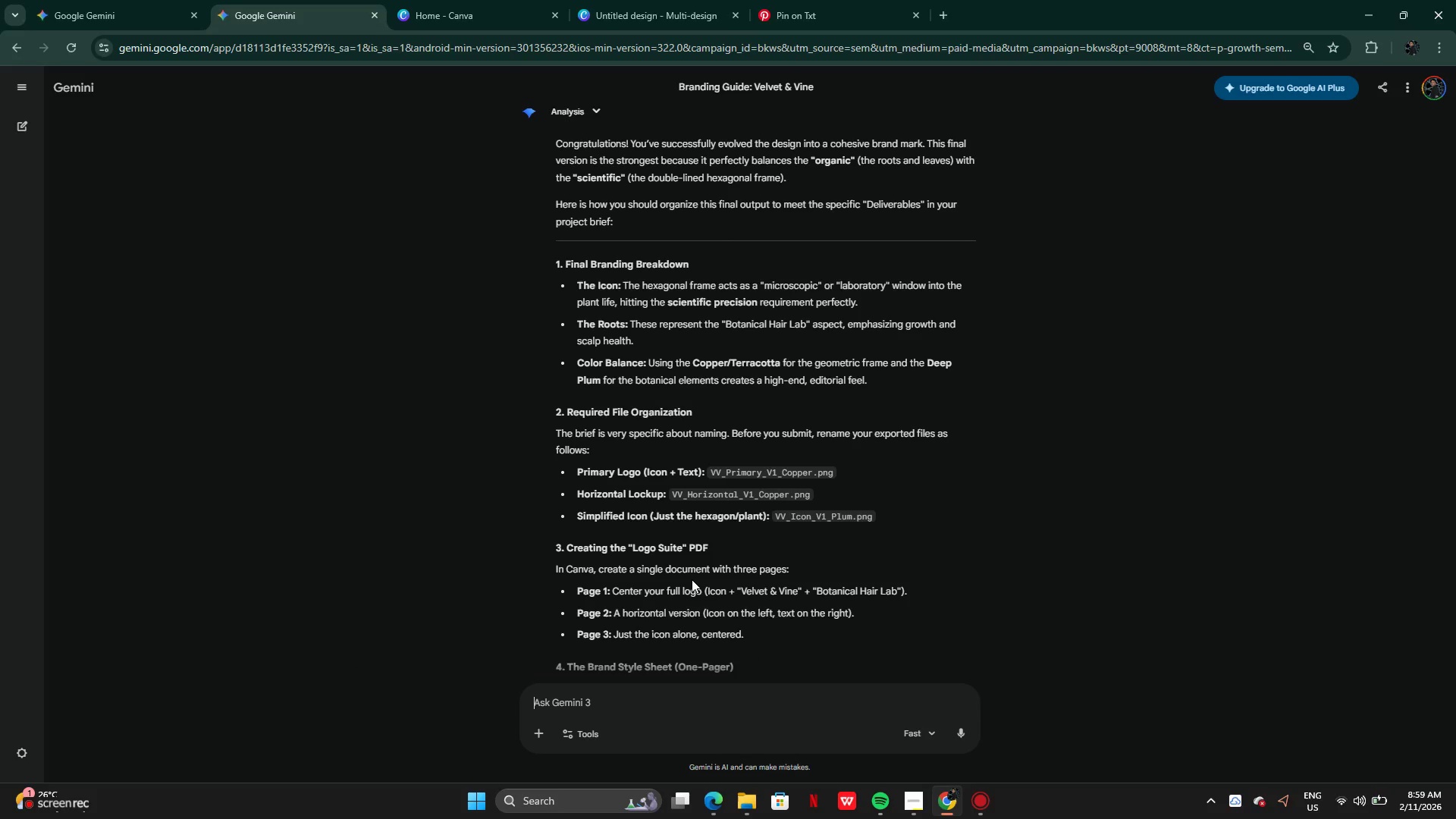 
left_click([39, 810])
 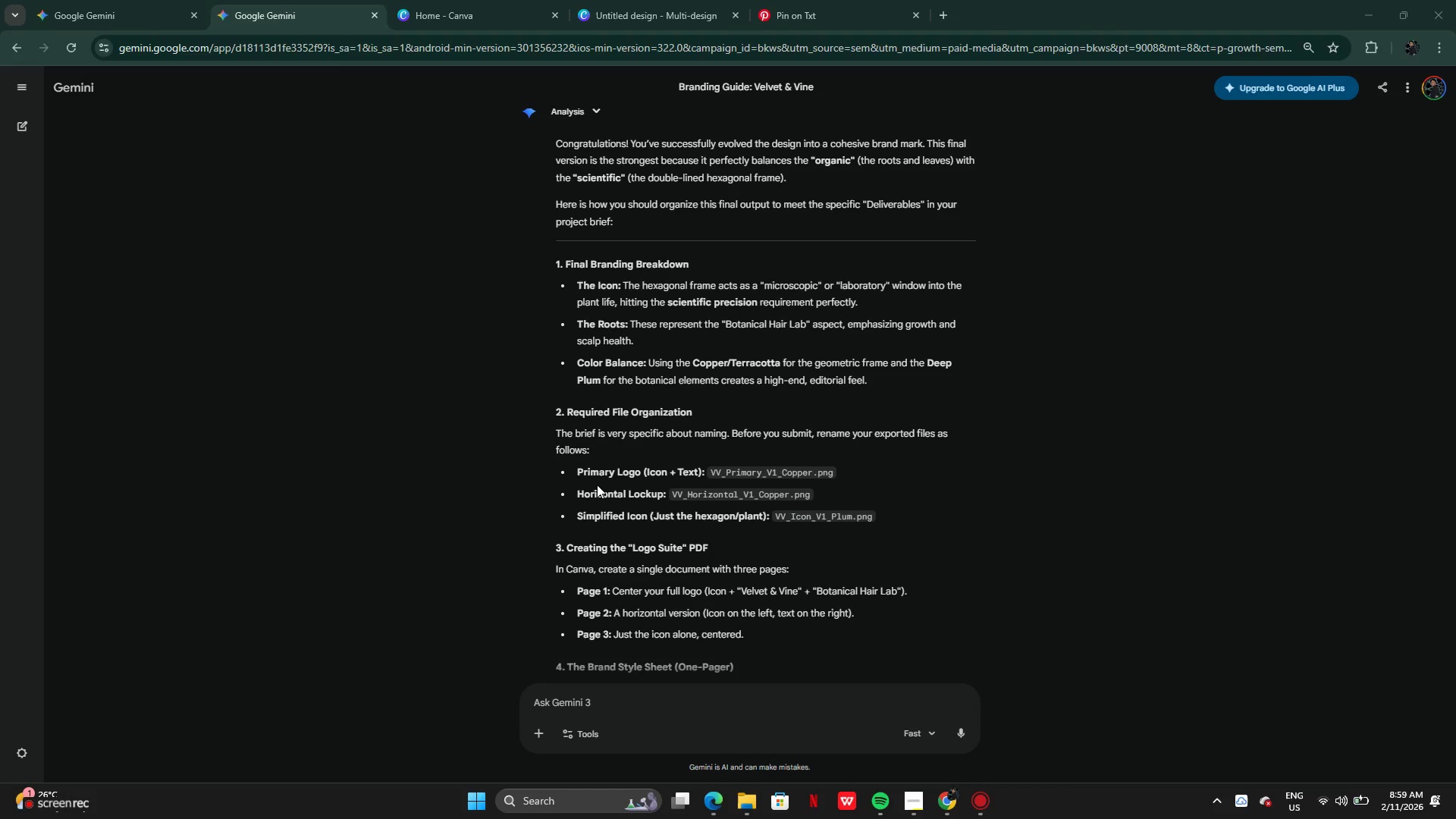 
left_click_drag(start_coordinate=[575, 492], to_coordinate=[664, 499])
 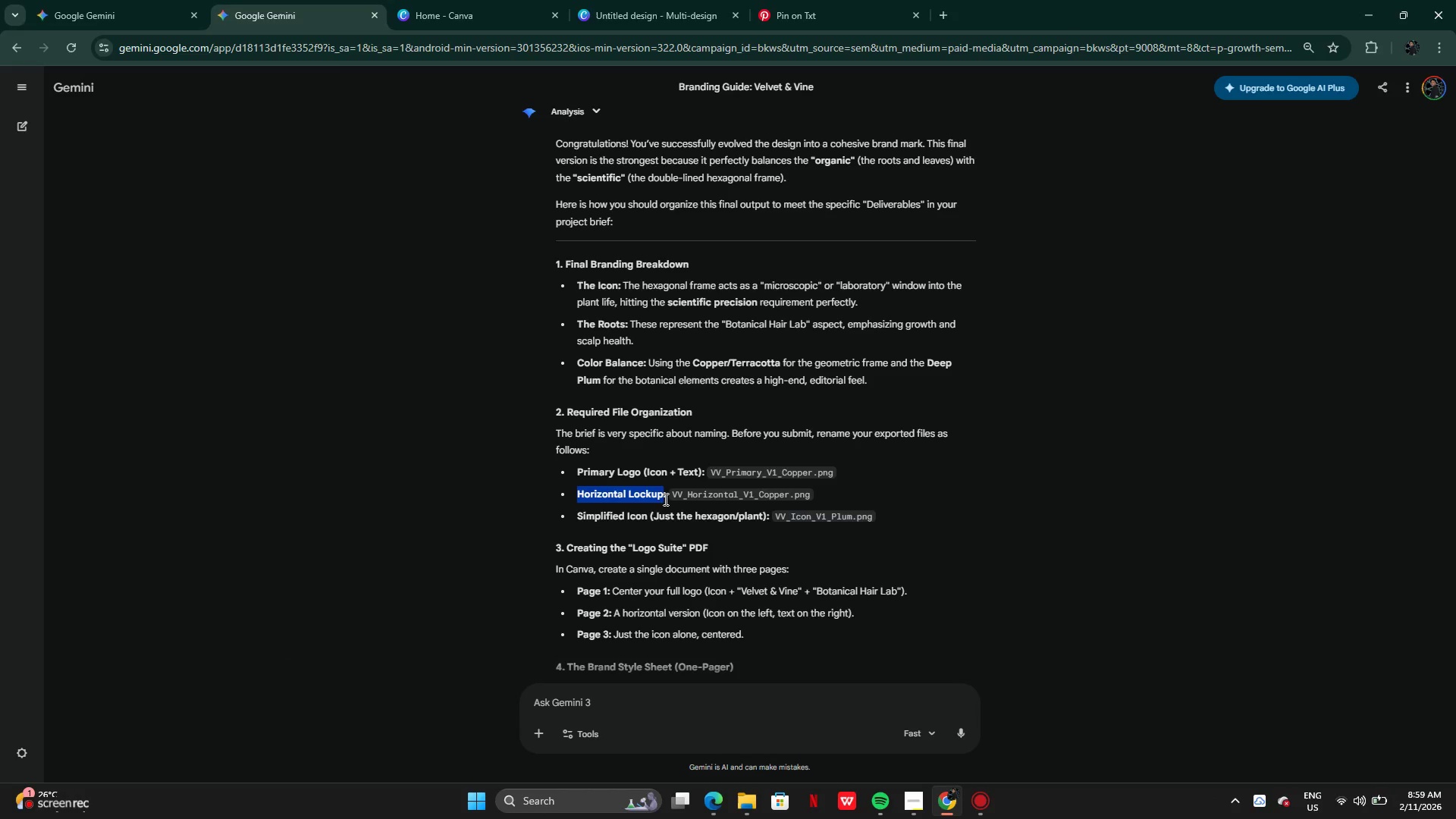 
key(Control+C)
 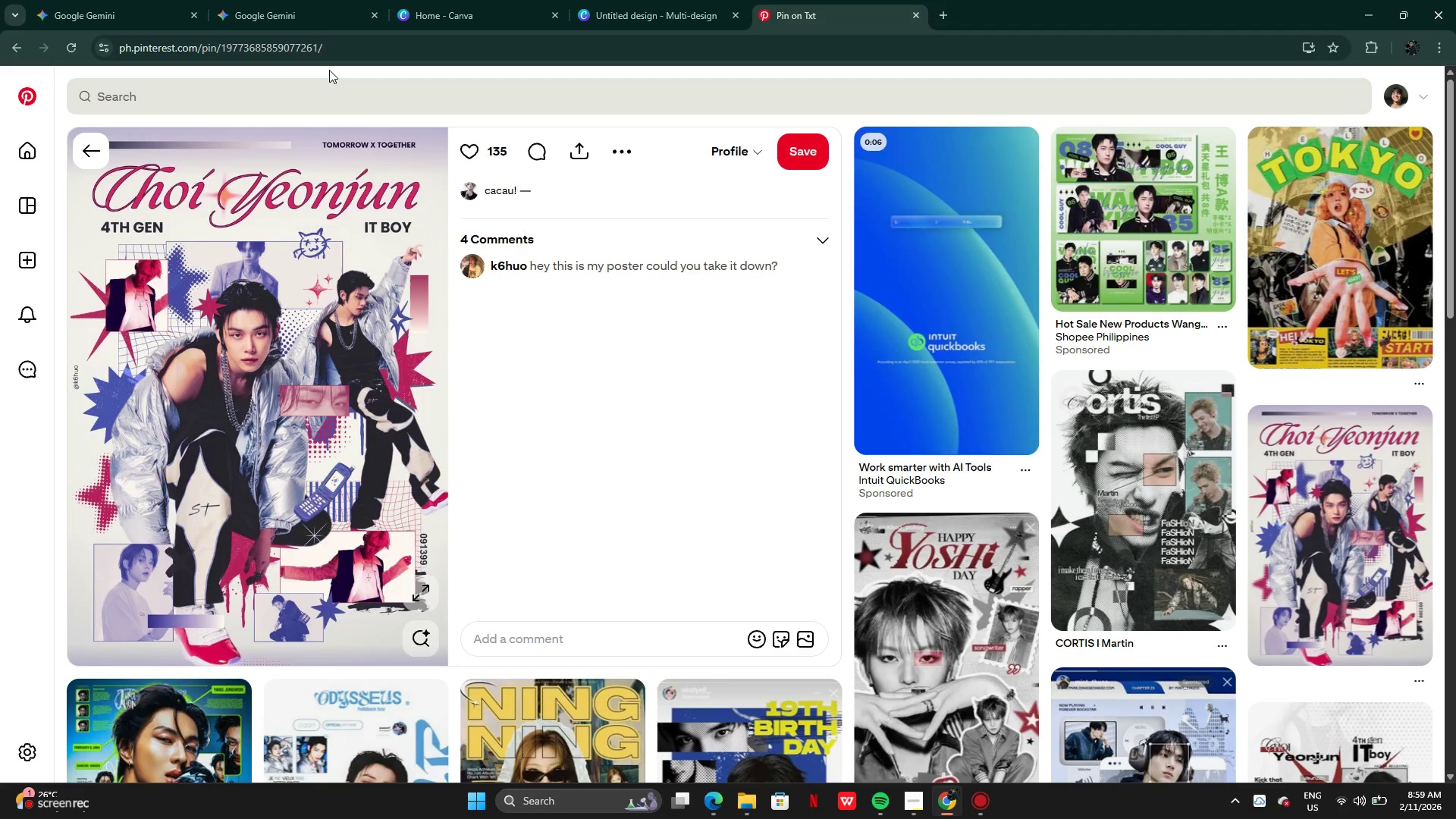 
left_click([262, 101])
 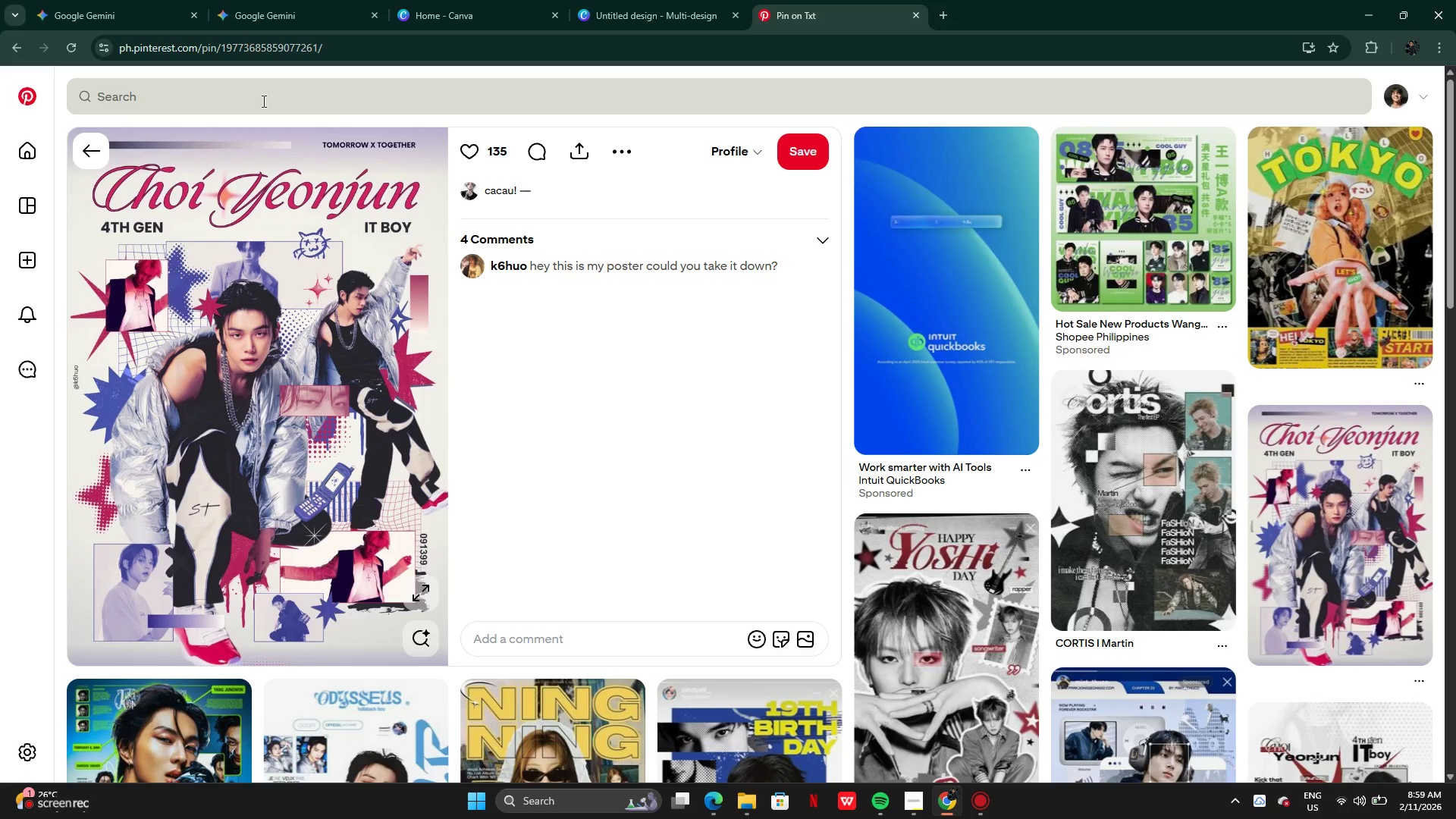 
key(Control+V)
 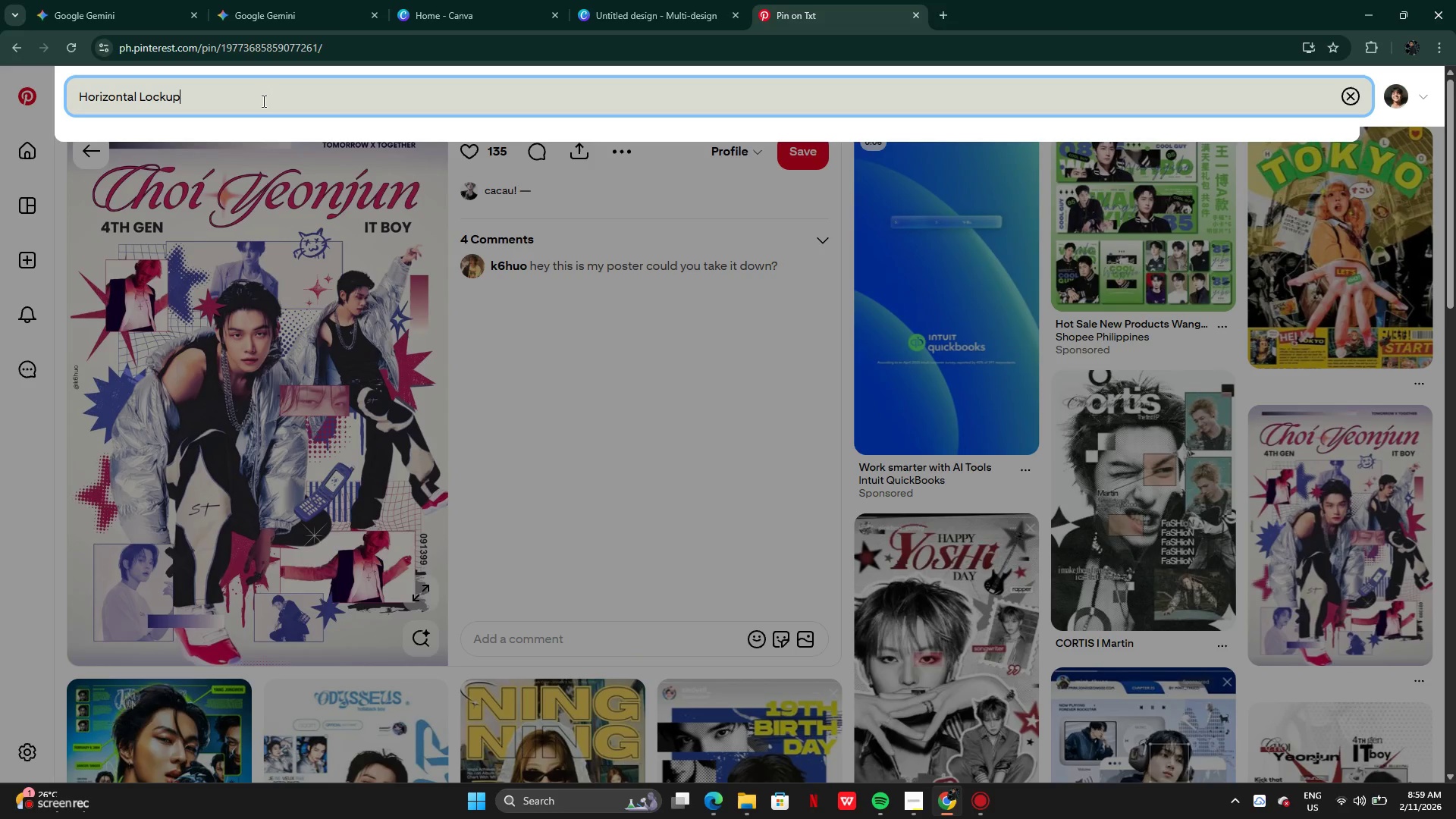 
key(Enter)
 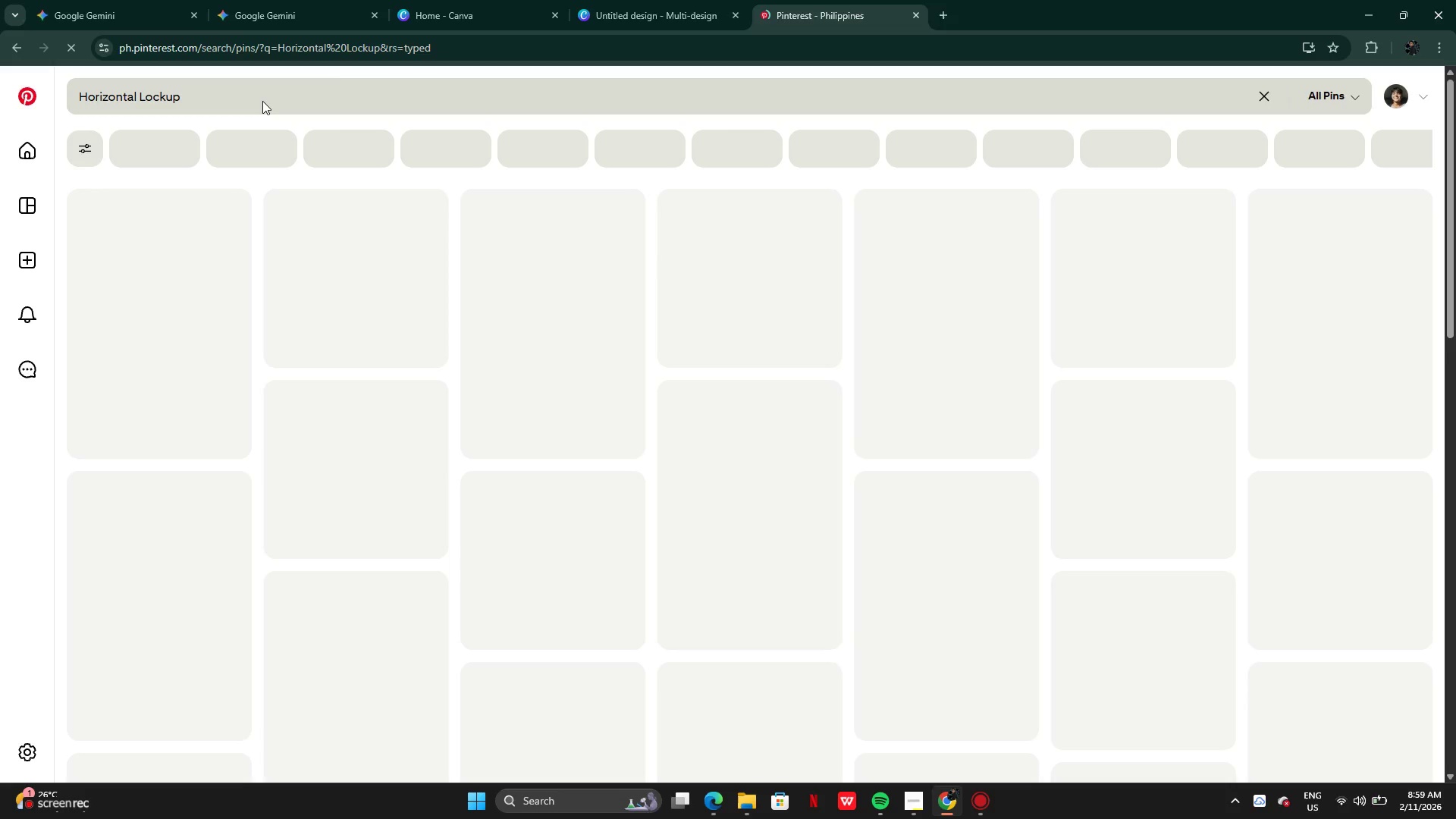 
mouse_move([241, 98])
 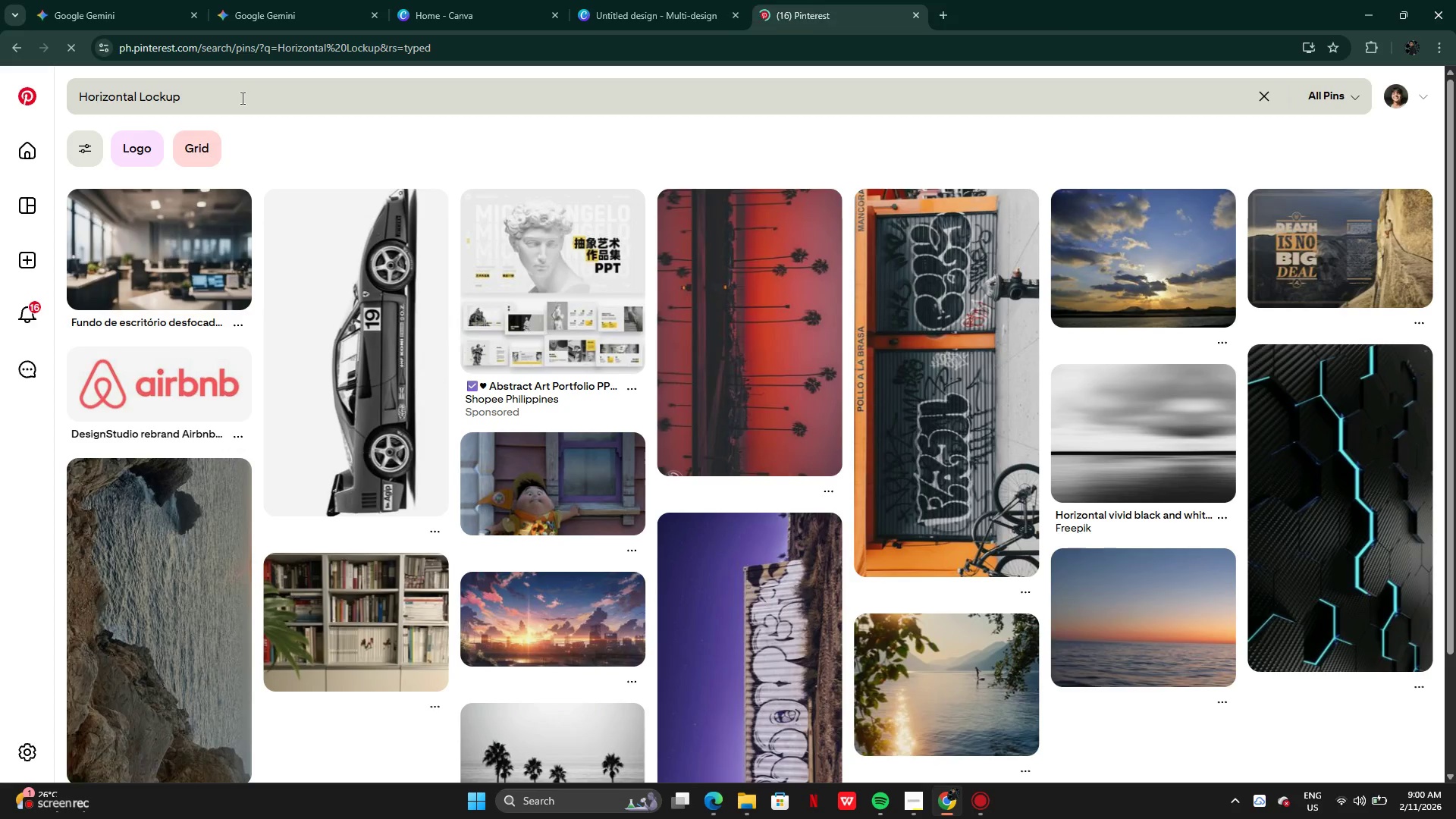 
left_click([241, 98])
 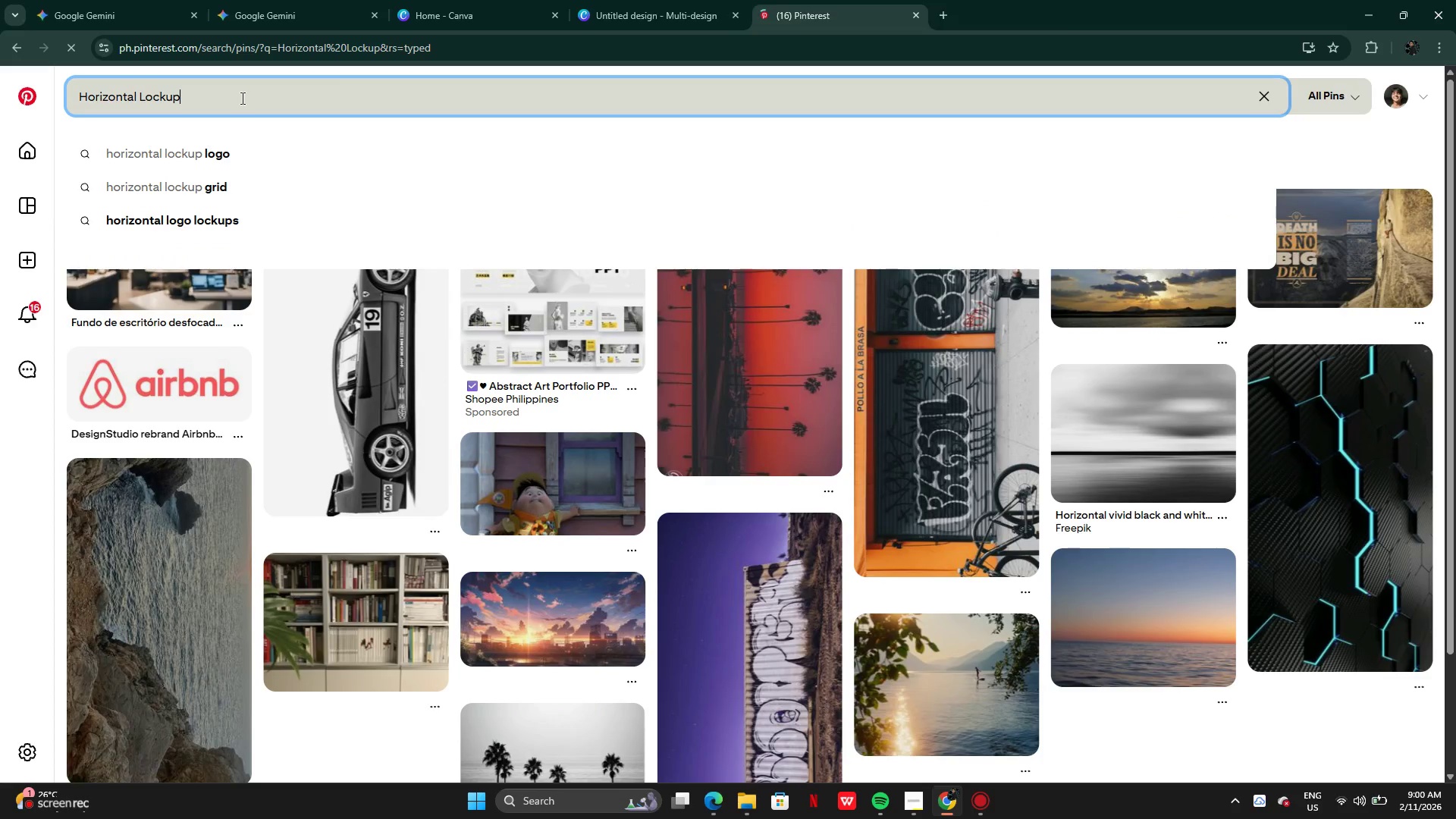 
type( logo)
 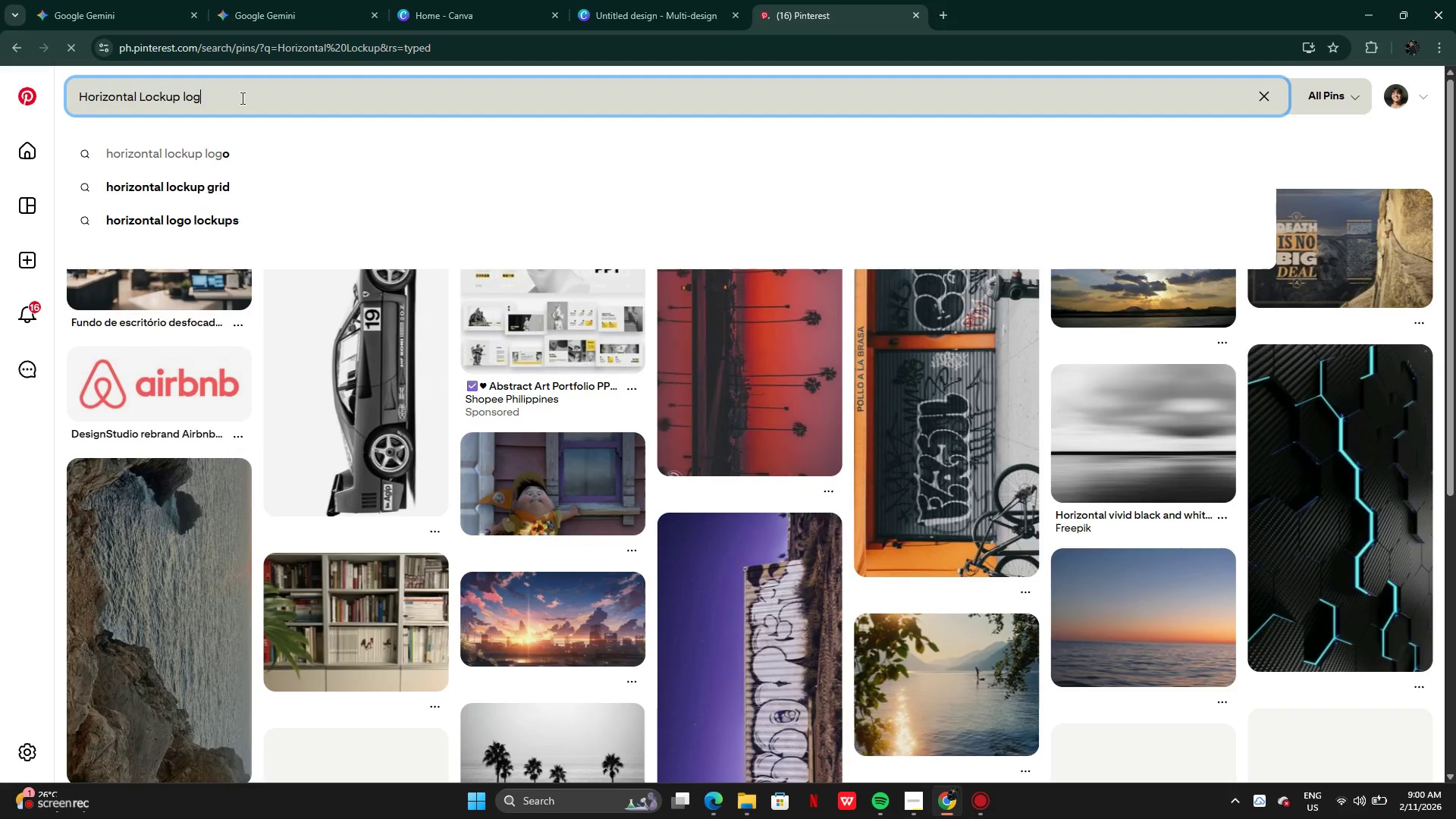 
key(Enter)
 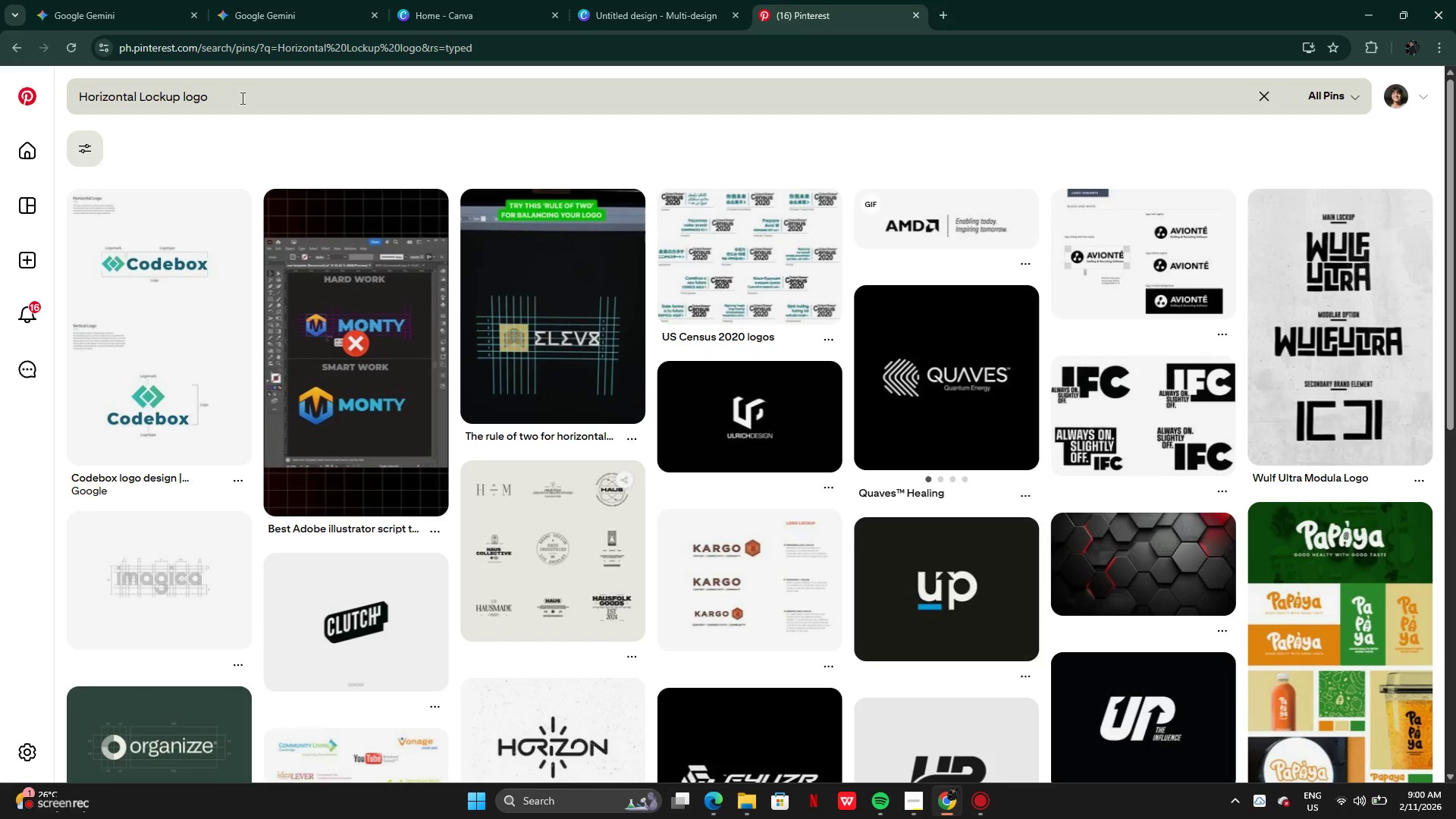 
wait(10.23)
 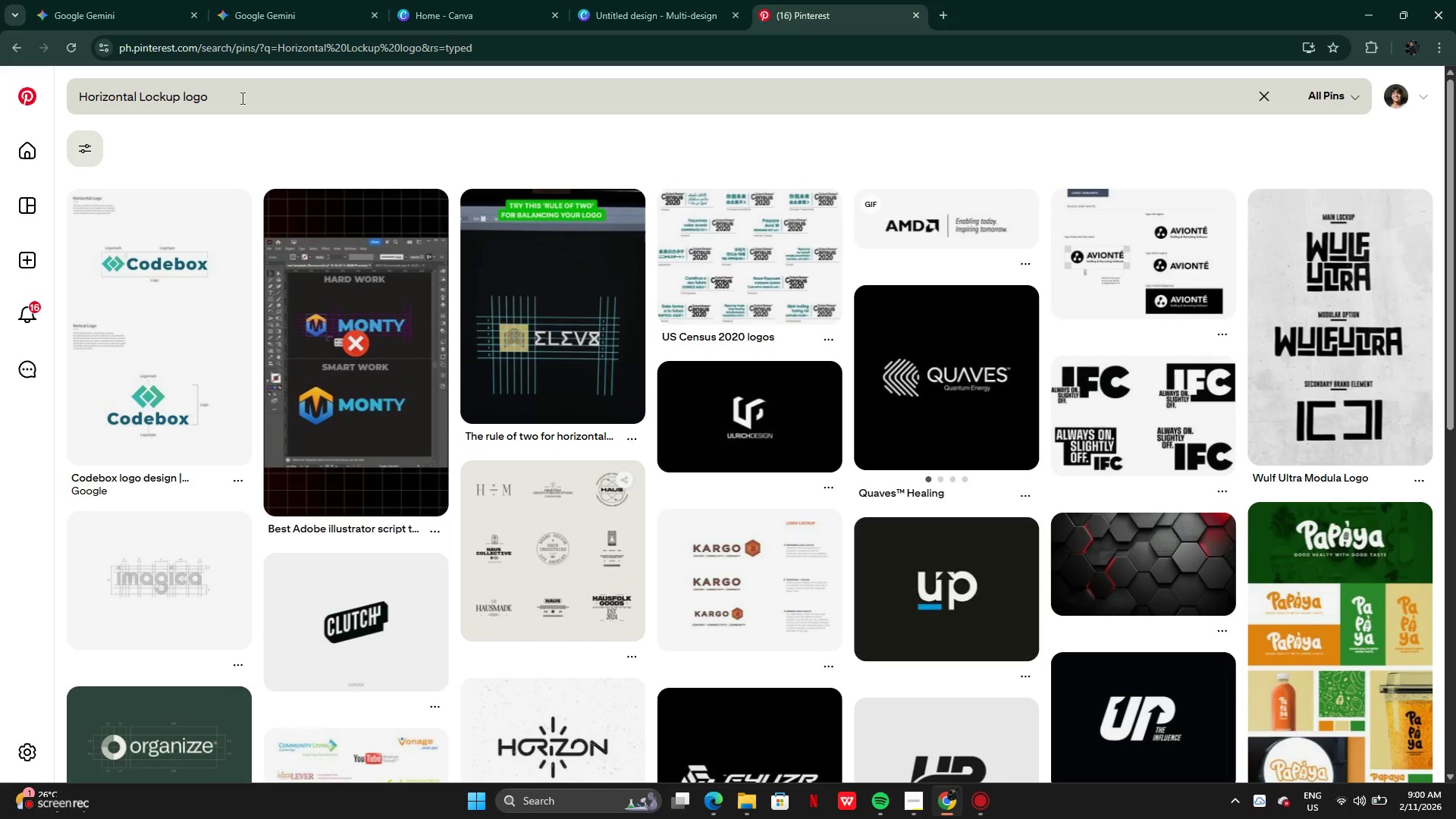 
scroll: coordinate [464, 457], scroll_direction: down, amount: 4.0
 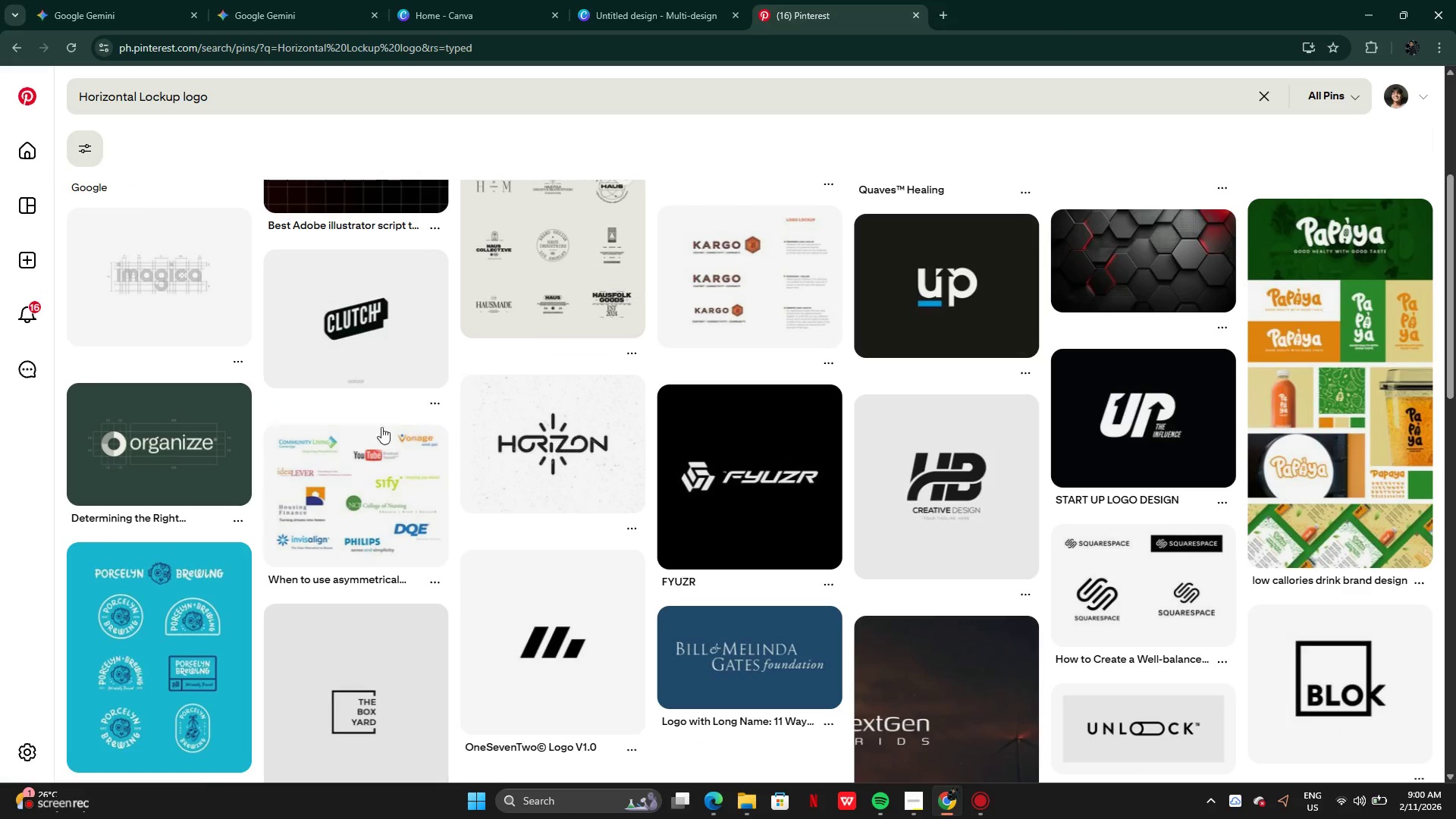 
mouse_move([411, 420])
 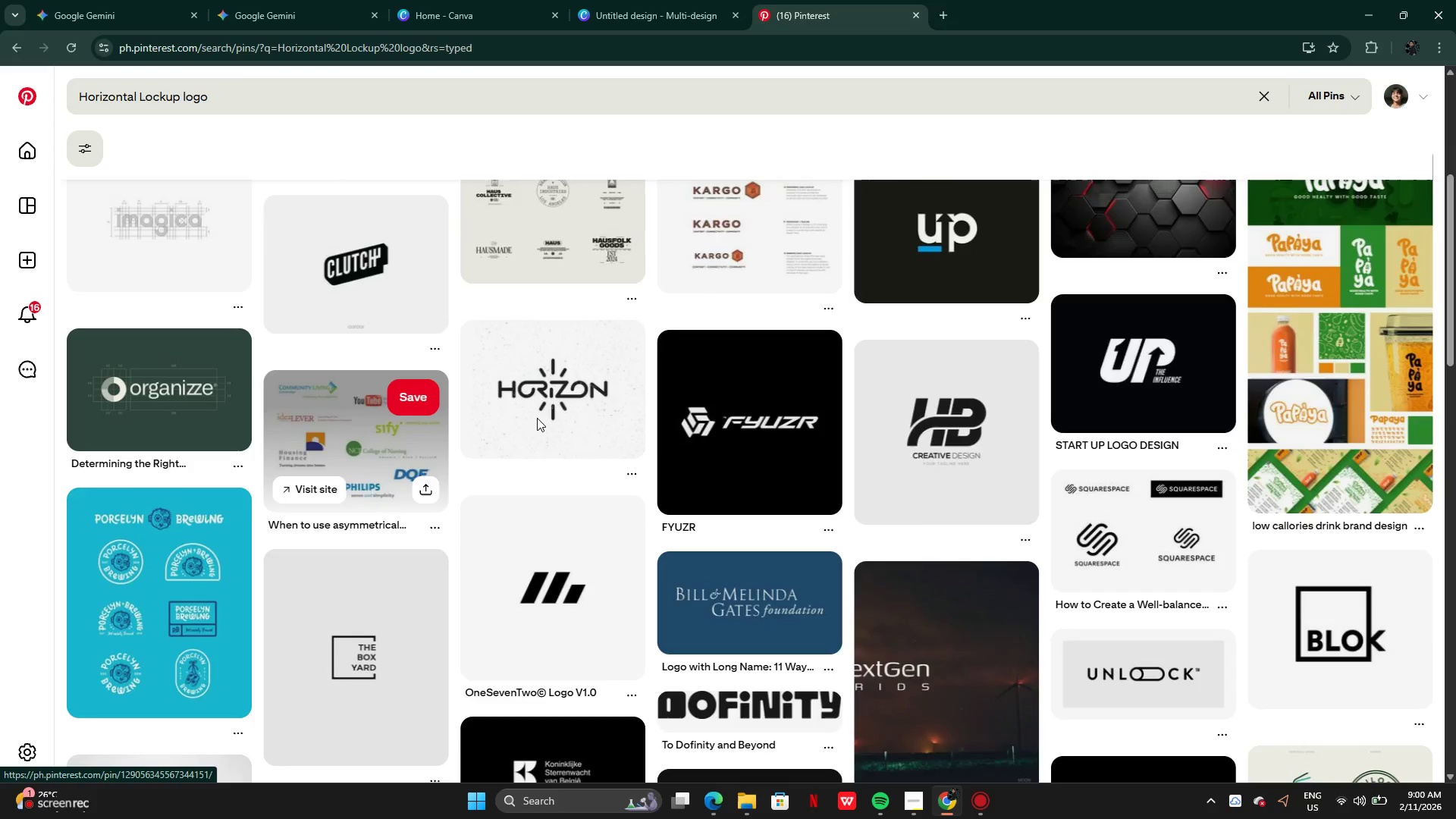 
scroll: coordinate [505, 366], scroll_direction: down, amount: 6.0
 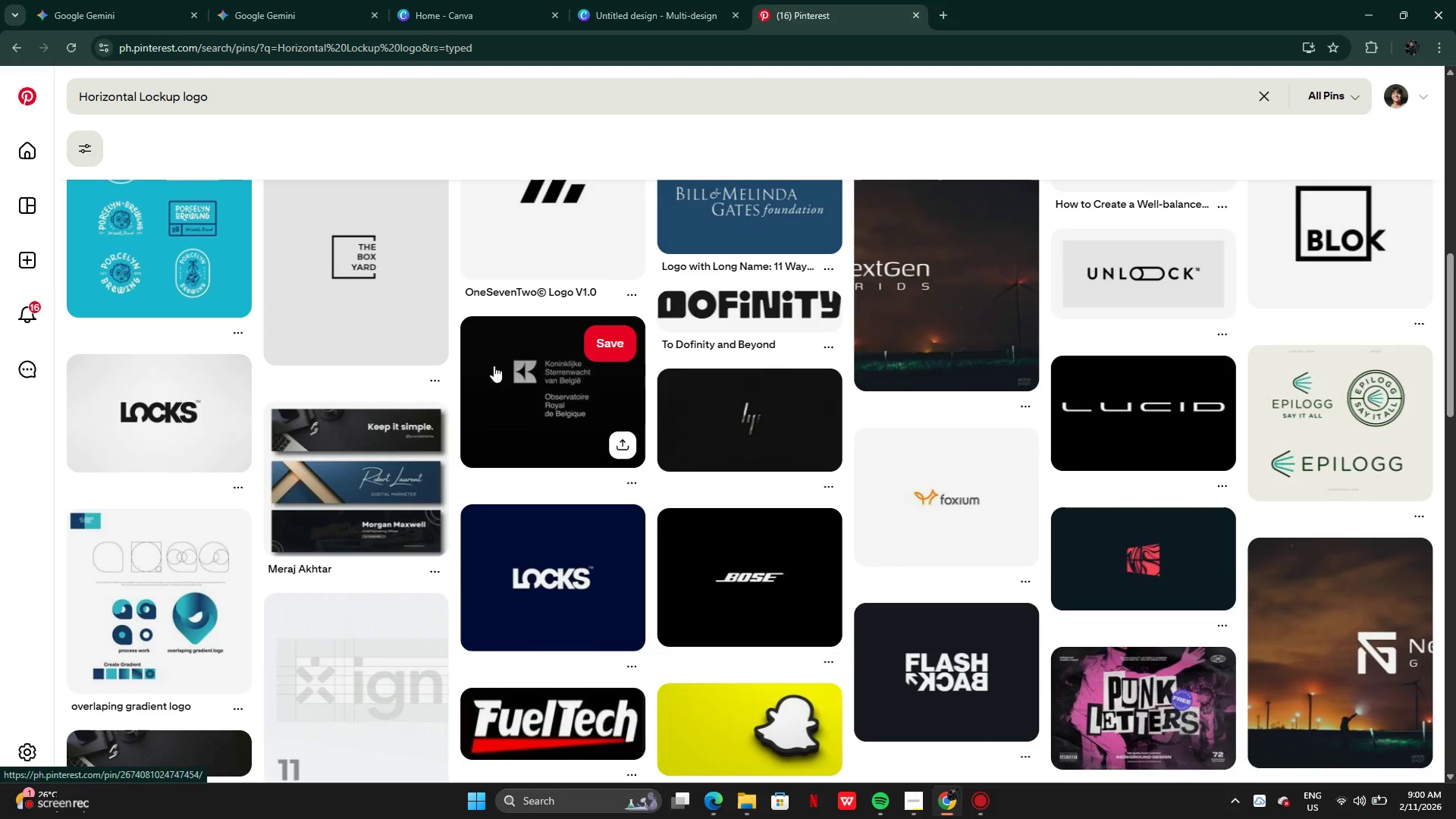 
mouse_move([485, 366])
 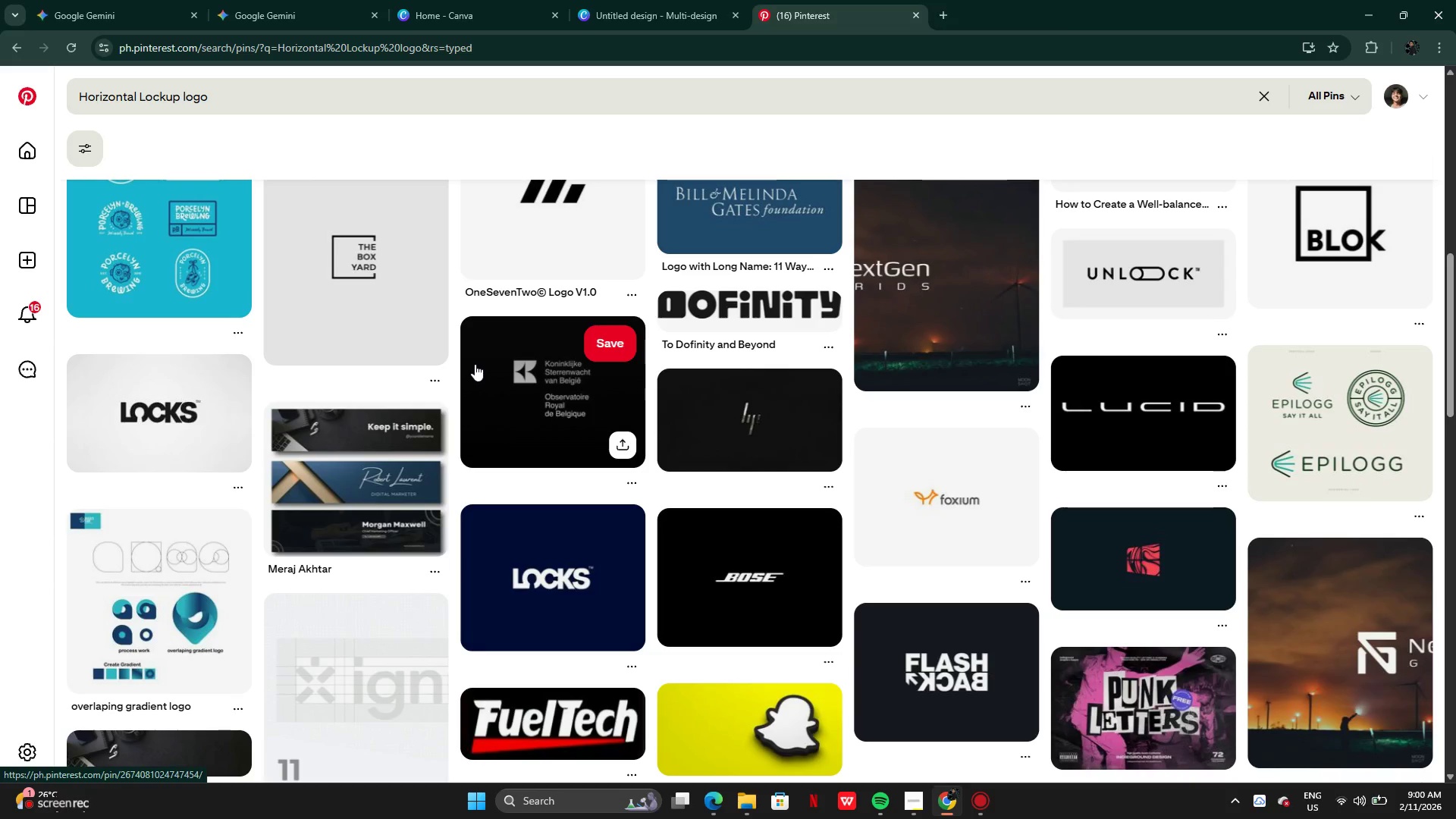 
scroll: coordinate [474, 364], scroll_direction: down, amount: 1.0
 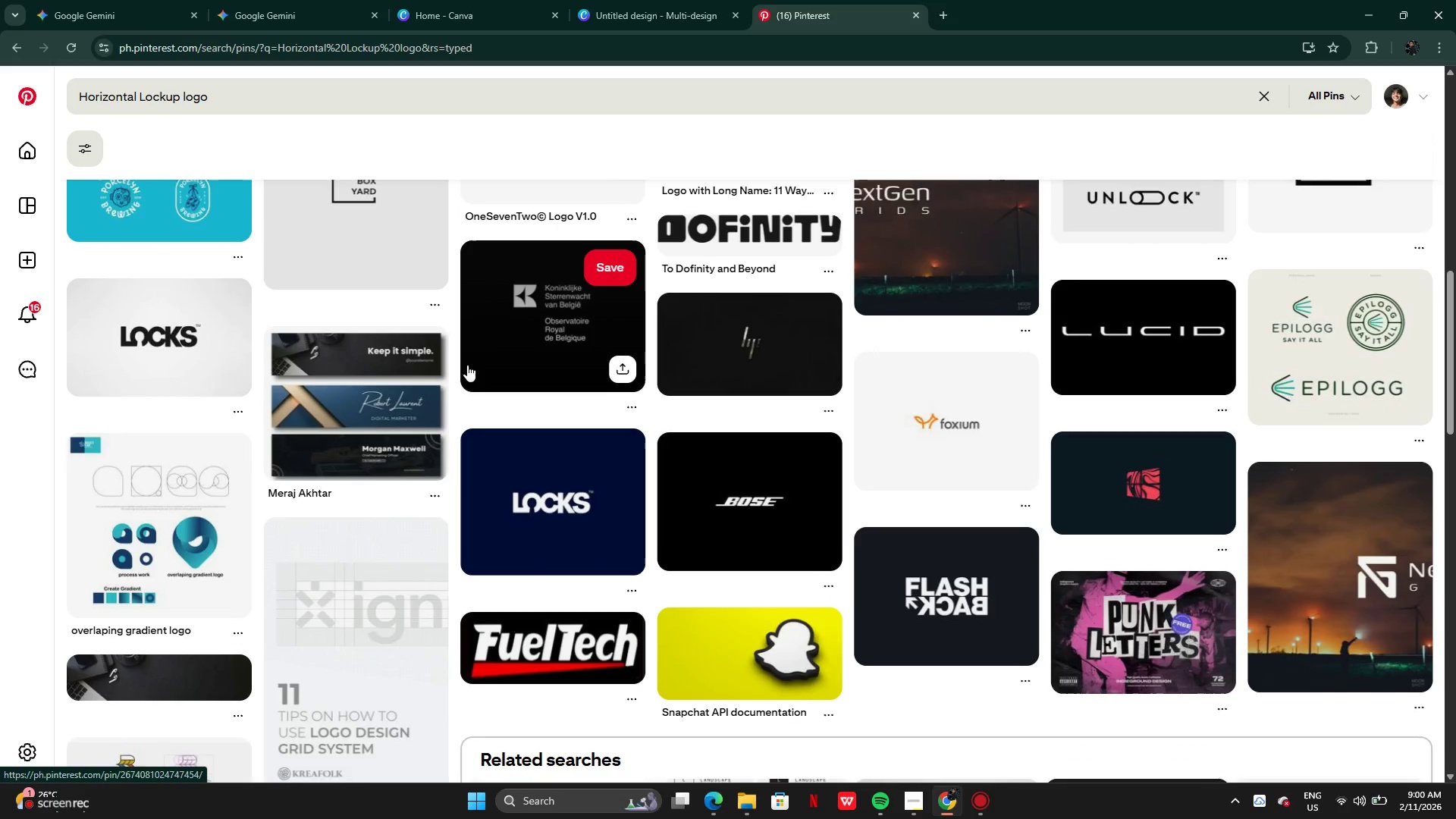 
scroll: coordinate [463, 365], scroll_direction: none, amount: 0.0
 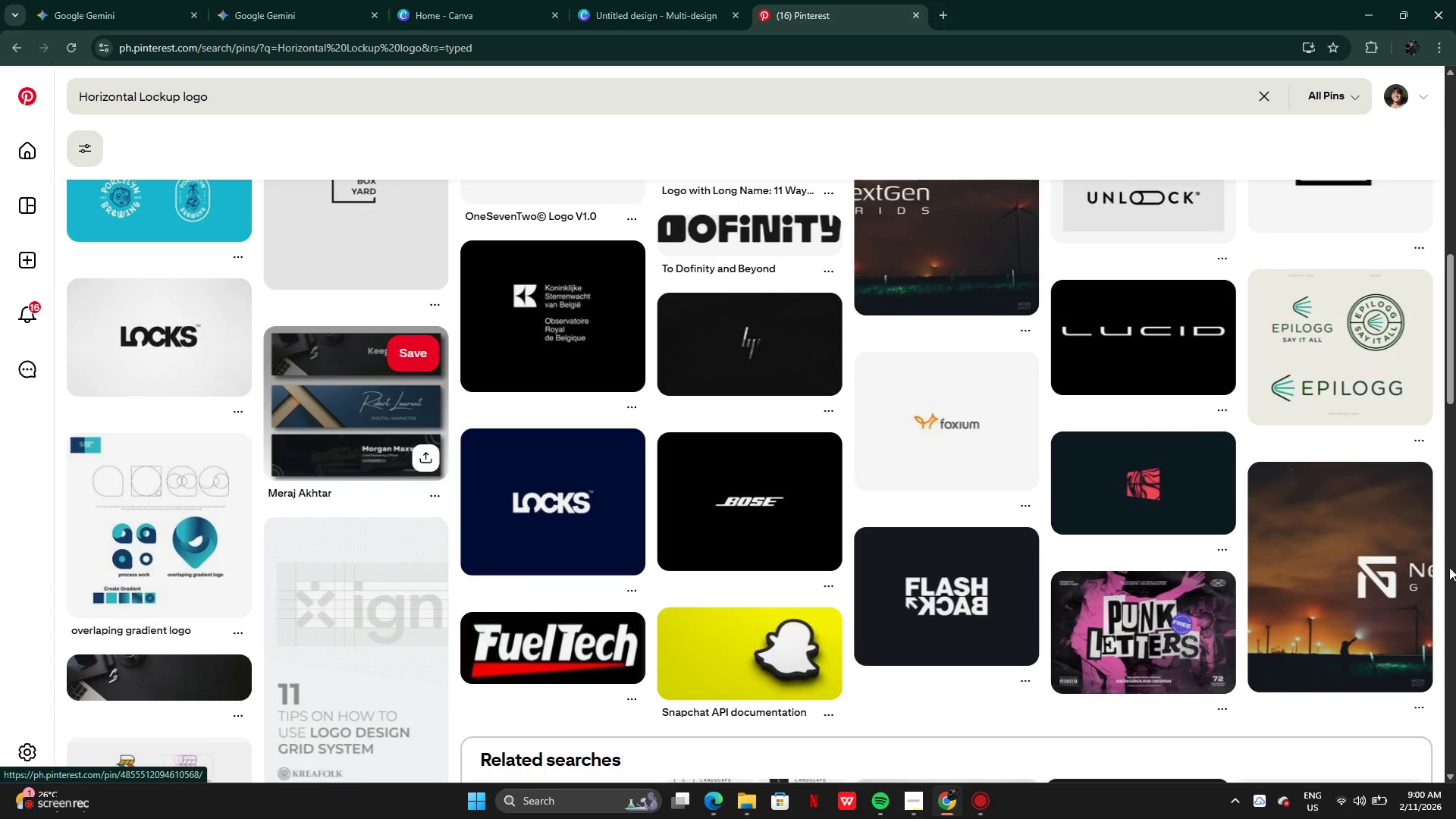 
left_click([1353, 397])
 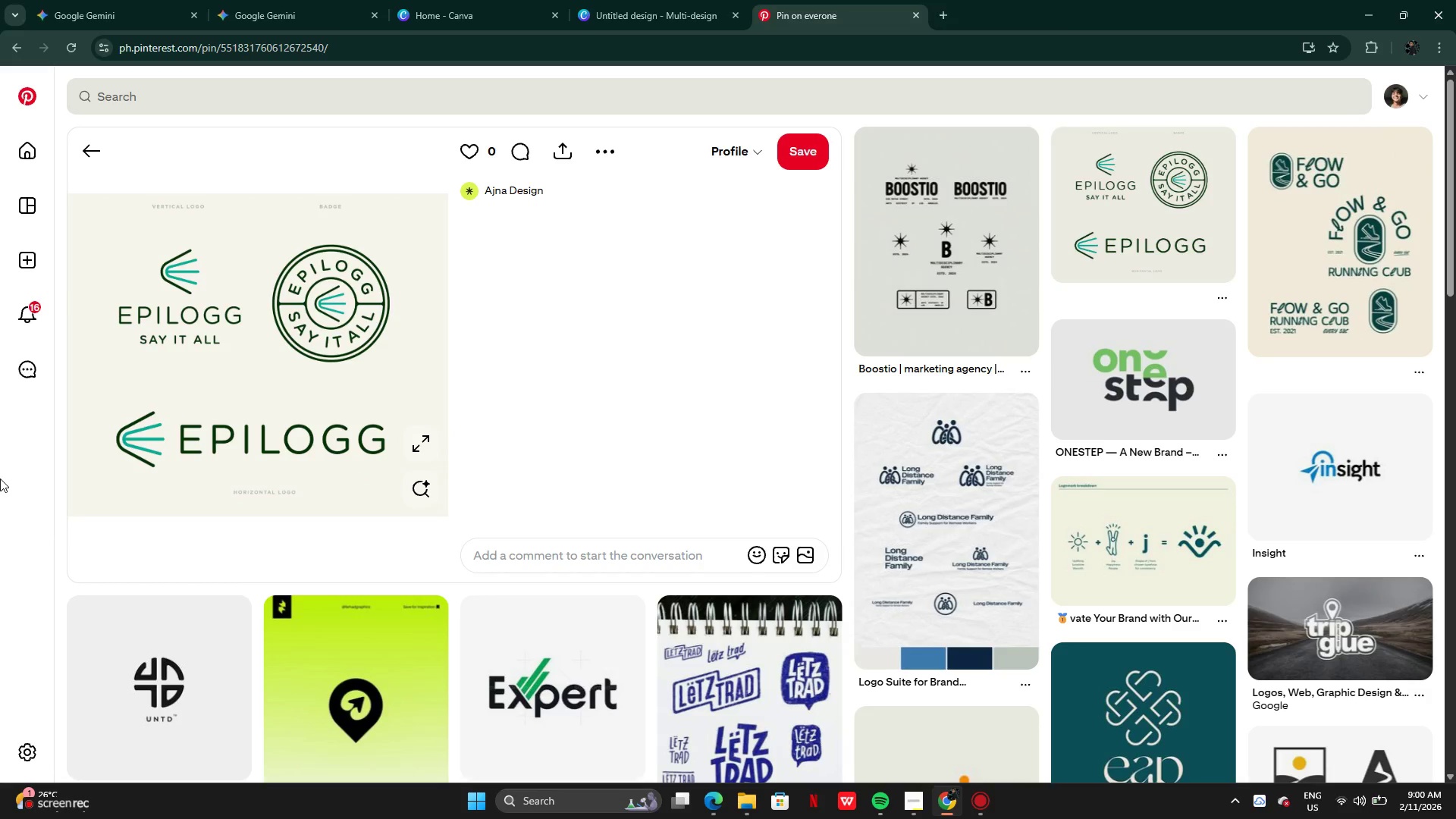 
wait(15.05)
 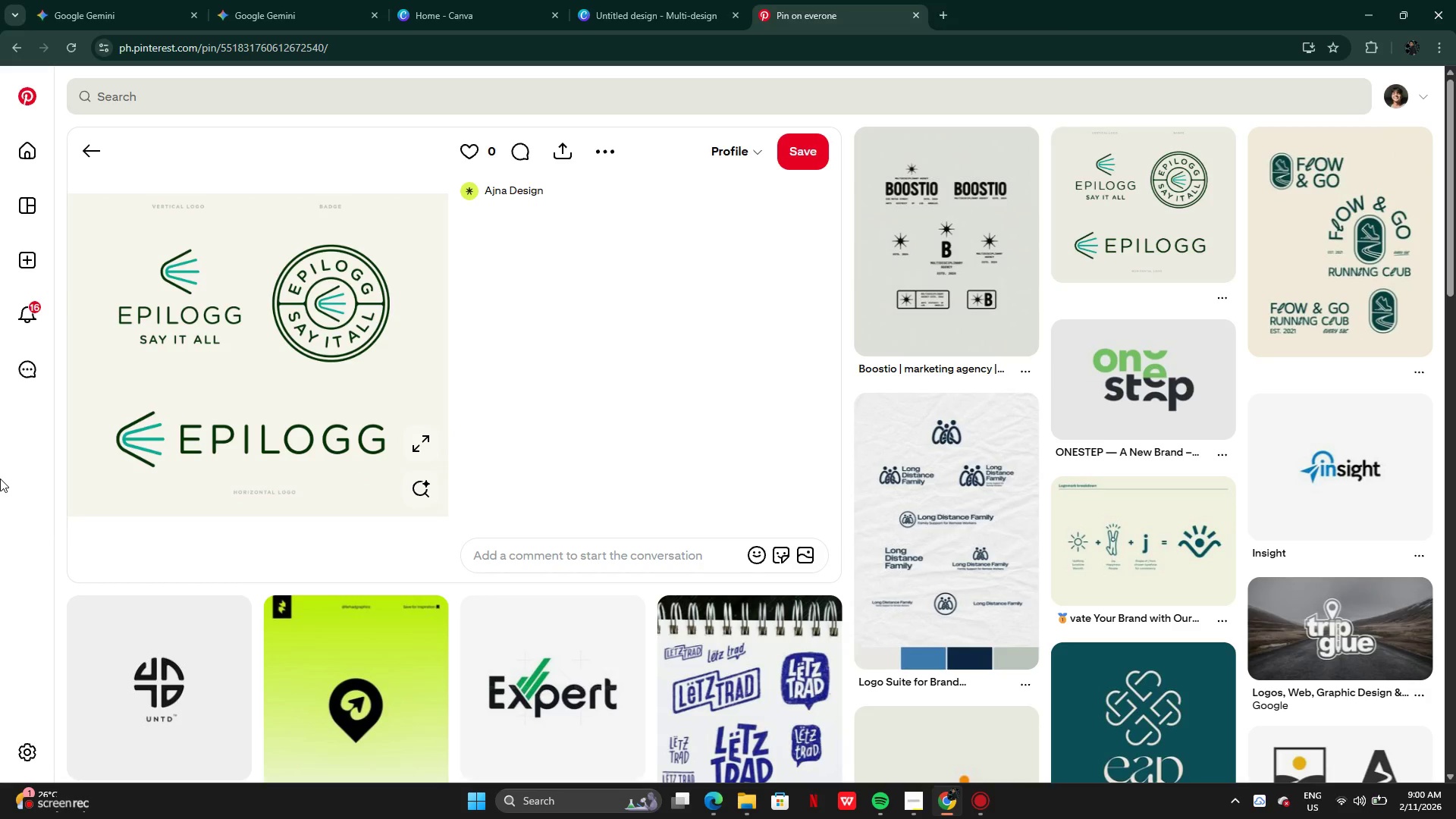 
left_click([462, 15])
 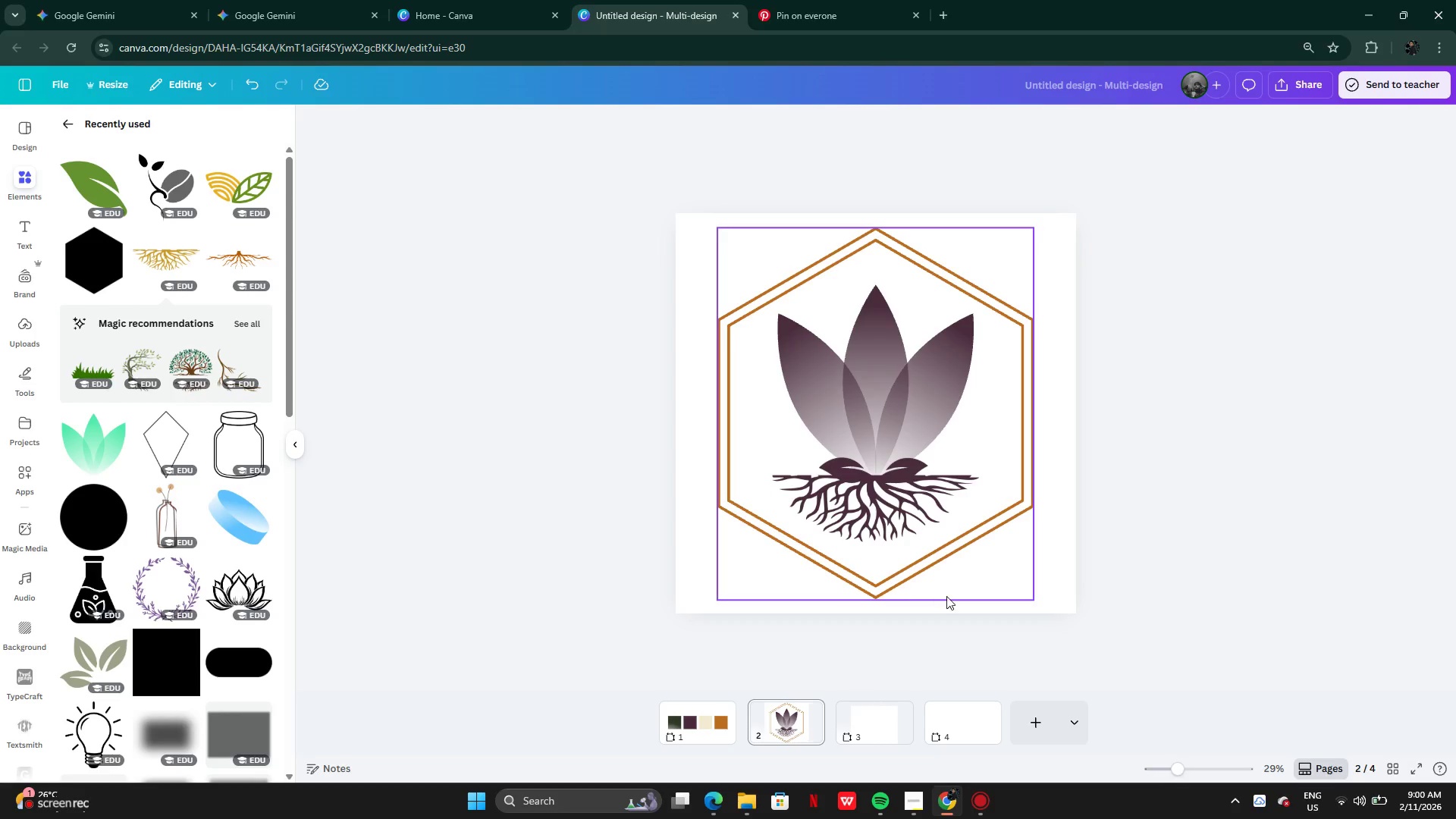 
mouse_move([803, 712])
 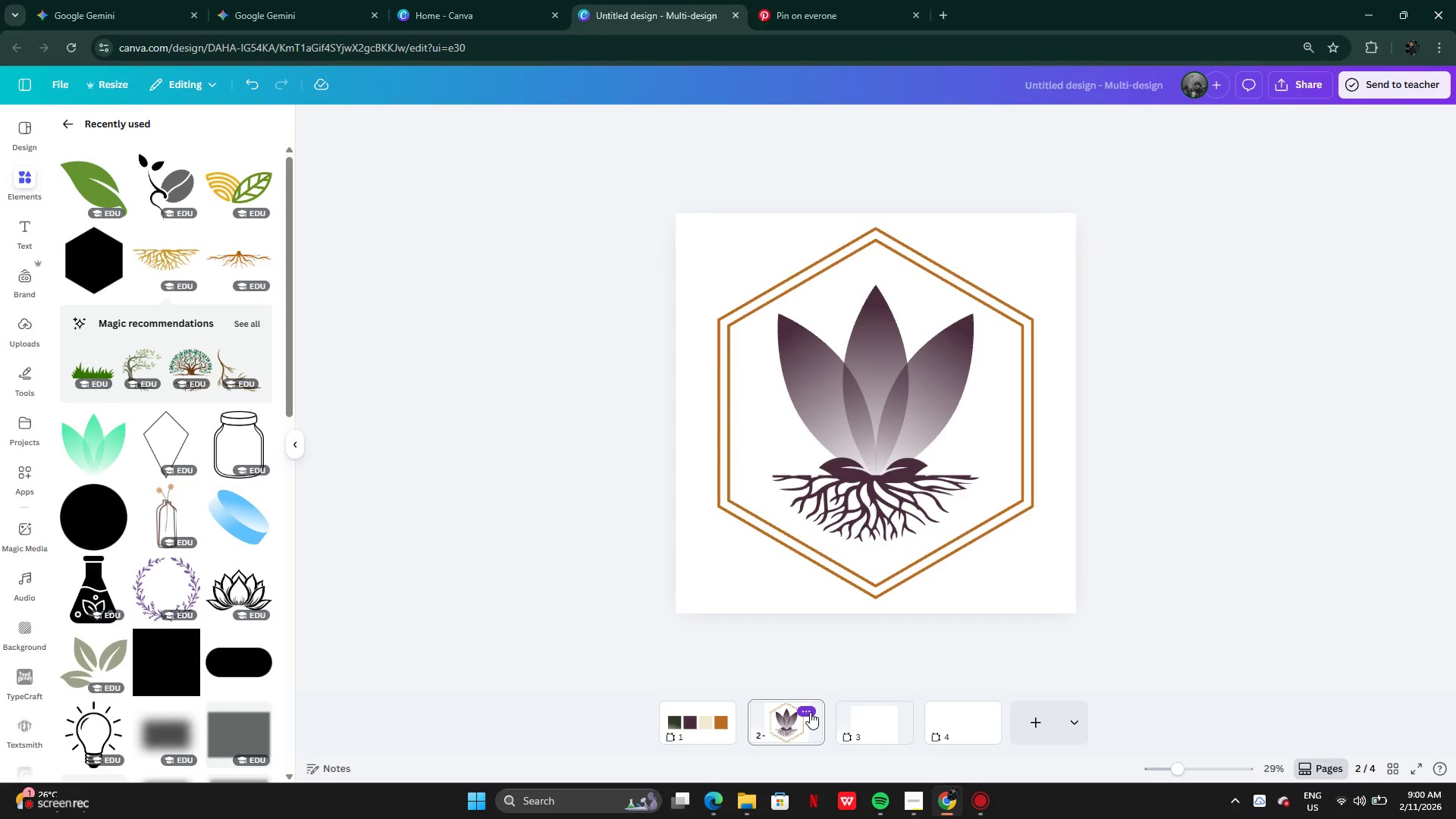 
left_click([810, 712])
 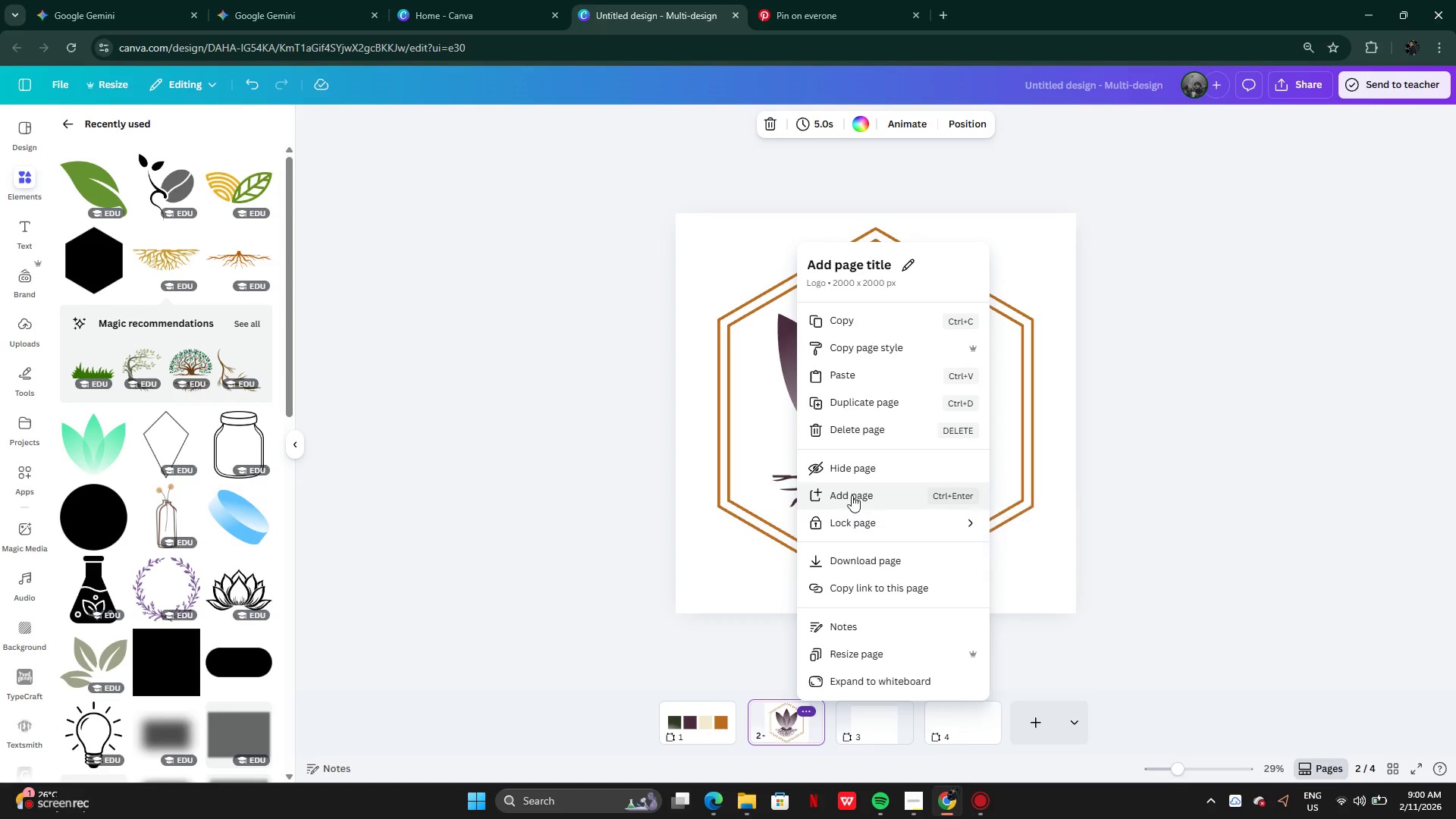 
wait(6.7)
 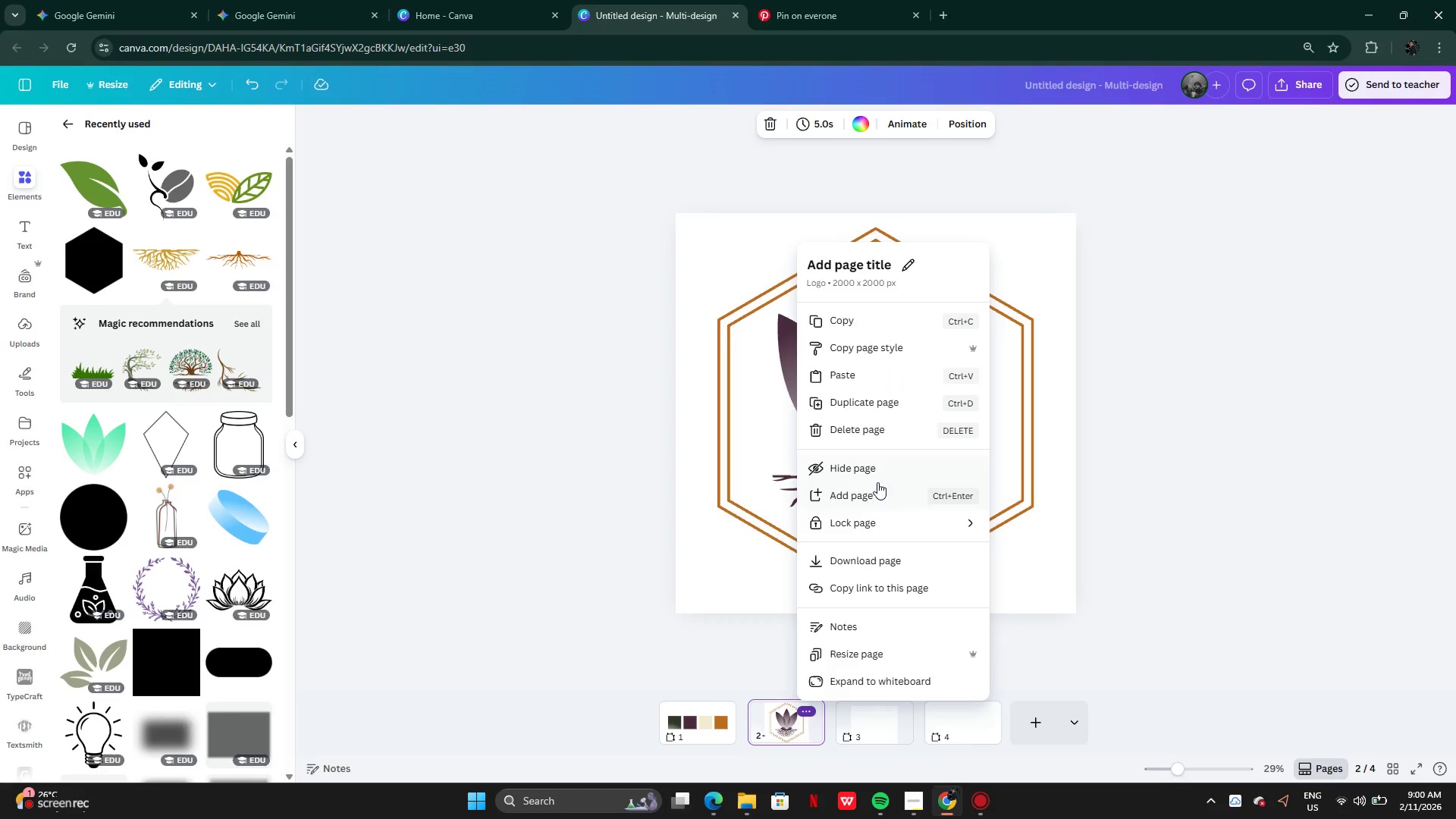 
left_click([867, 397])
 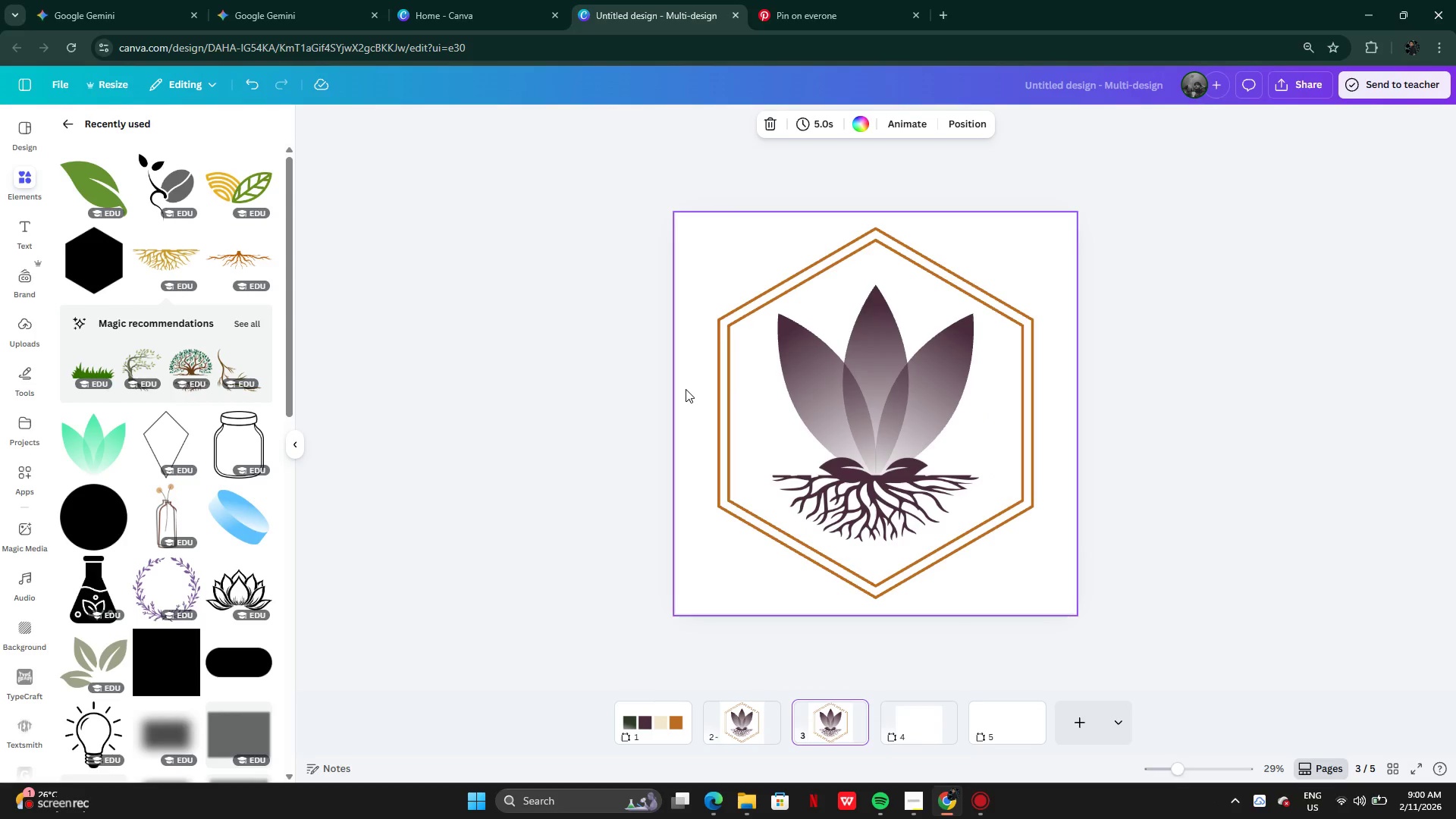 
left_click([644, 397])
 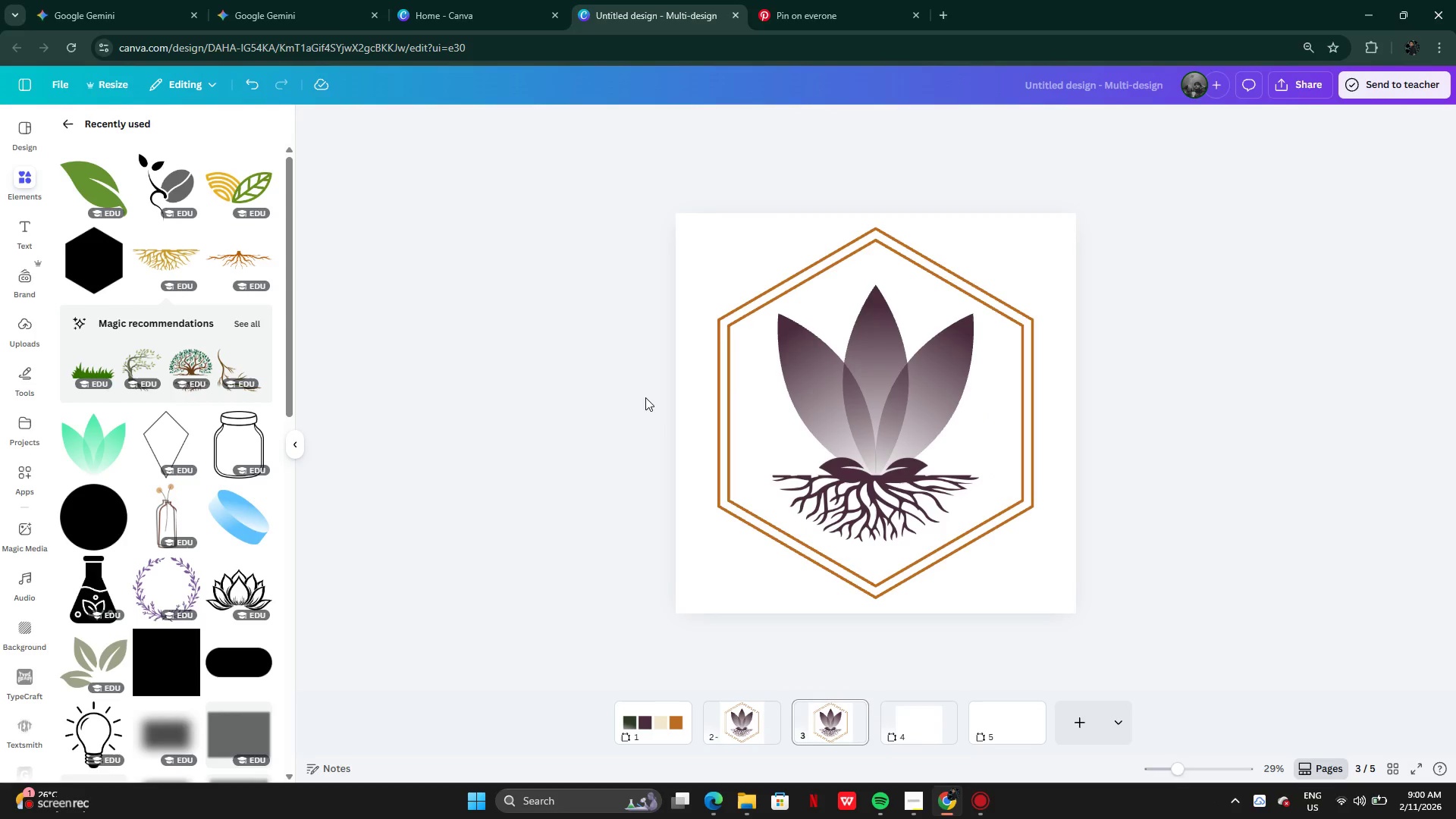 
left_click_drag(start_coordinate=[644, 397], to_coordinate=[903, 521])
 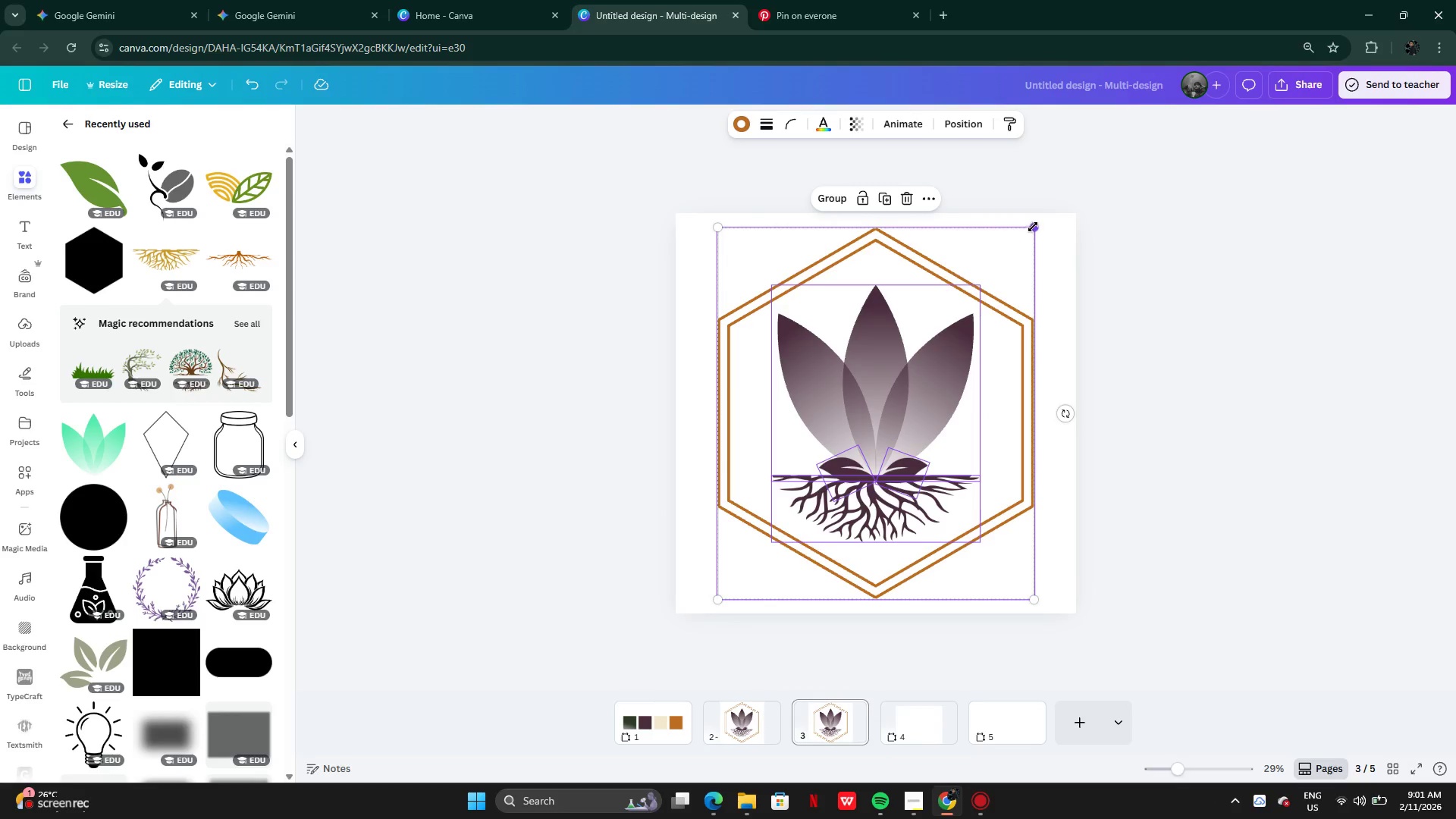 
left_click_drag(start_coordinate=[1033, 227], to_coordinate=[874, 435])
 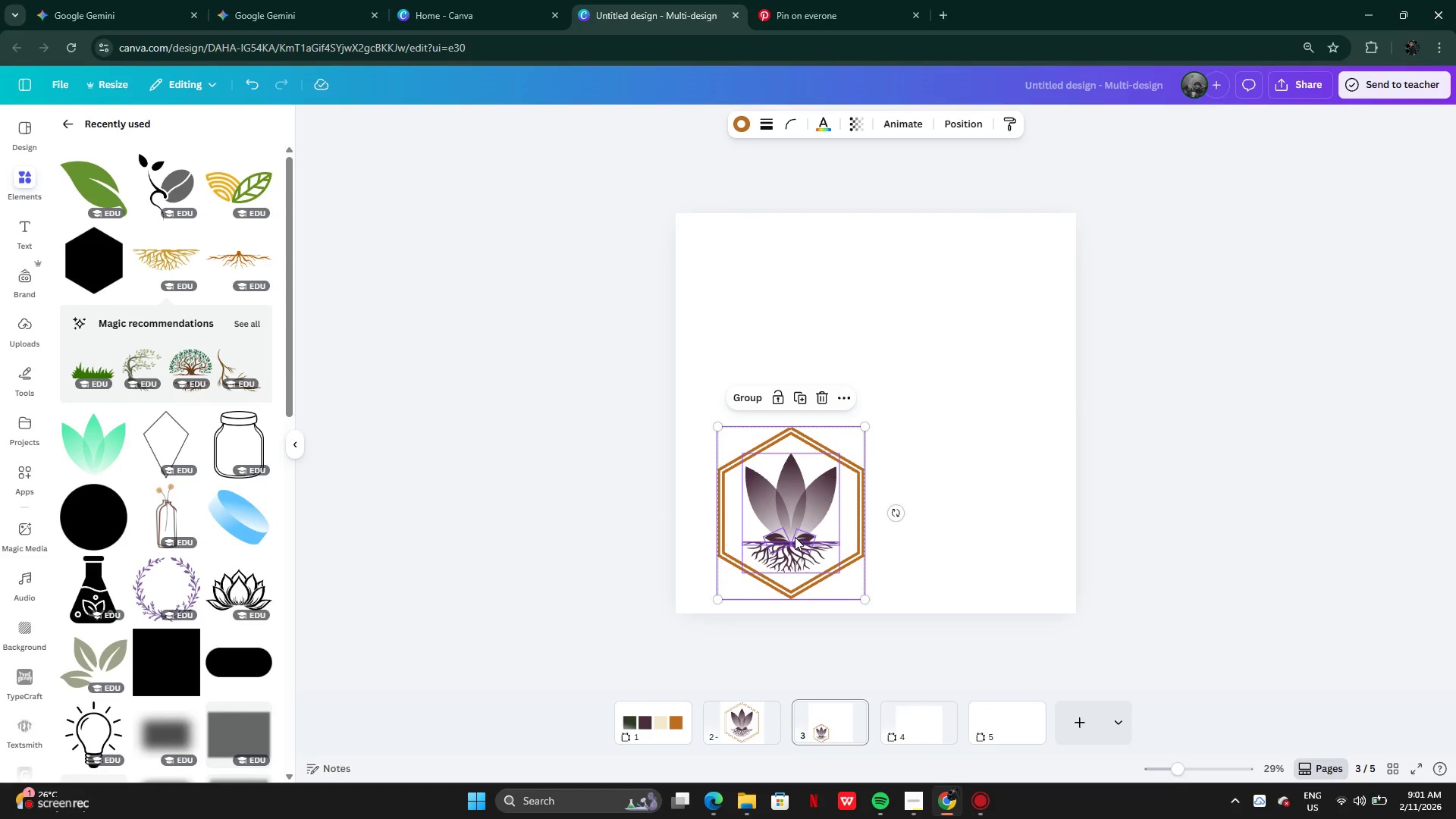 
left_click_drag(start_coordinate=[795, 537], to_coordinate=[878, 391])
 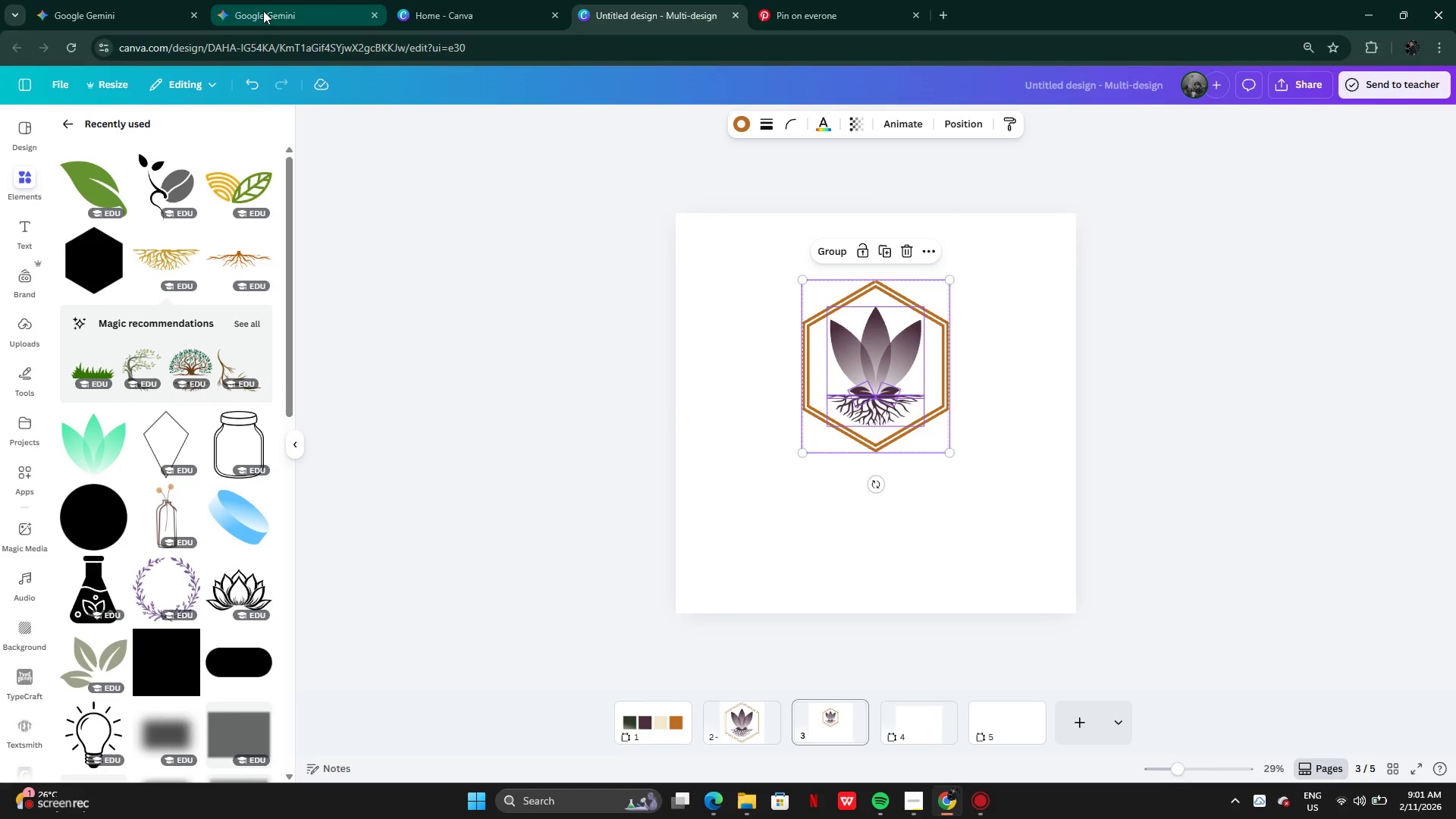 
left_click([263, 11])
 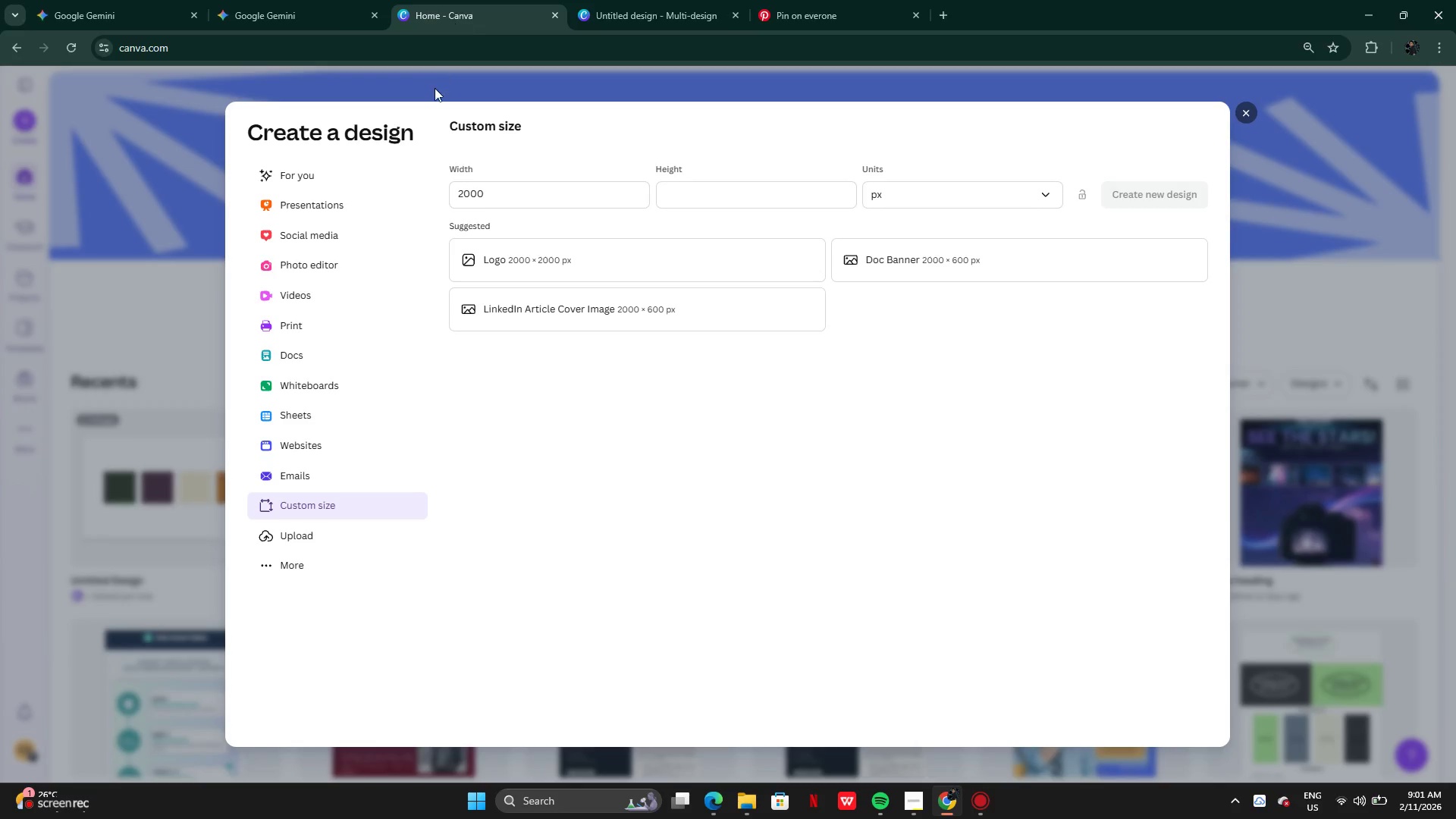 
left_click([645, 8])
 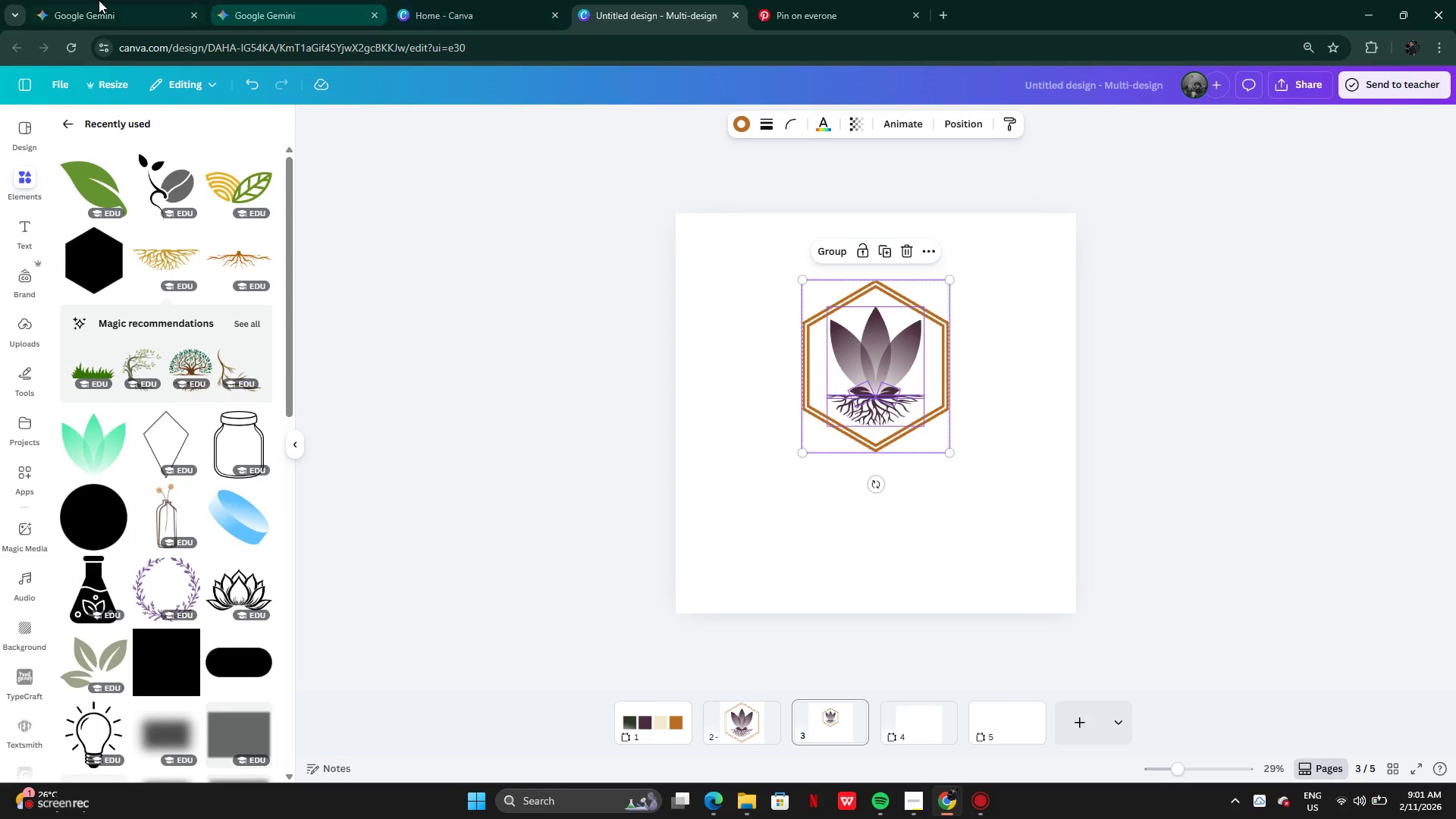 
left_click([43, 17])
 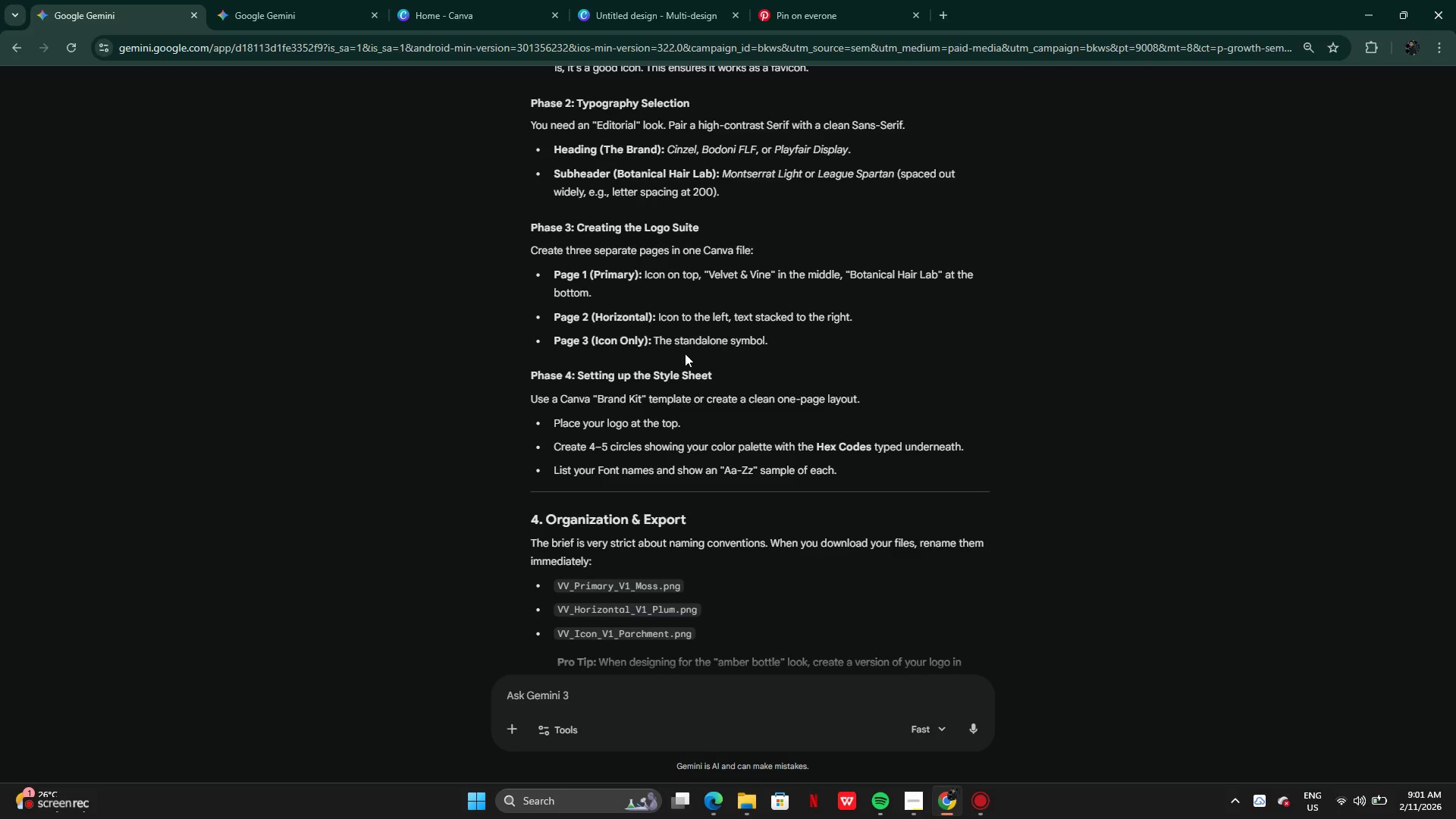 
scroll: coordinate [686, 357], scroll_direction: down, amount: 10.0
 